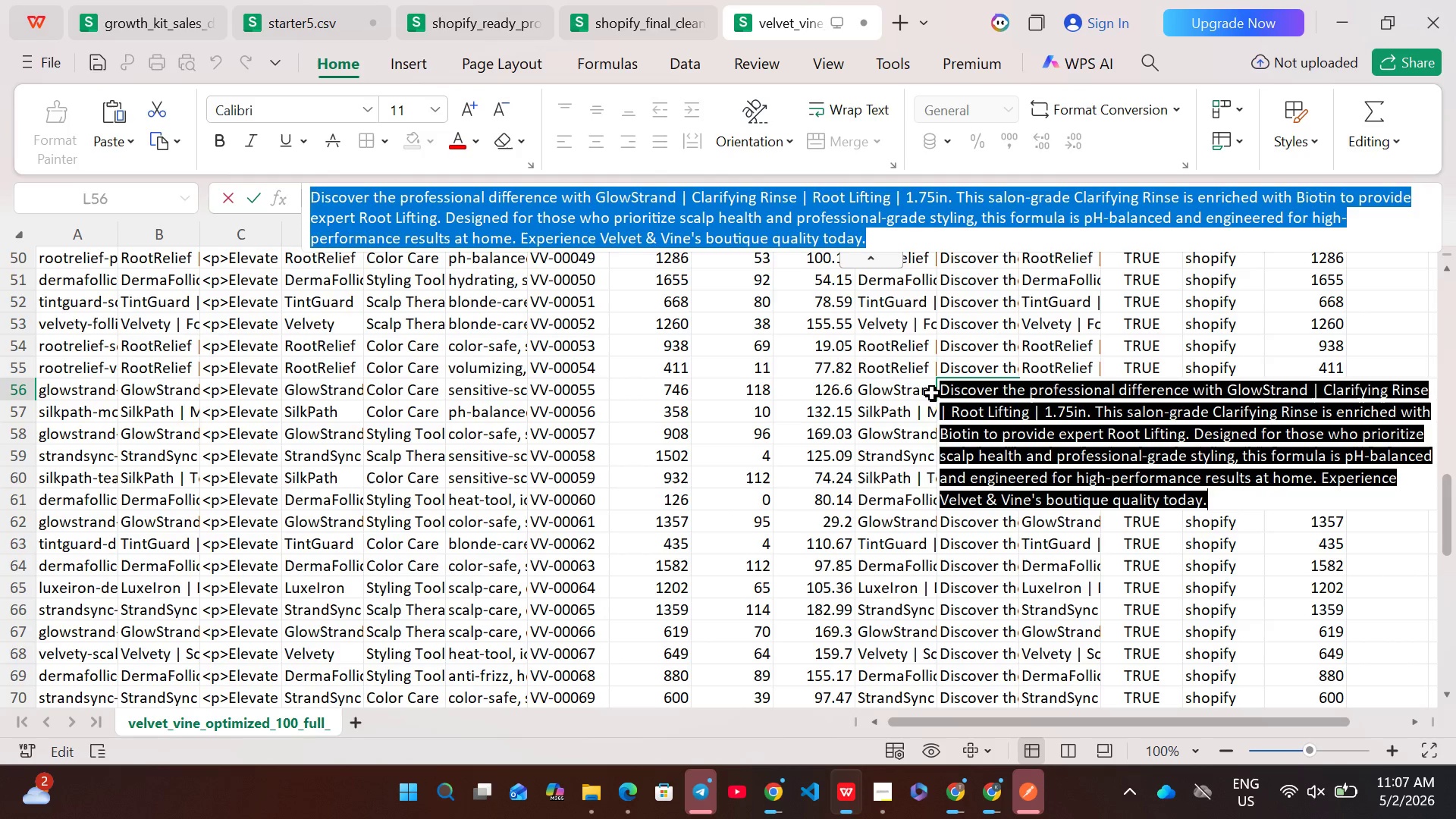 
left_click([926, 391])
 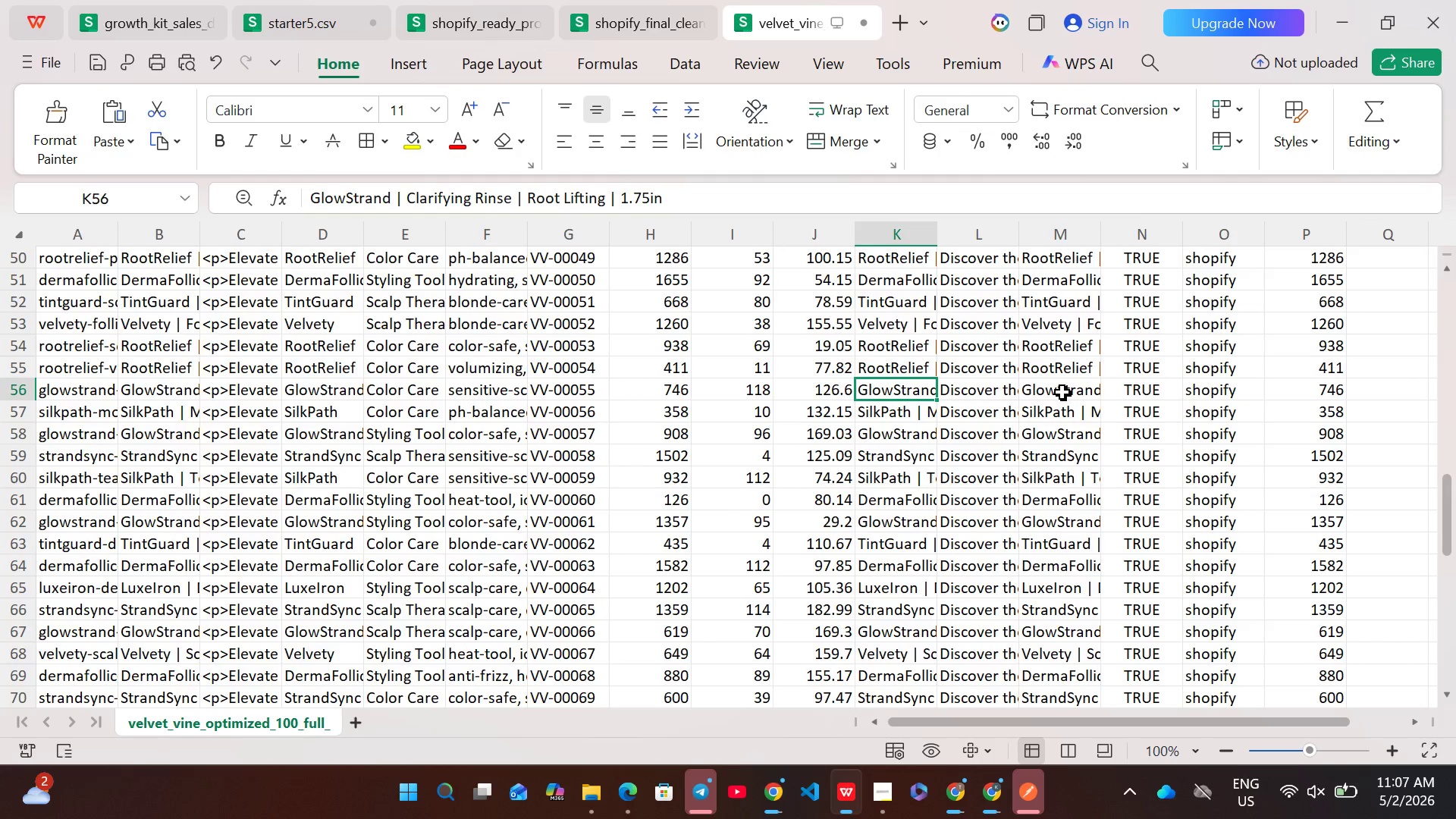 
double_click([1062, 392])
 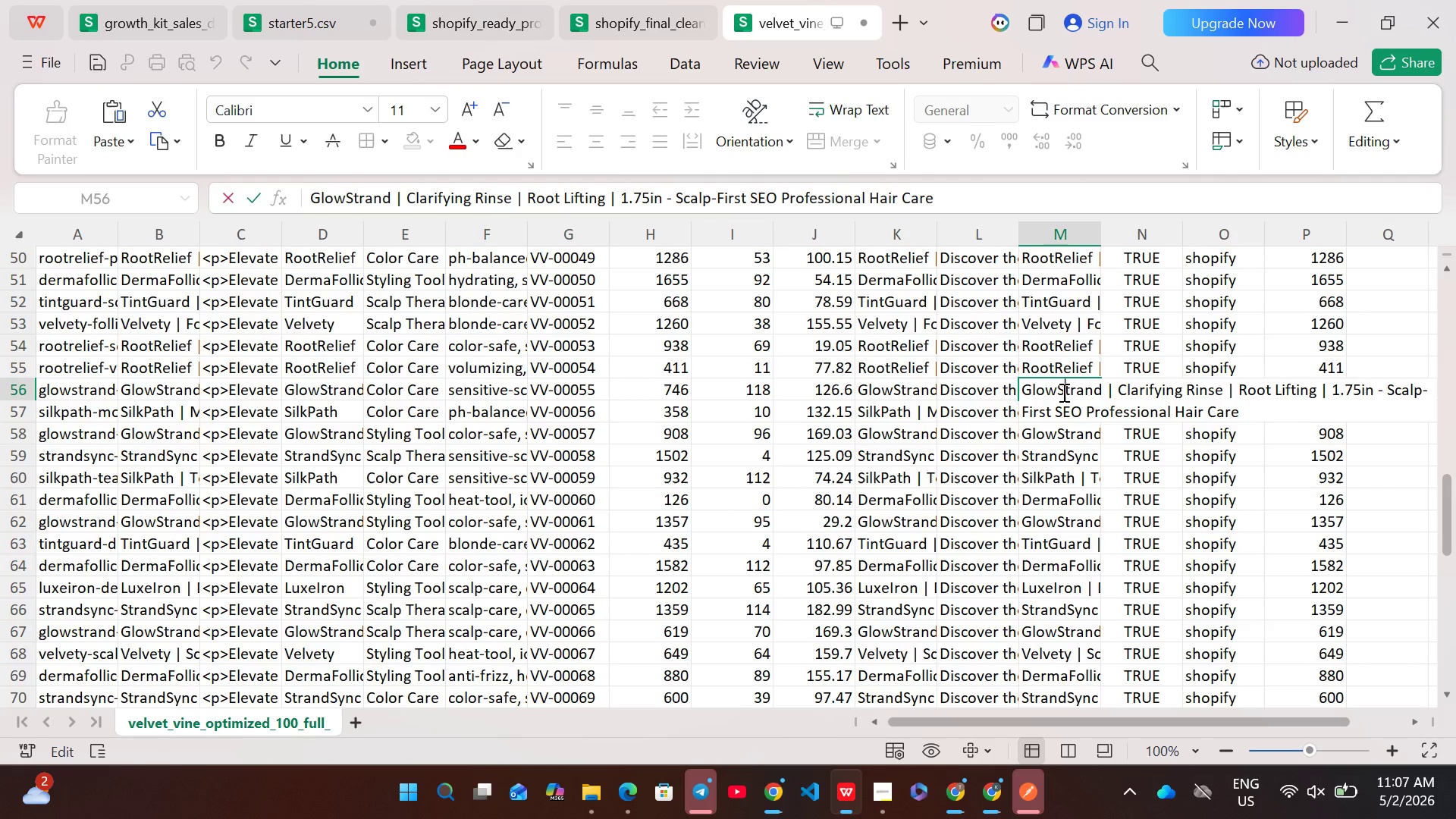 
key(Control+A)
 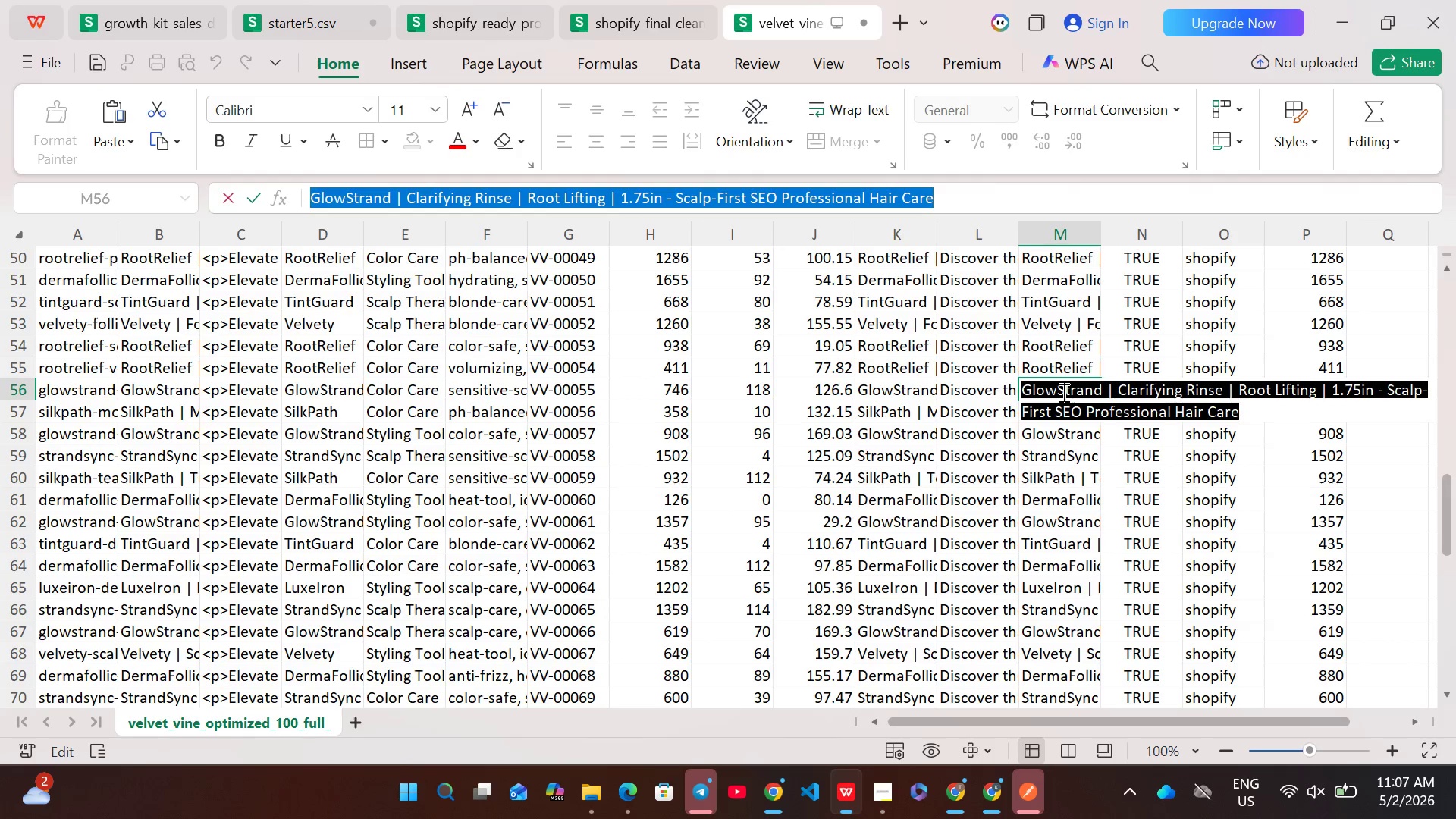 
key(Control+ControlLeft)
 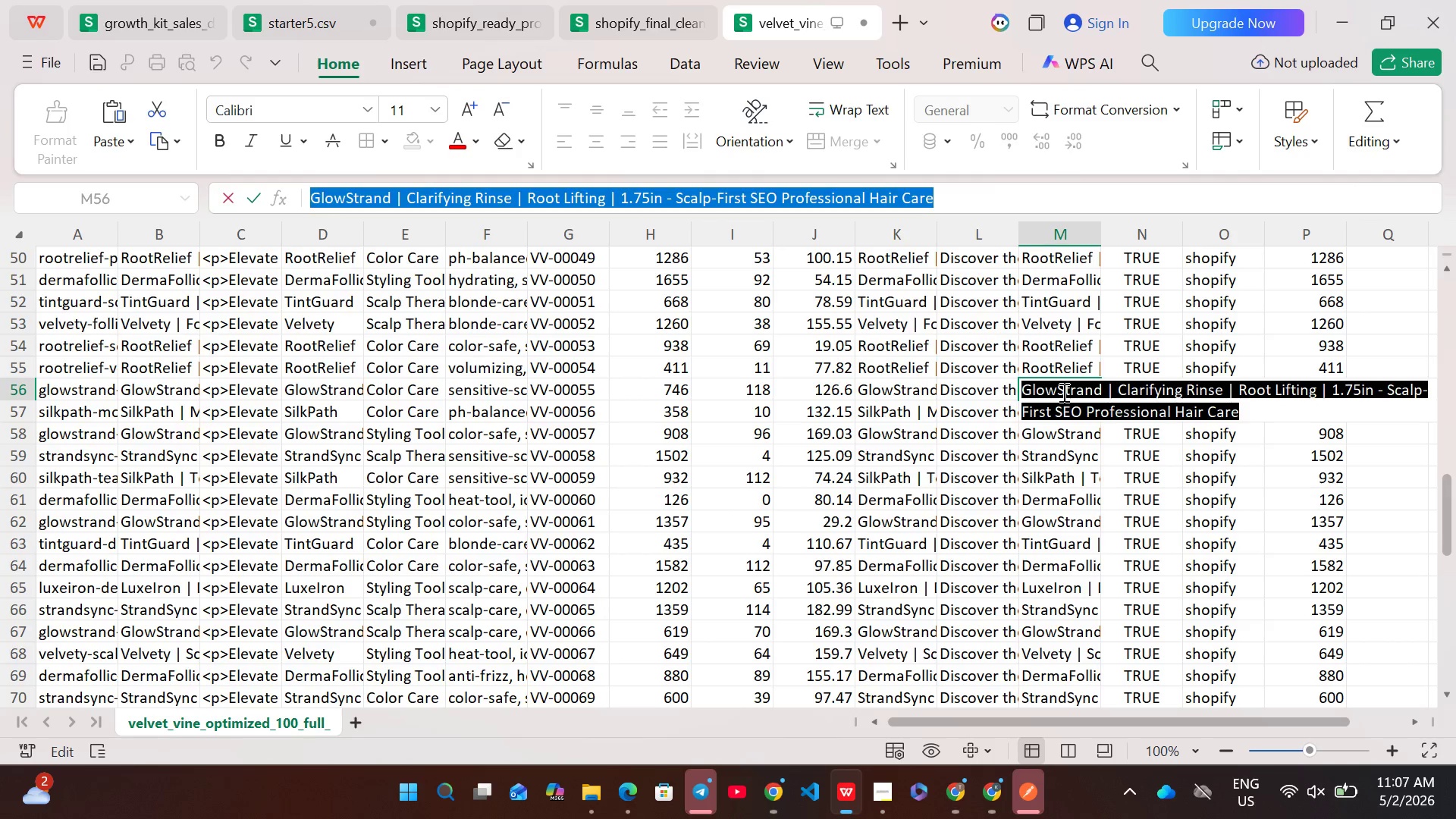 
key(Control+C)
 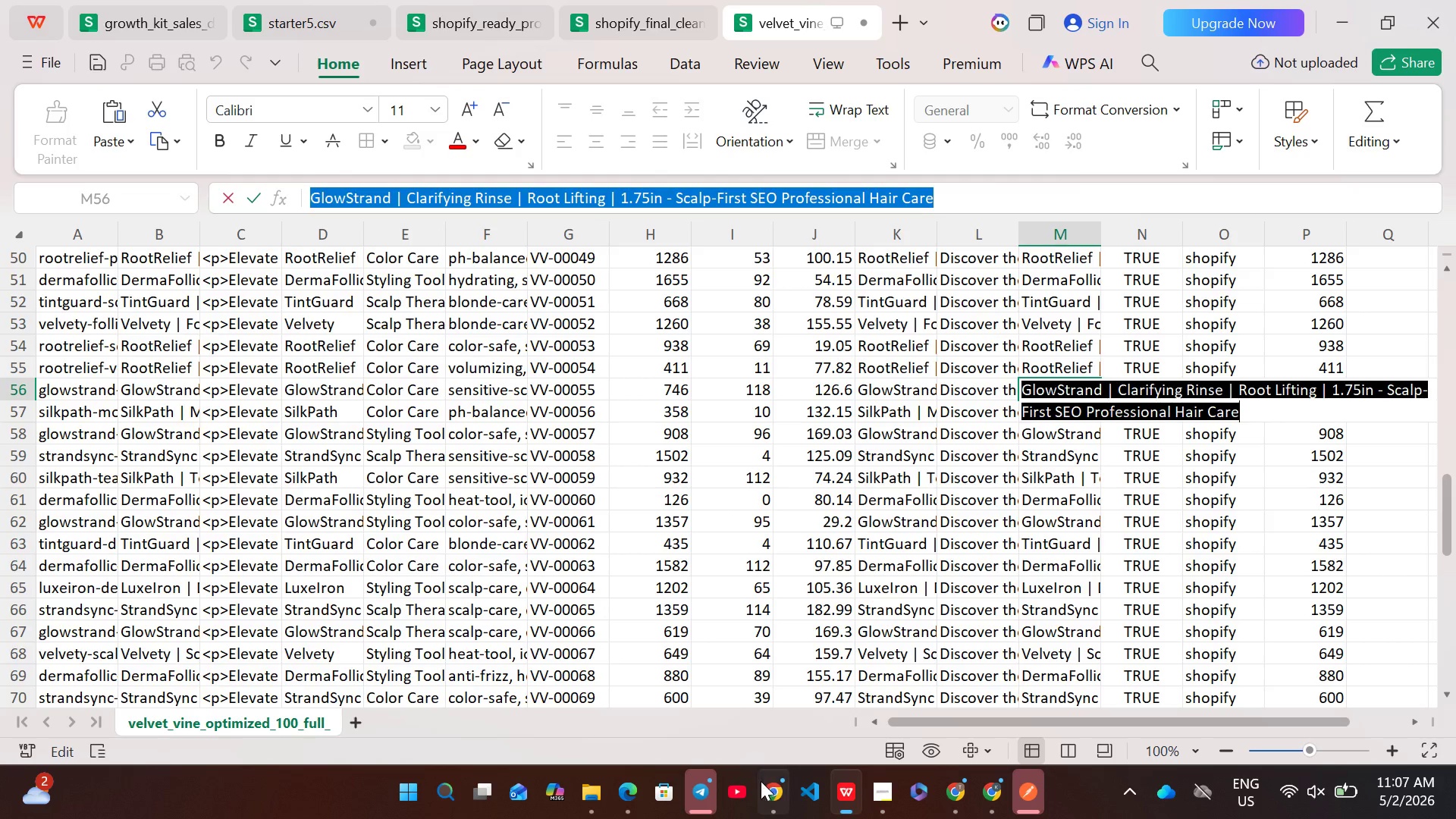 
left_click([761, 793])
 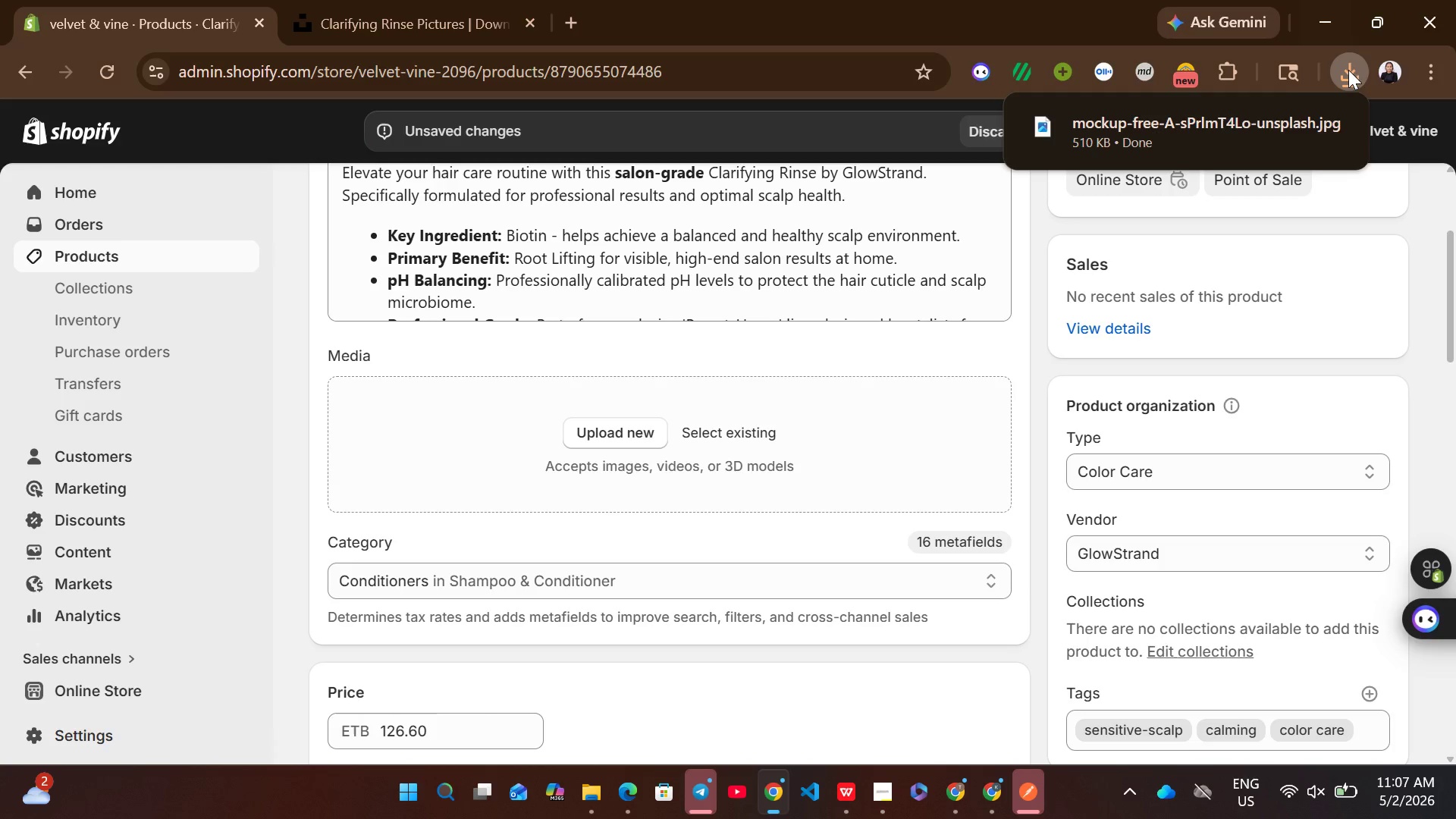 
left_click_drag(start_coordinate=[1213, 119], to_coordinate=[758, 508])
 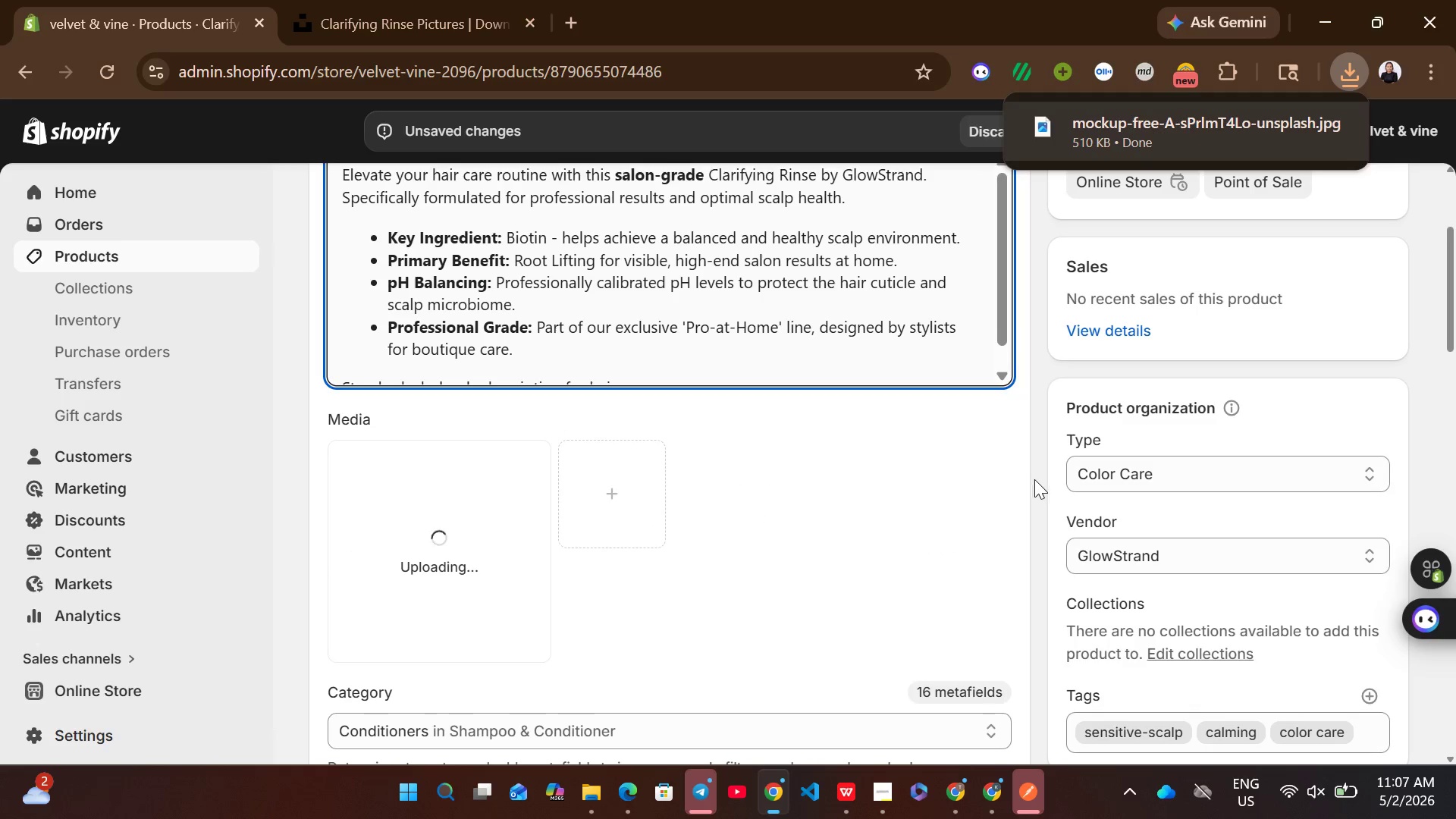 
left_click([1037, 482])
 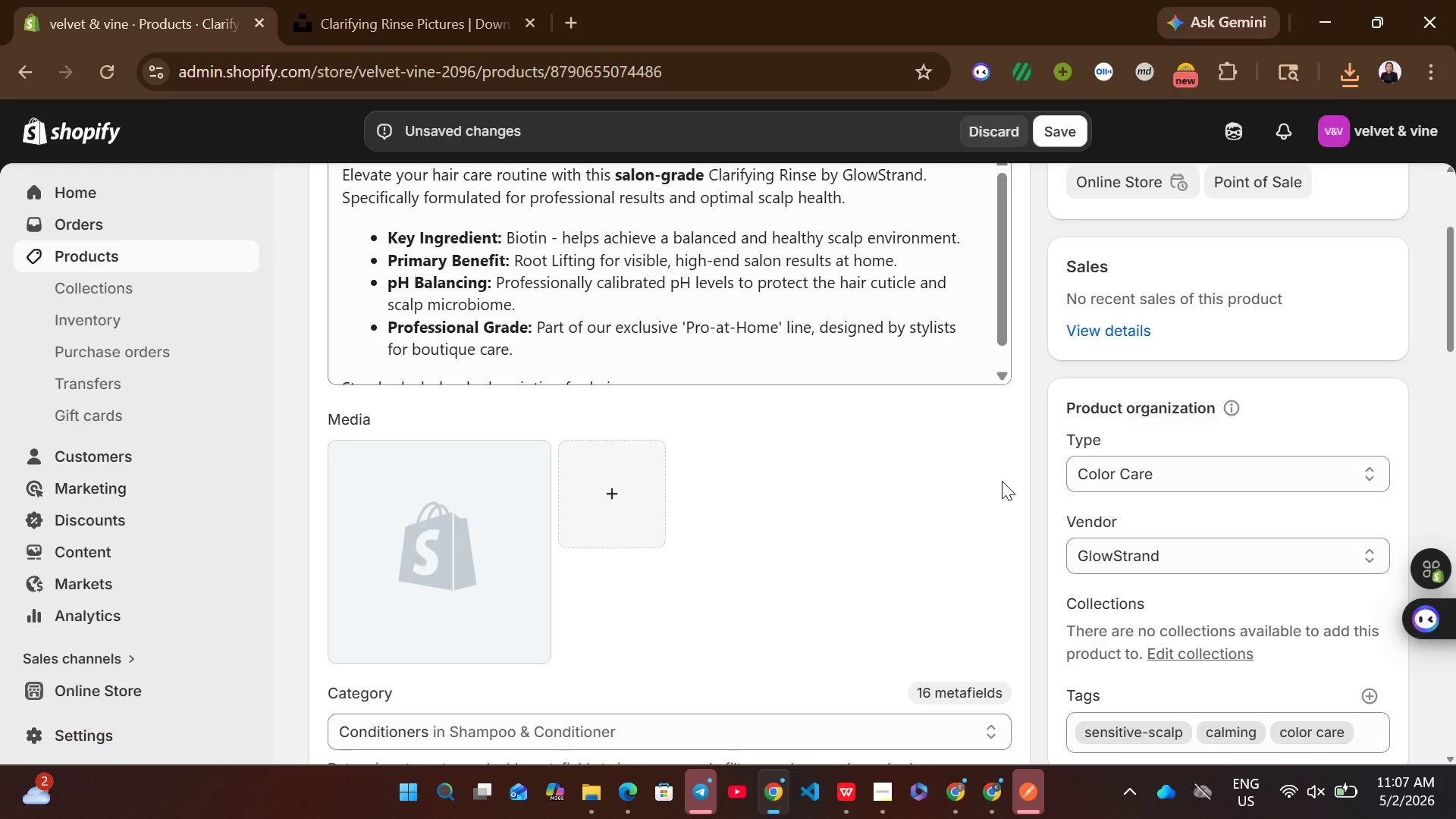 
wait(7.91)
 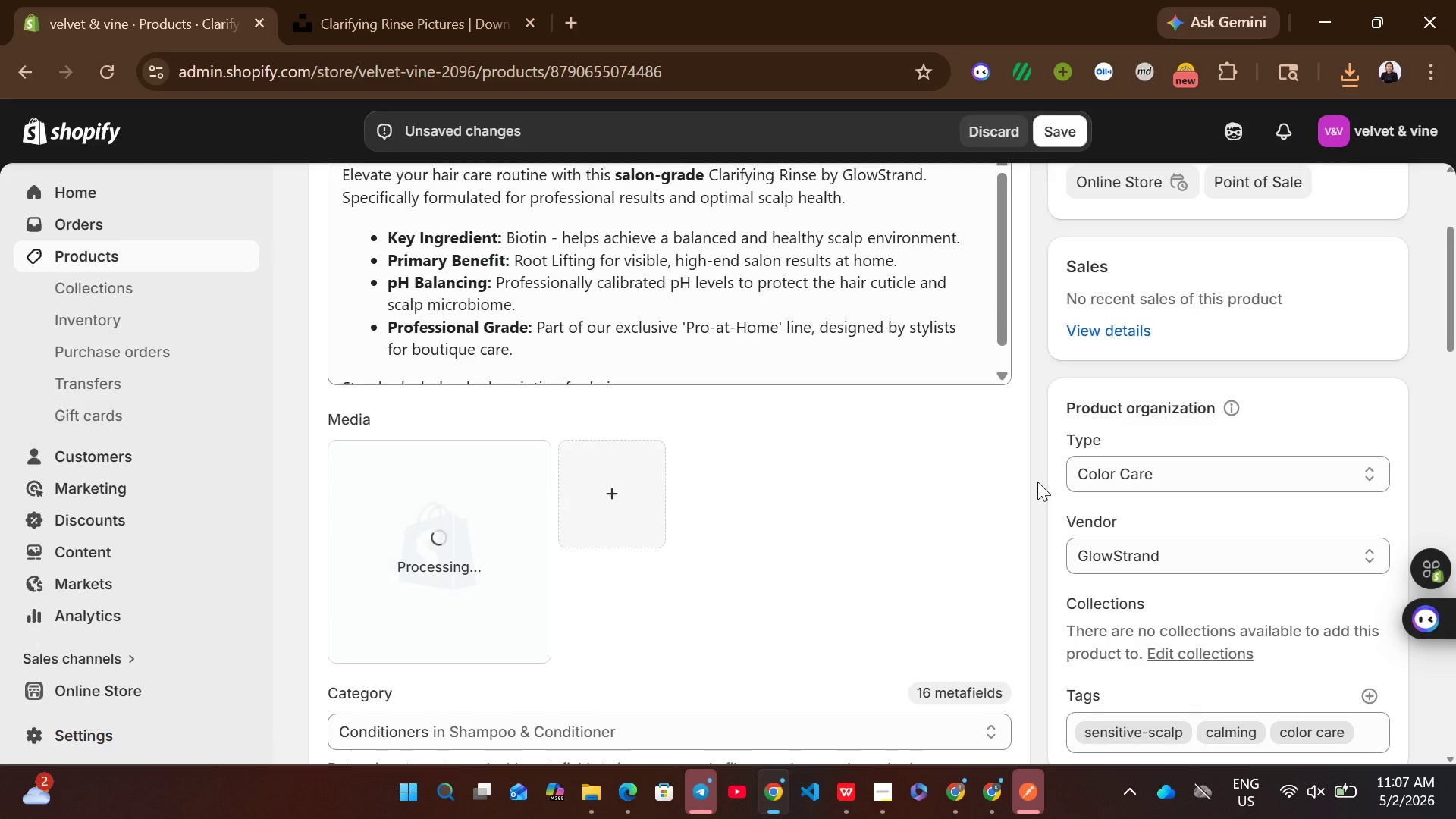 
left_click([476, 497])
 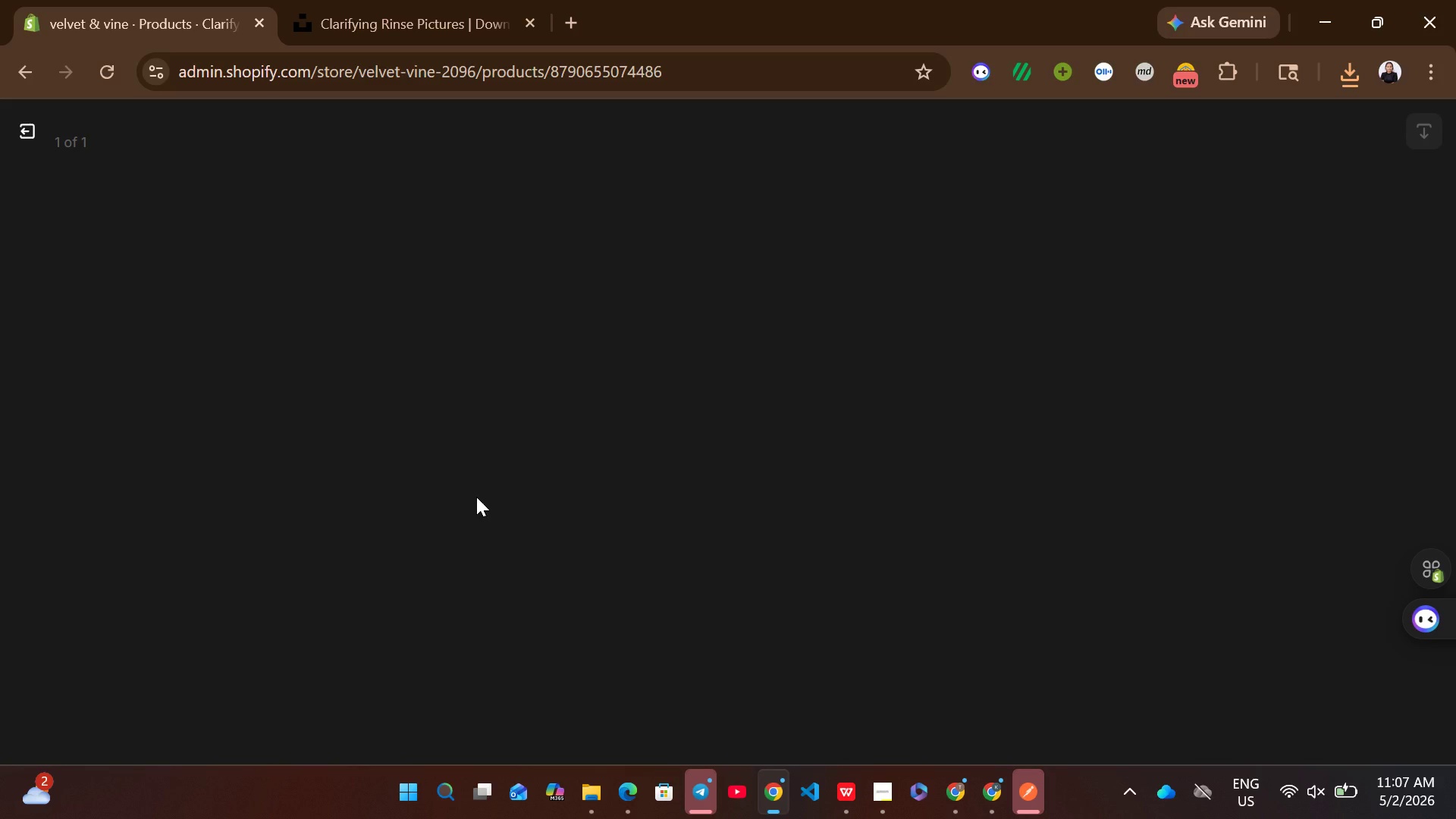 
wait(7.47)
 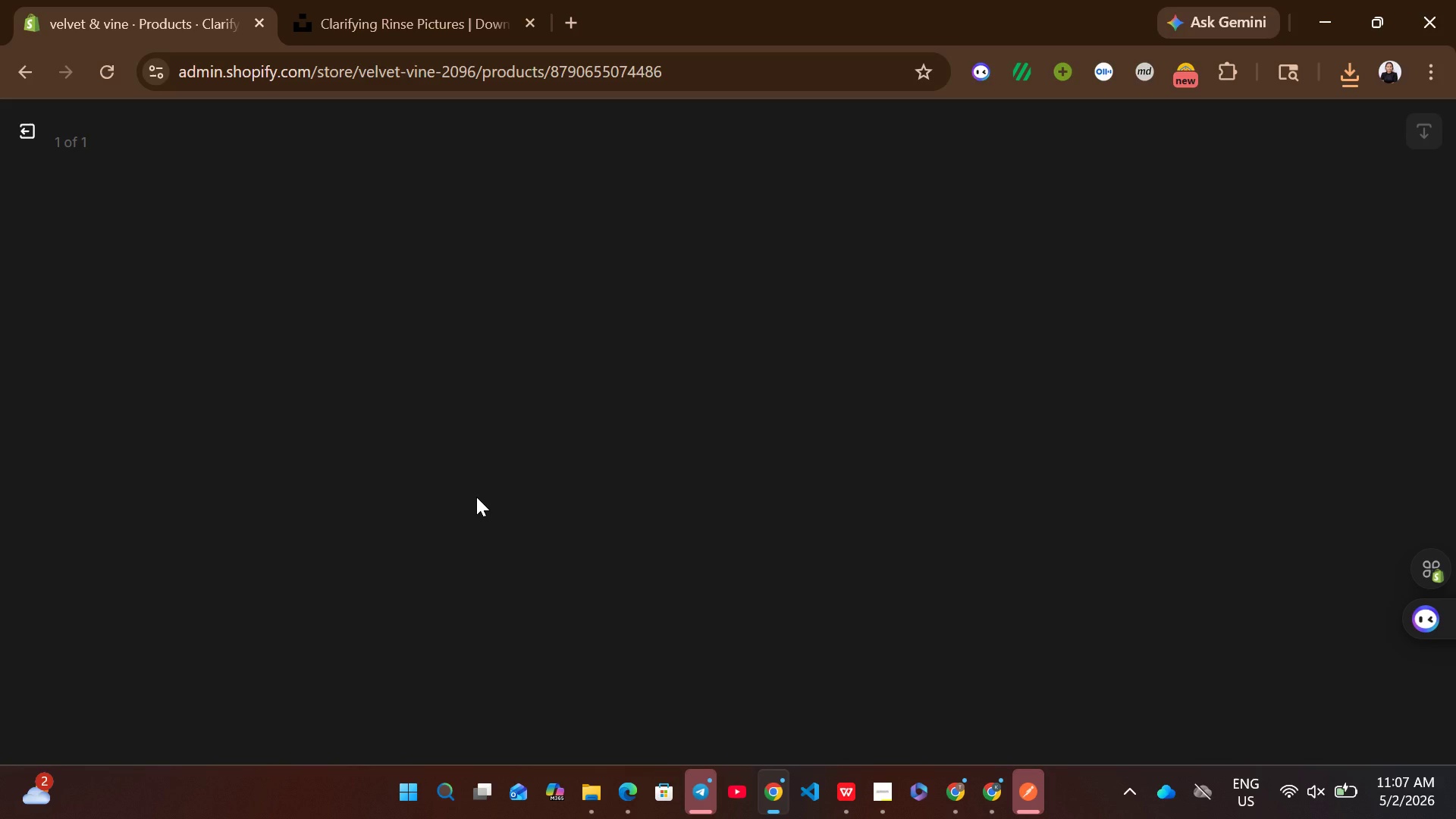 
left_click([1172, 377])
 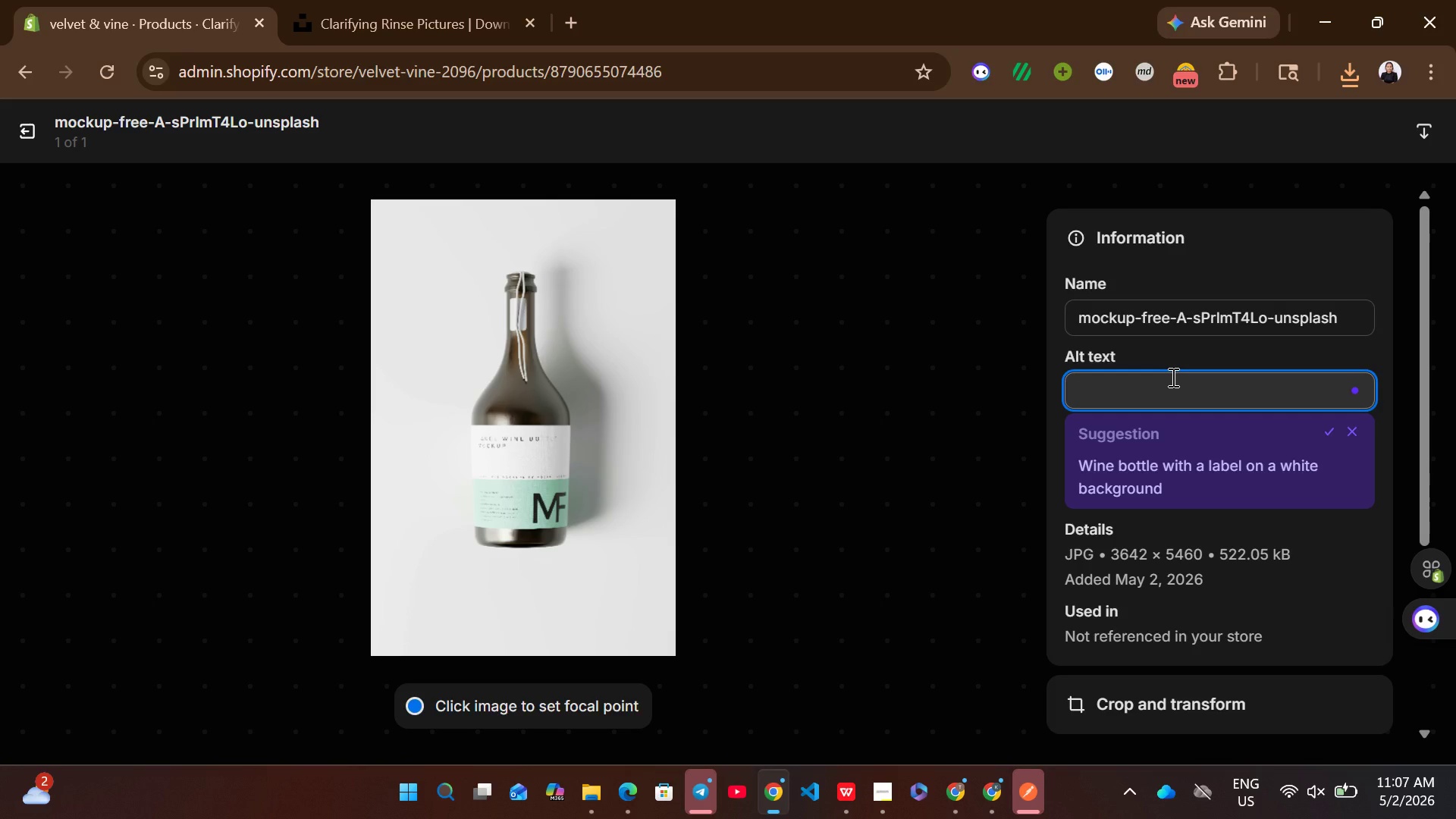 
key(Control+V)
 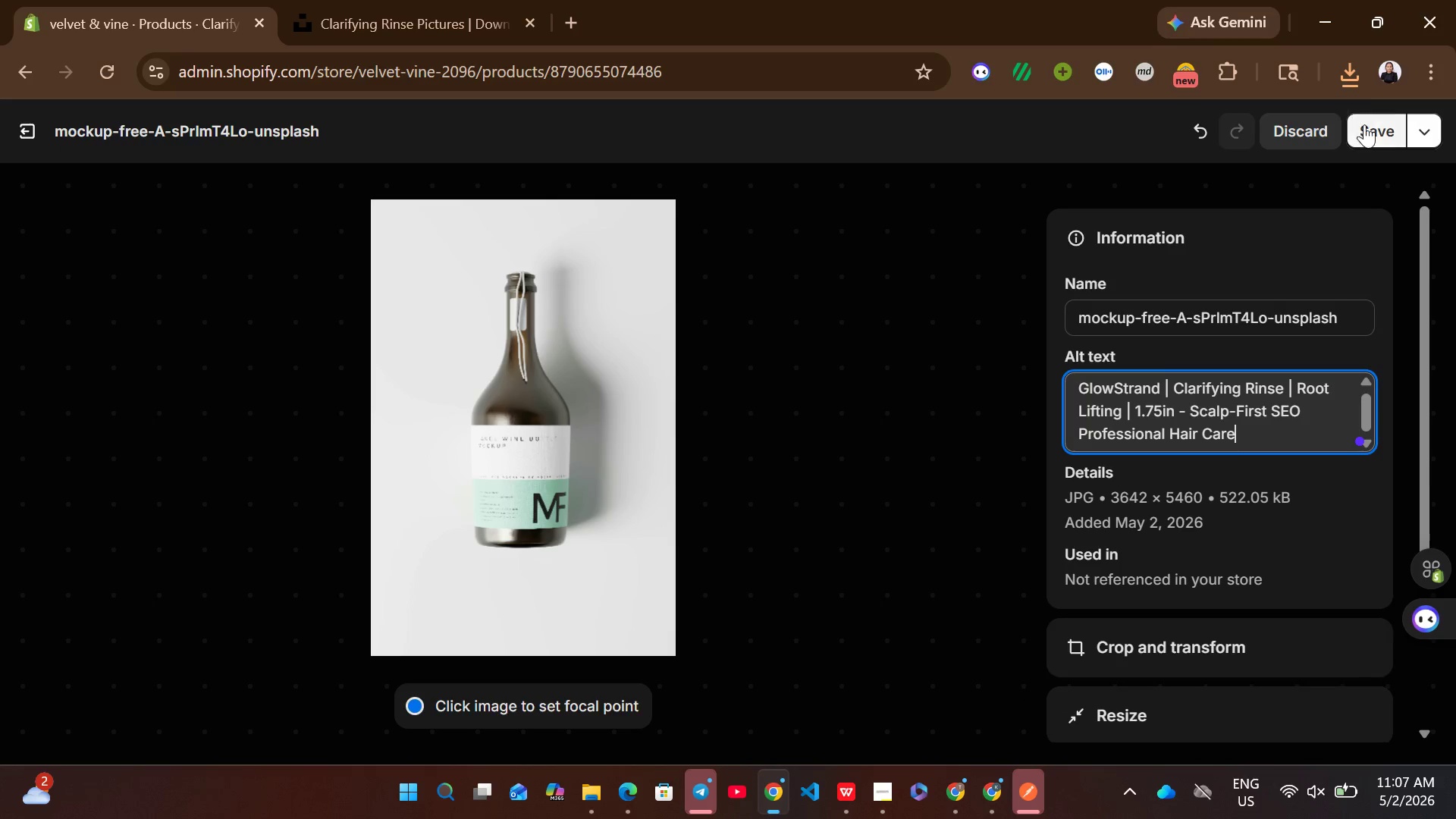 
left_click([1370, 137])
 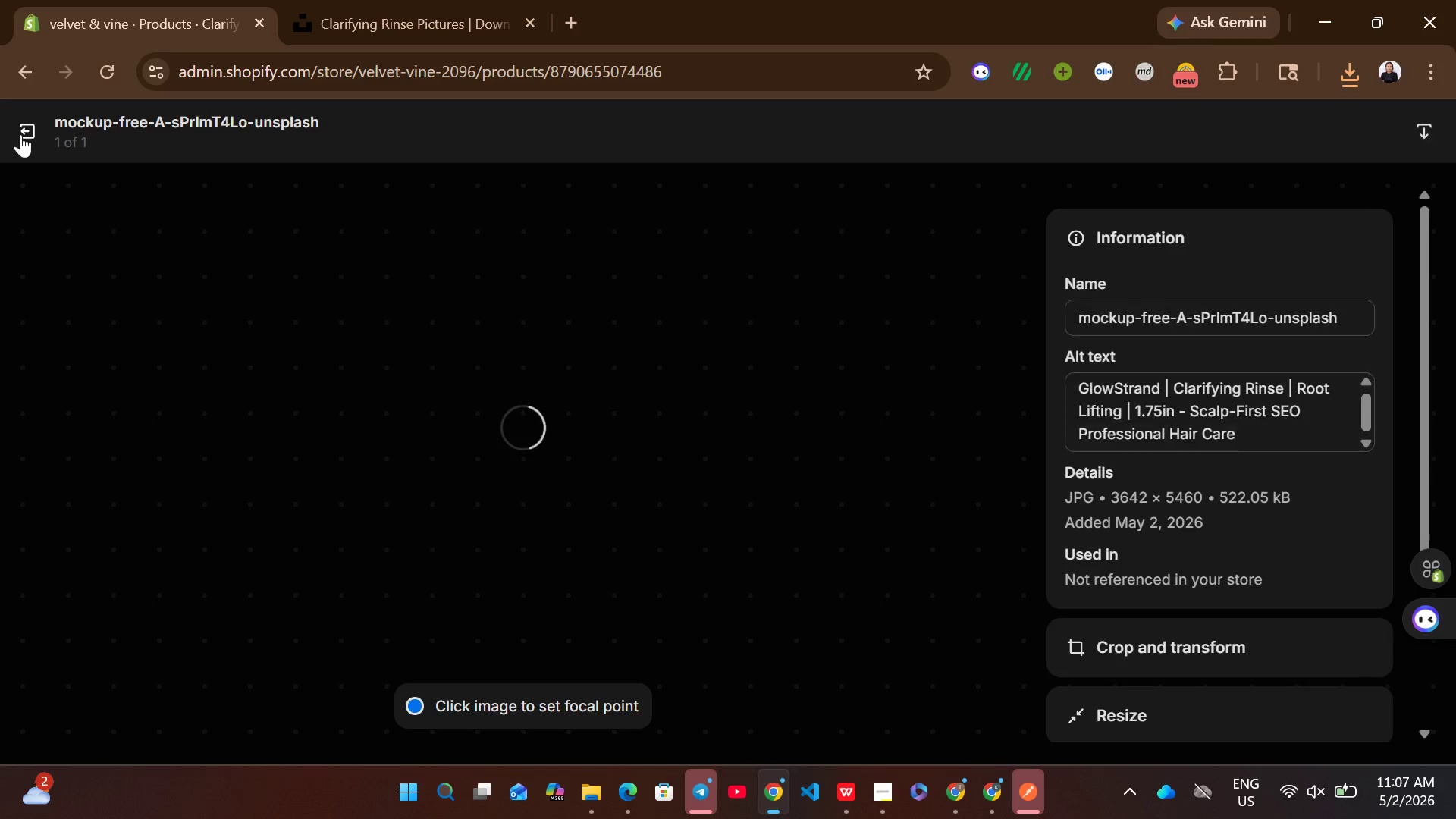 
left_click([20, 134])
 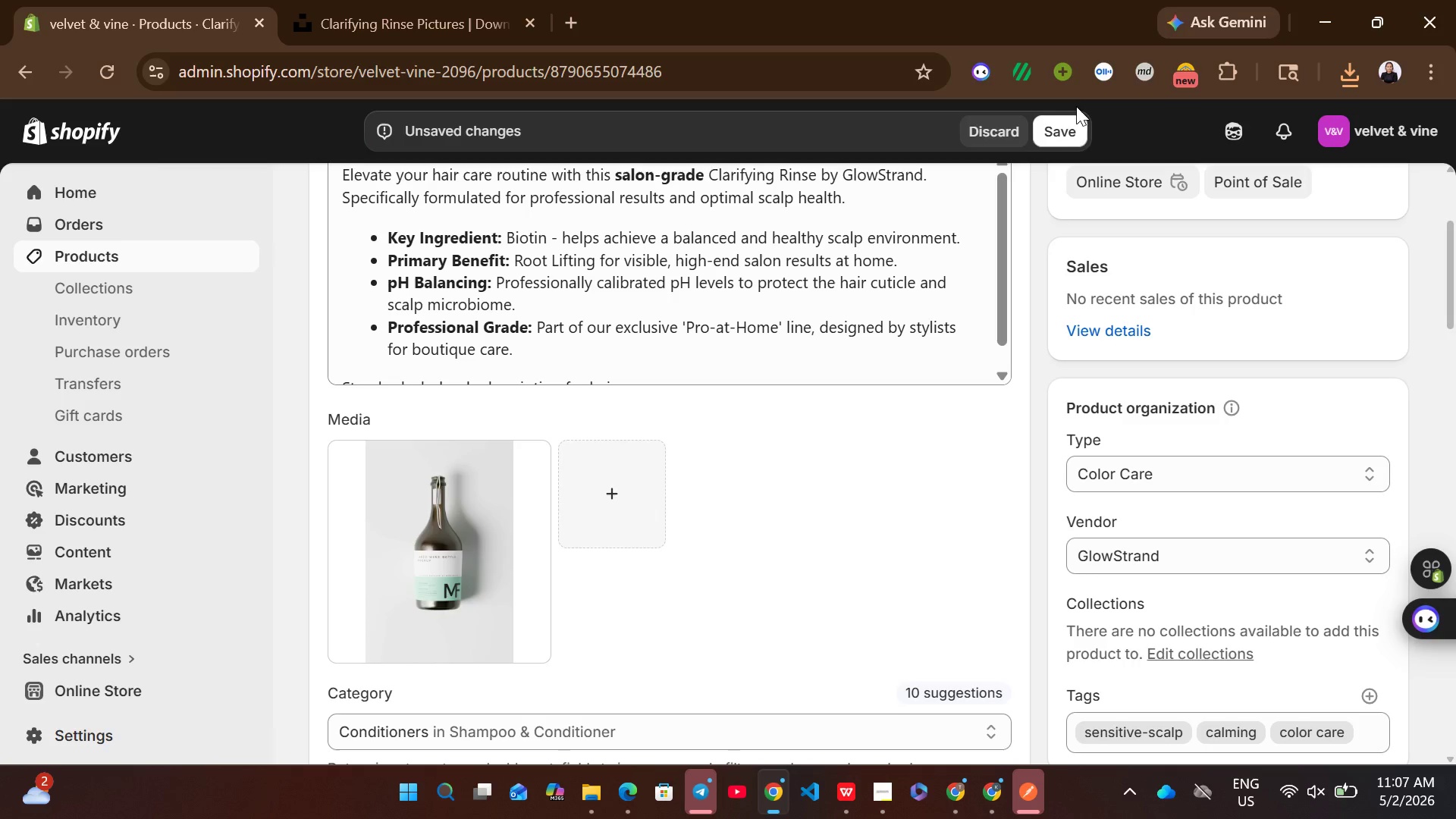 
left_click([1065, 123])
 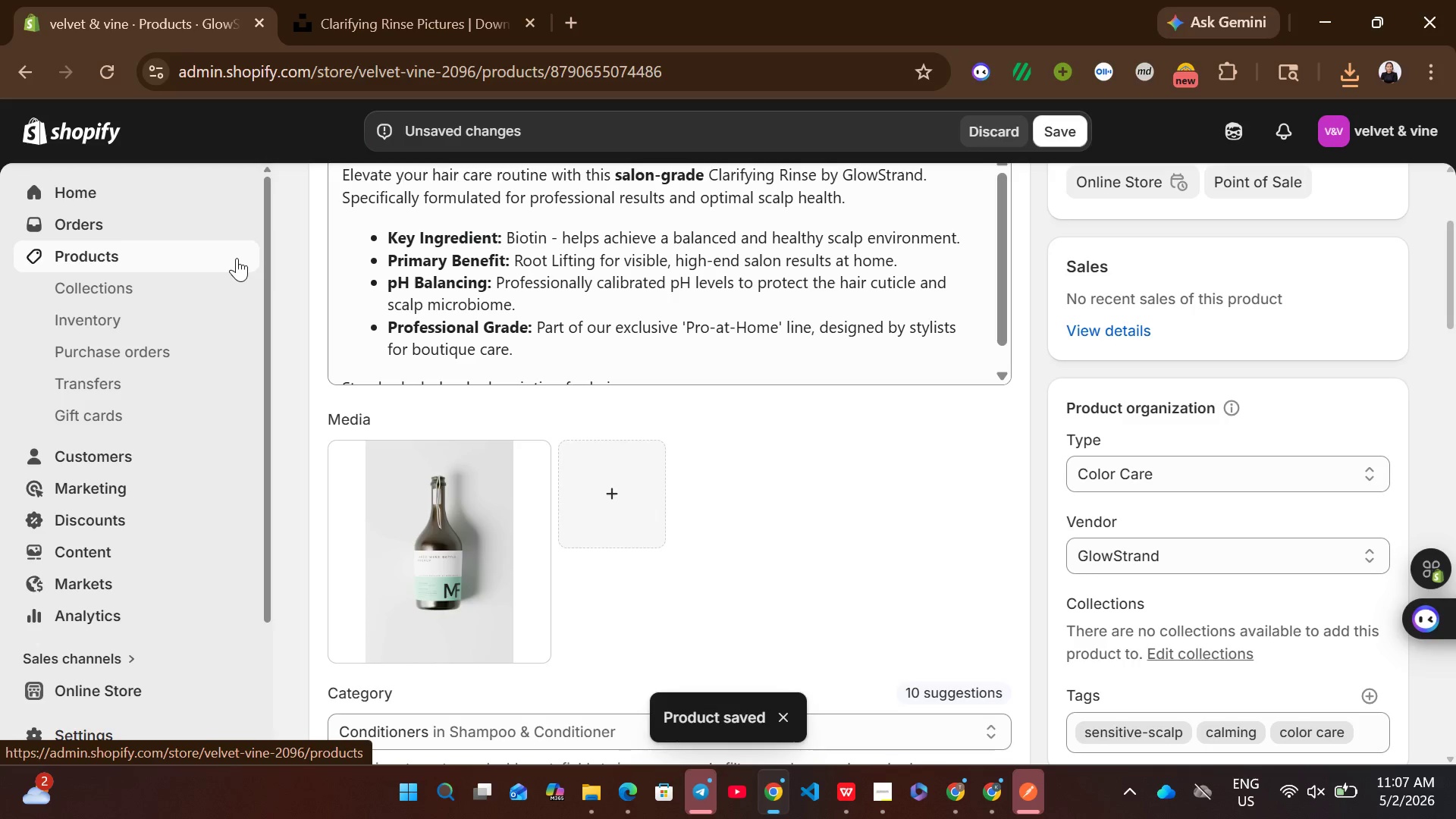 
wait(7.42)
 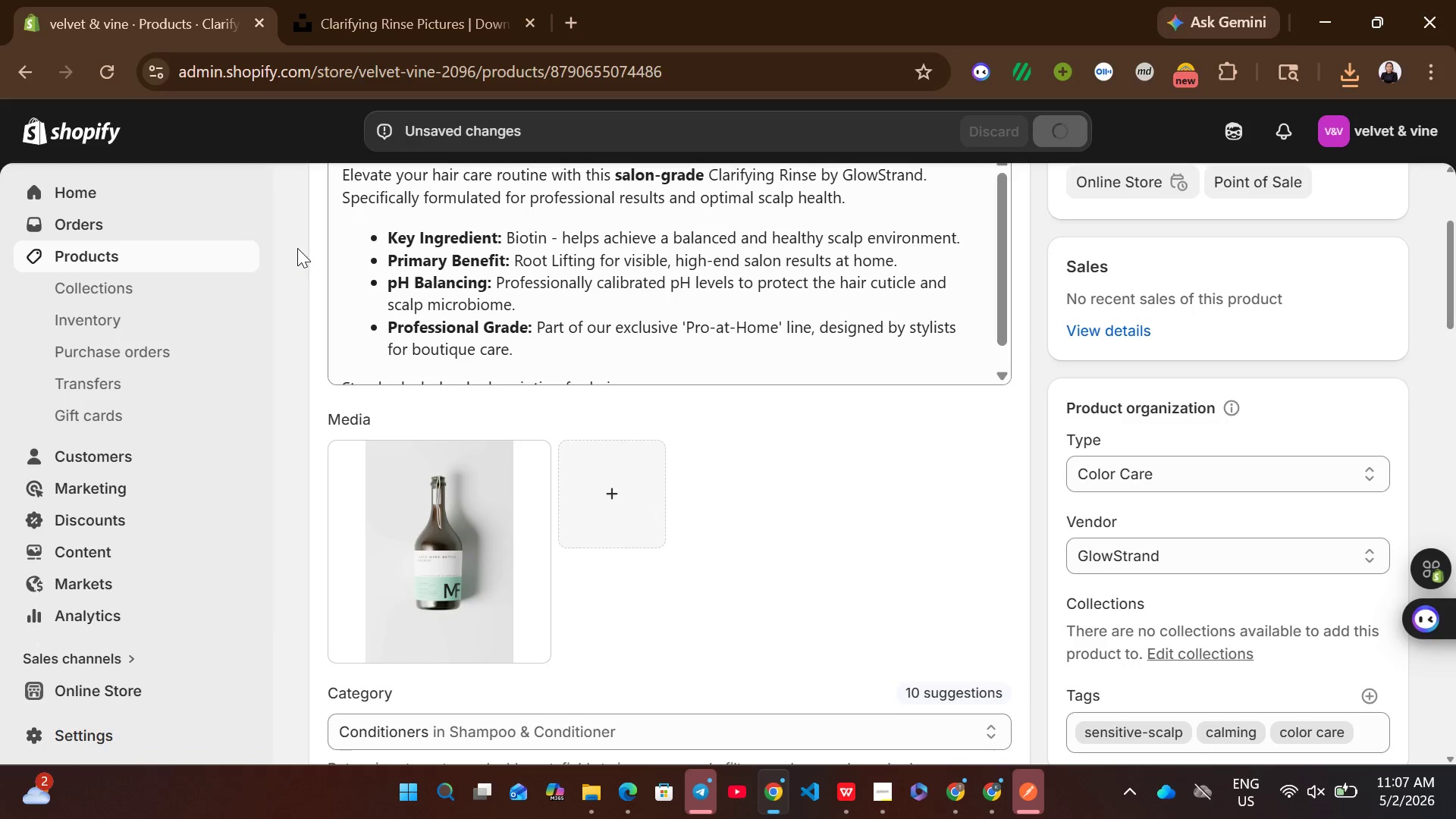 
left_click([237, 258])
 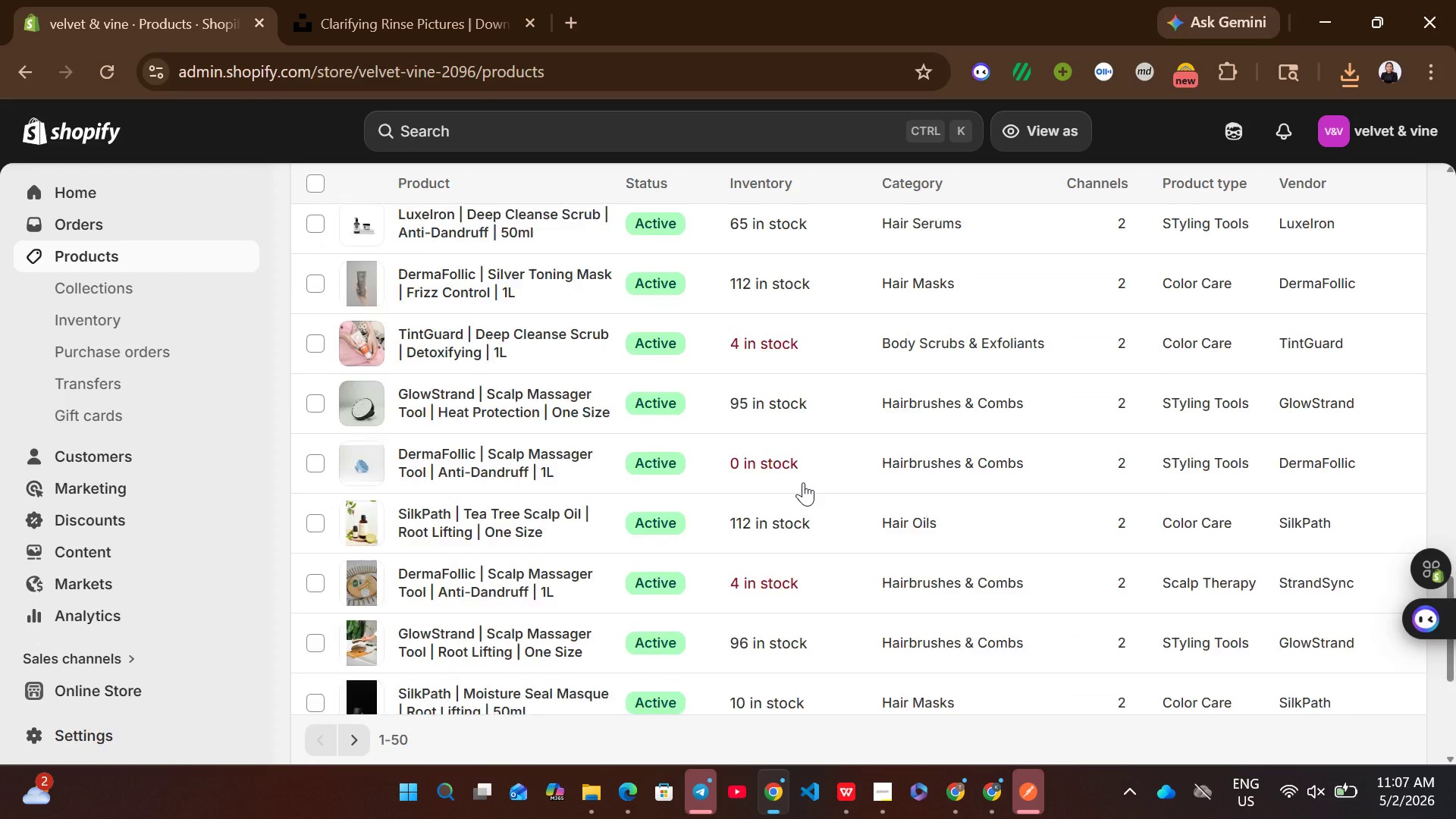 
wait(5.99)
 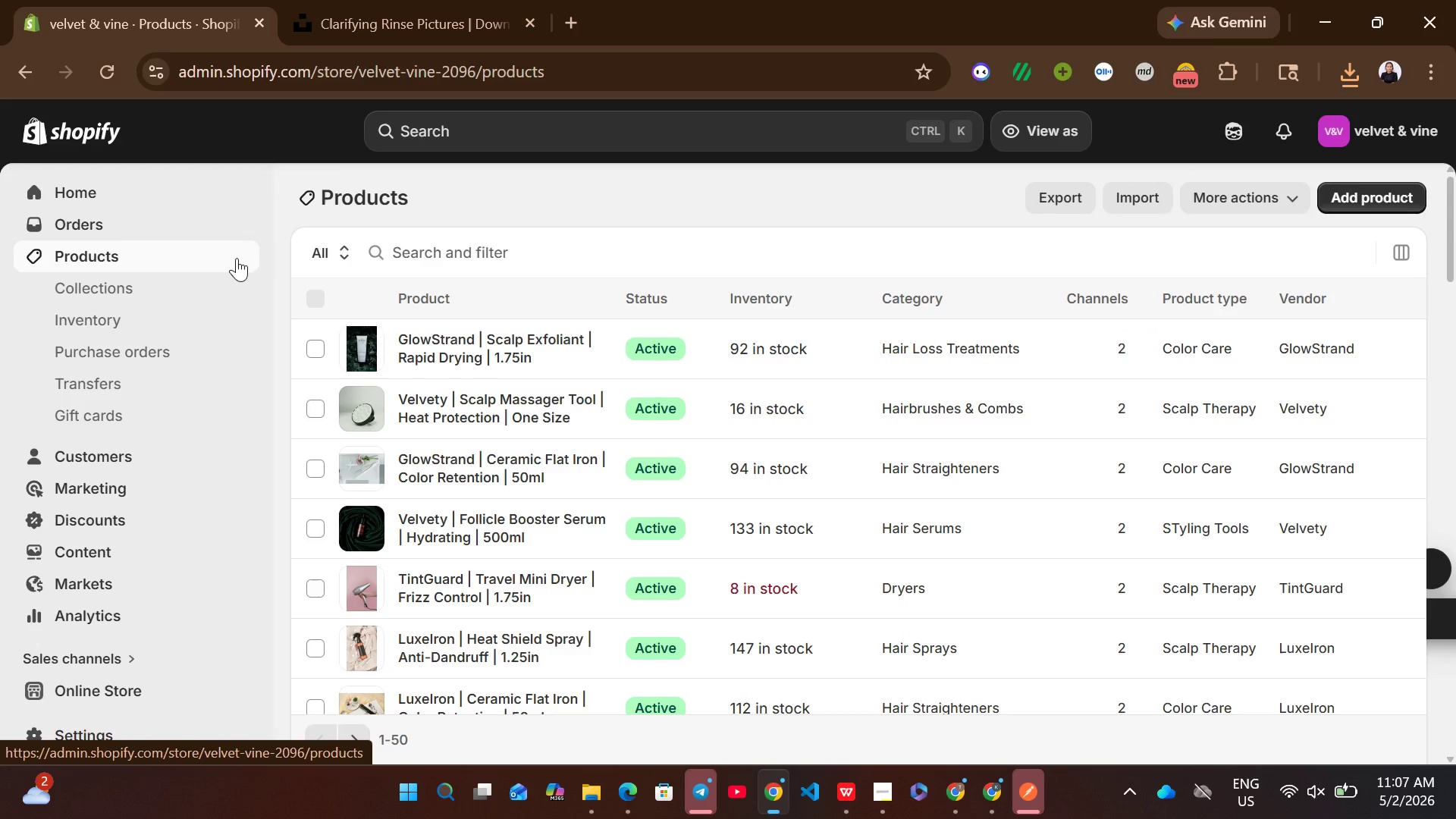 
left_click([574, 440])
 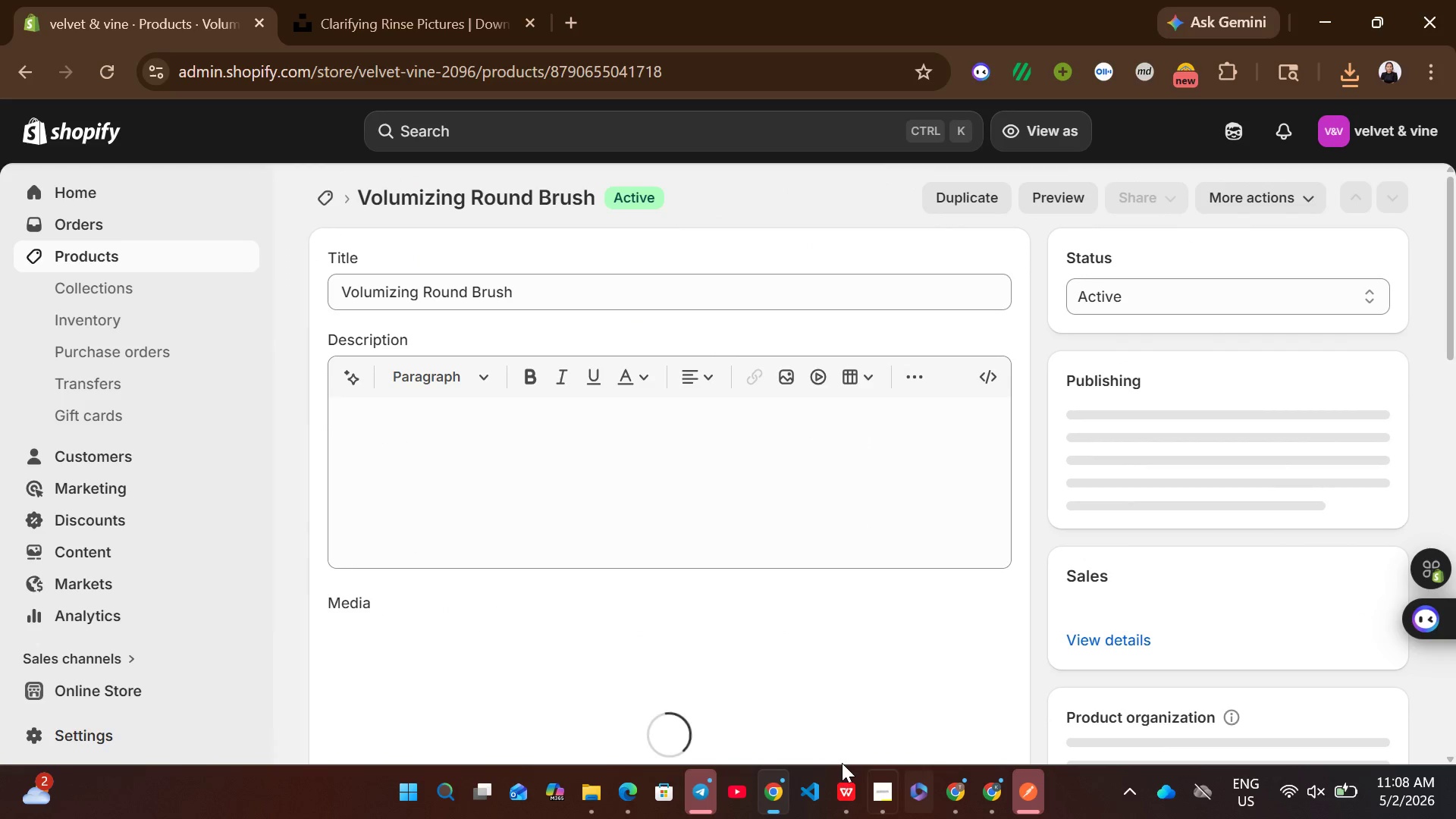 
left_click([844, 793])
 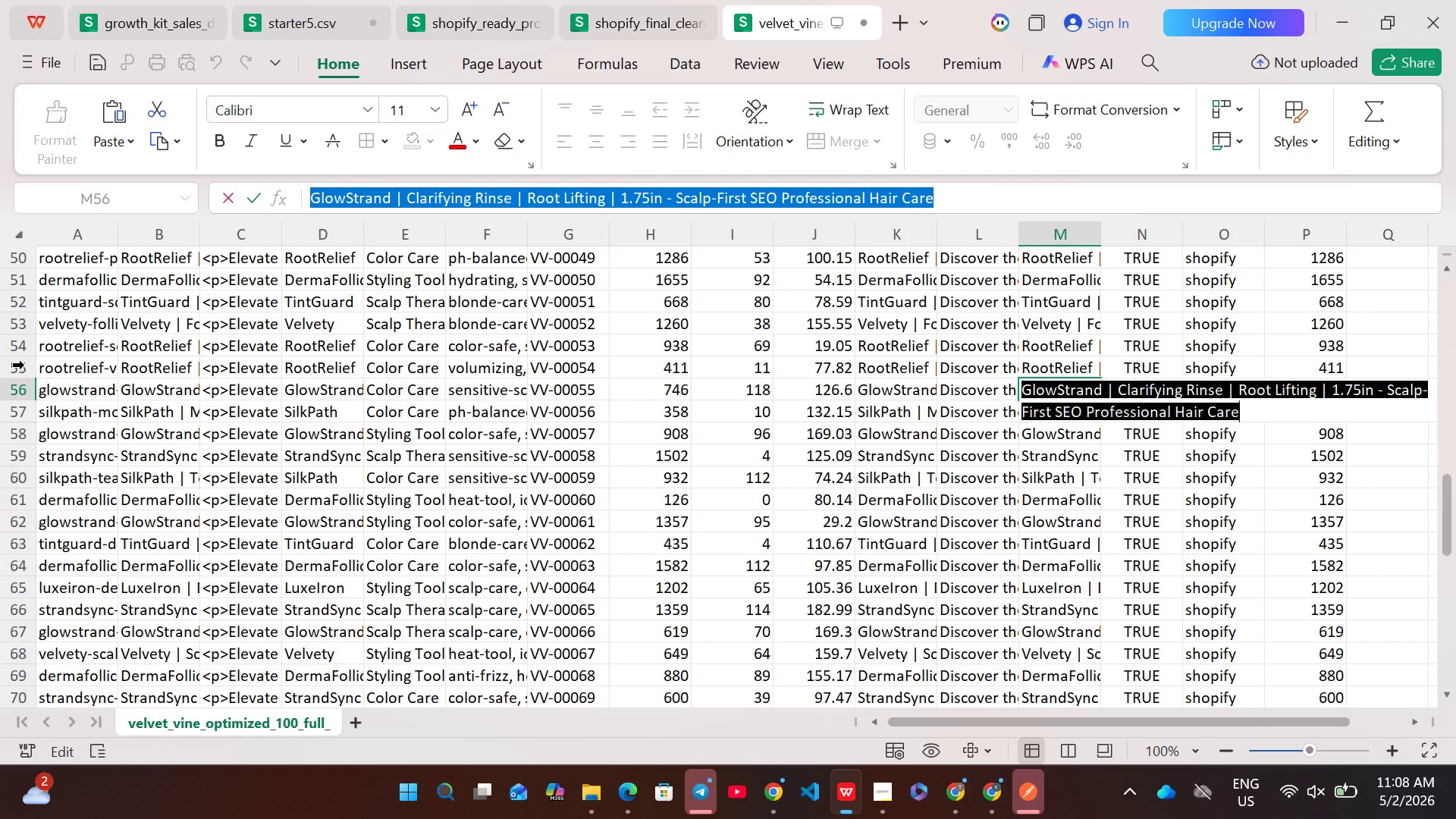 
left_click([24, 365])
 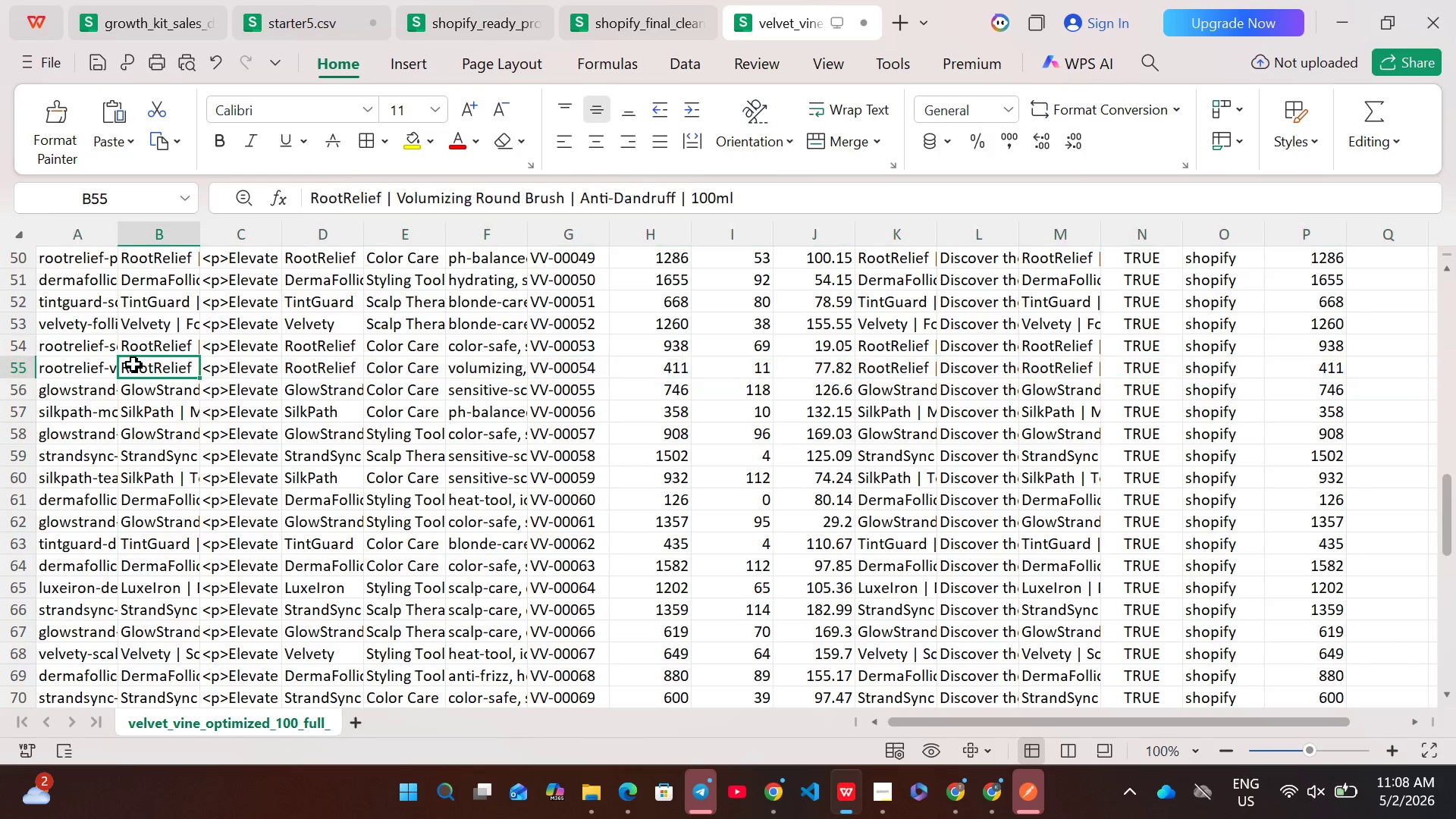 
double_click([133, 364])
 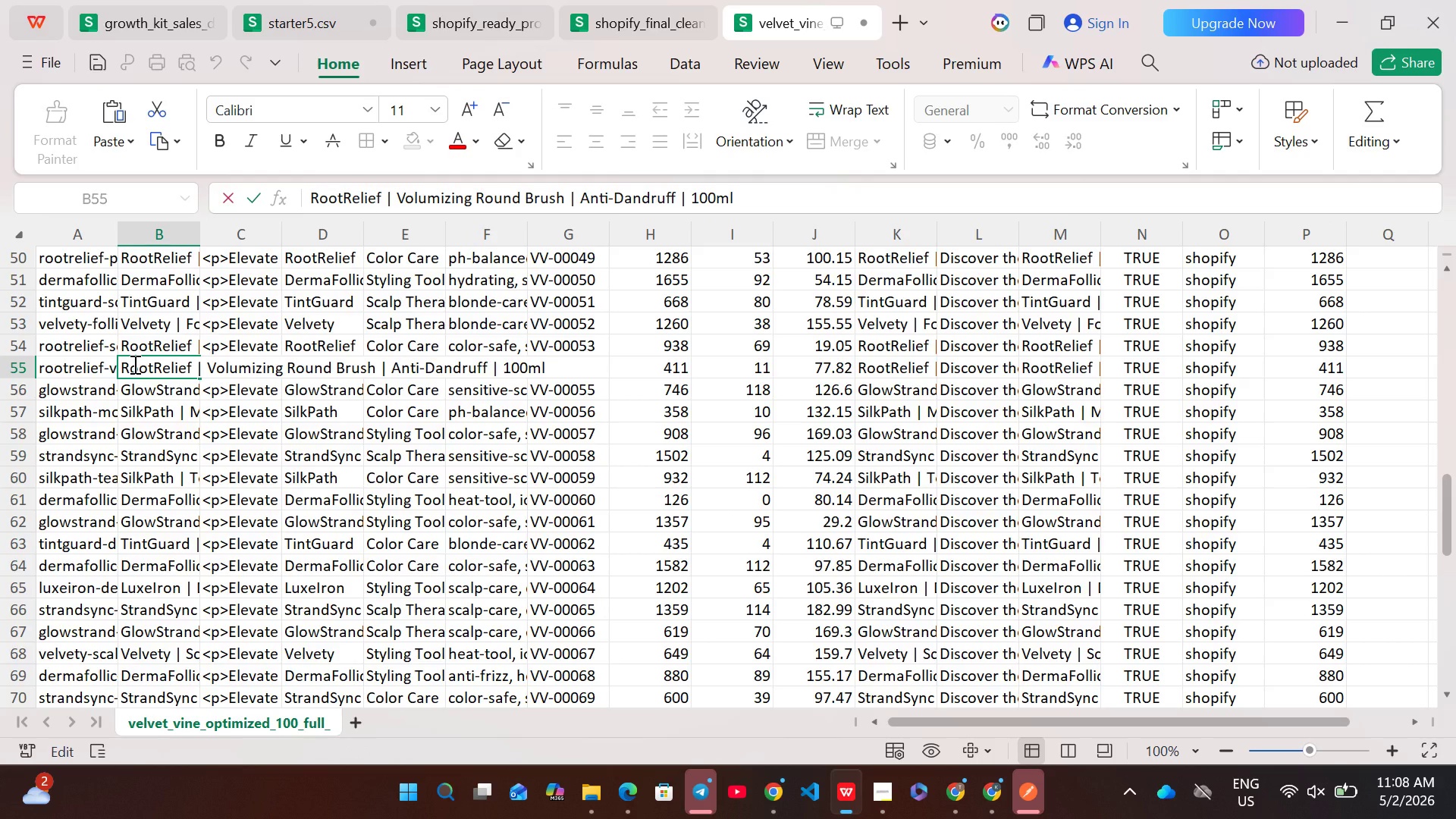 
key(Control+ControlLeft)
 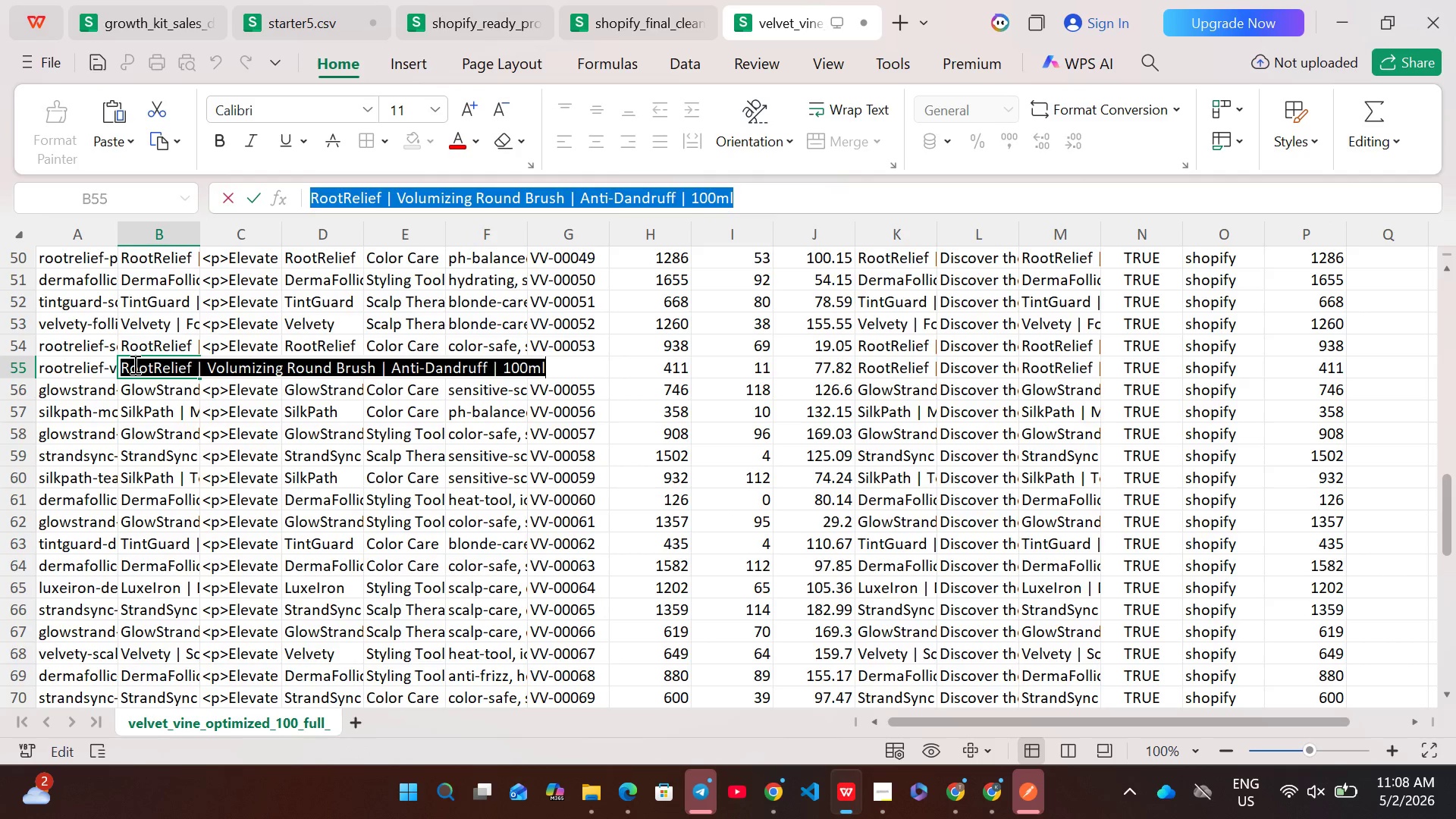 
key(Control+A)
 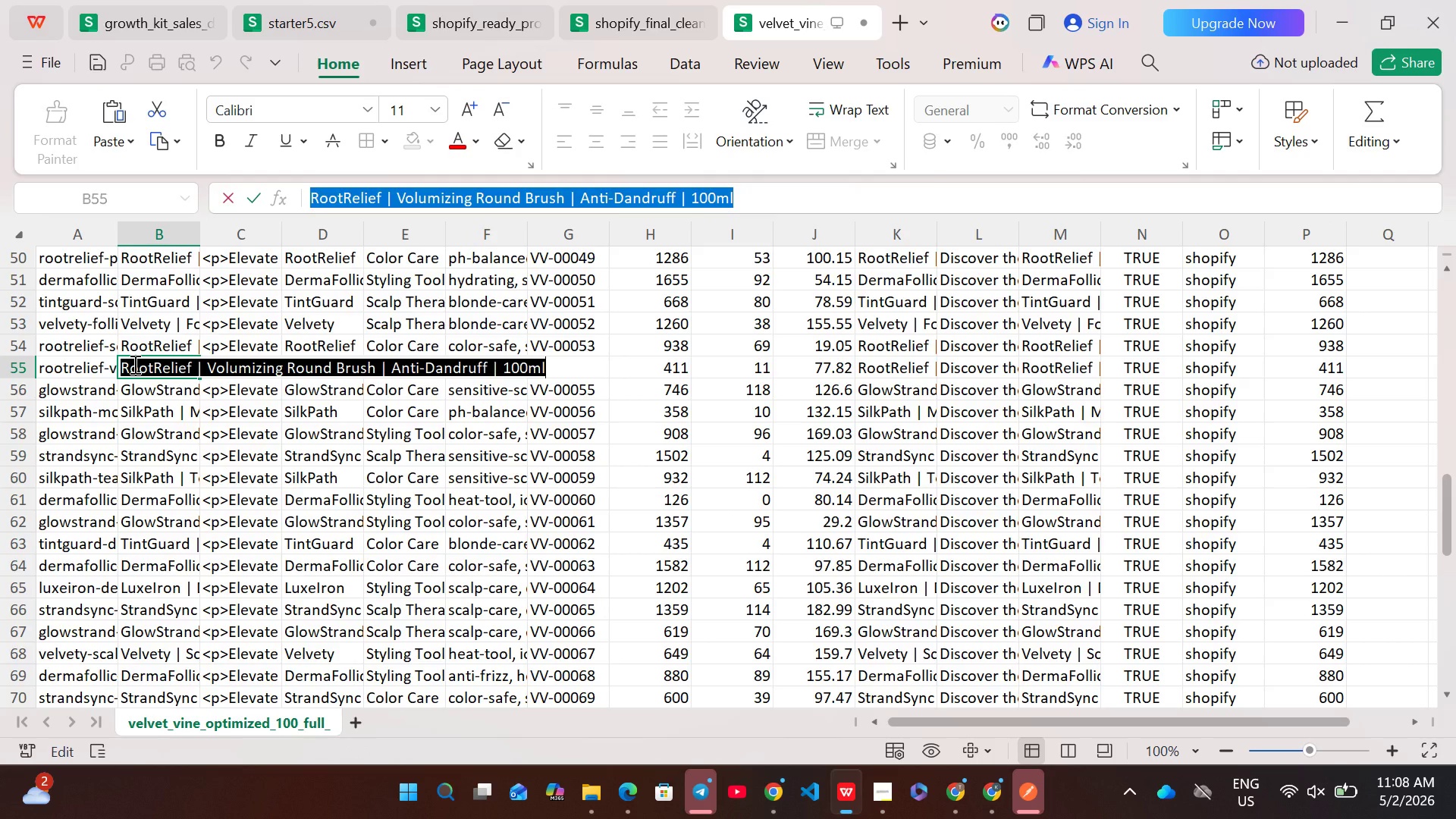 
key(Control+C)
 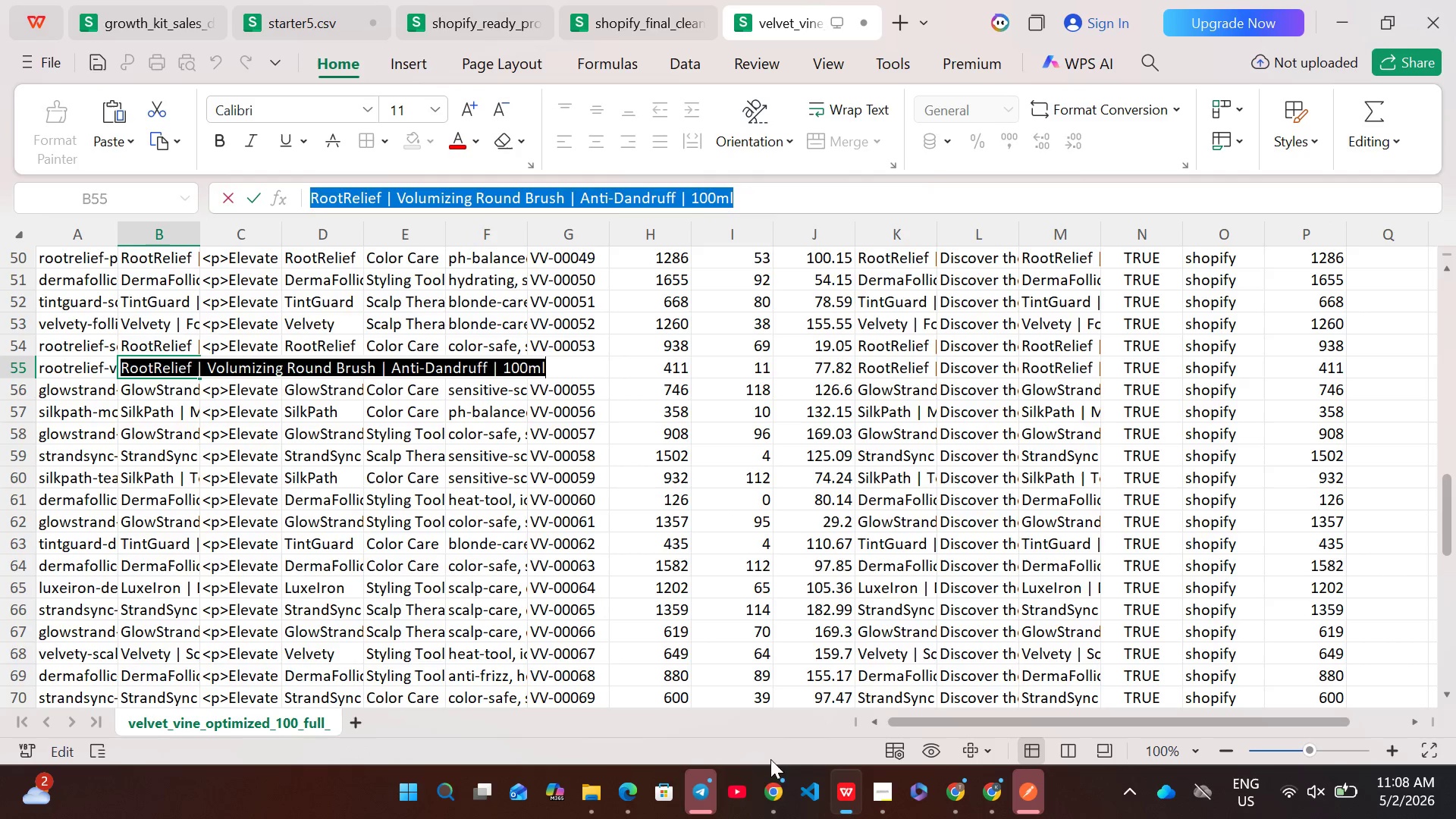 
left_click([775, 782])
 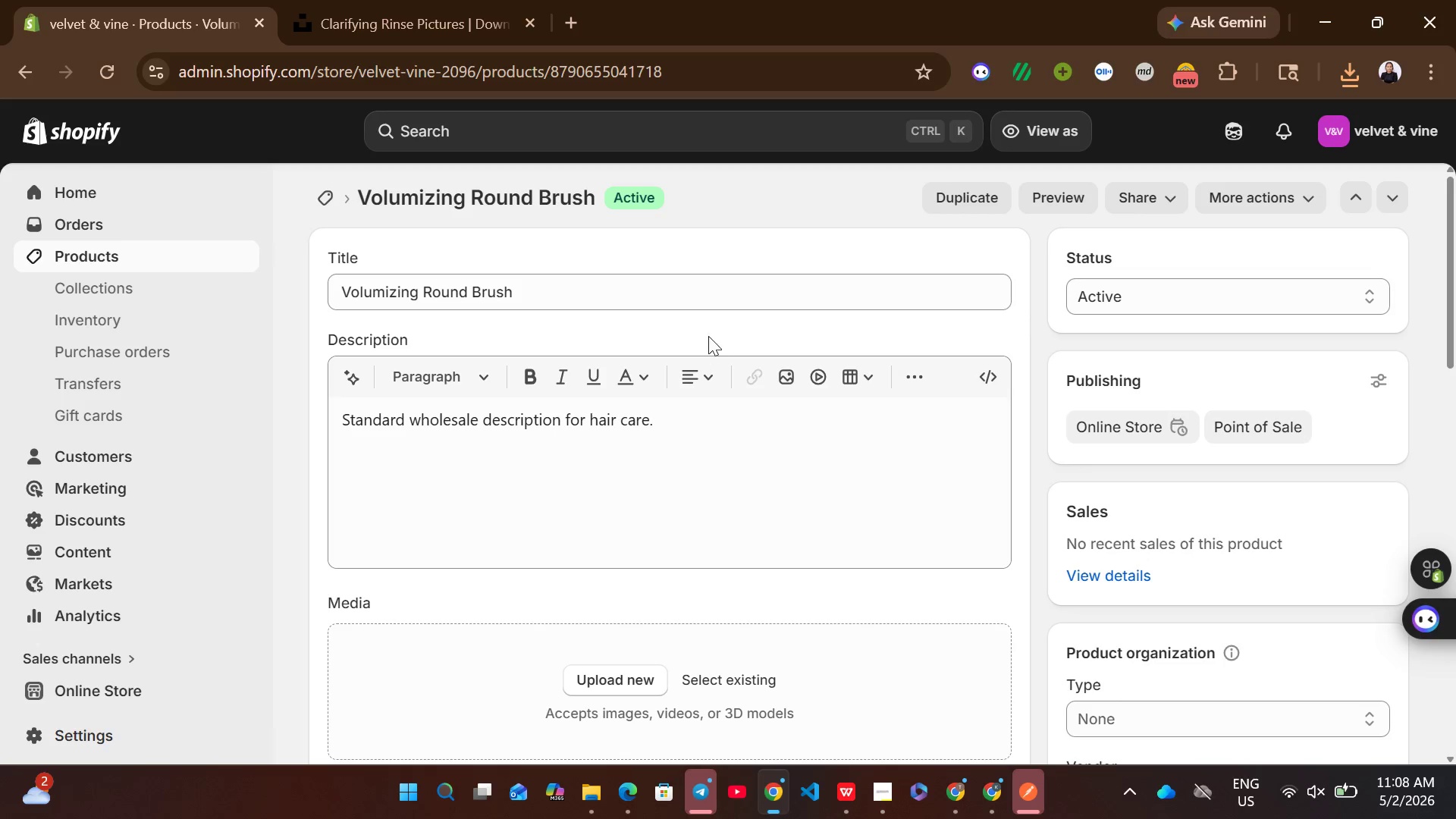 
left_click([682, 284])
 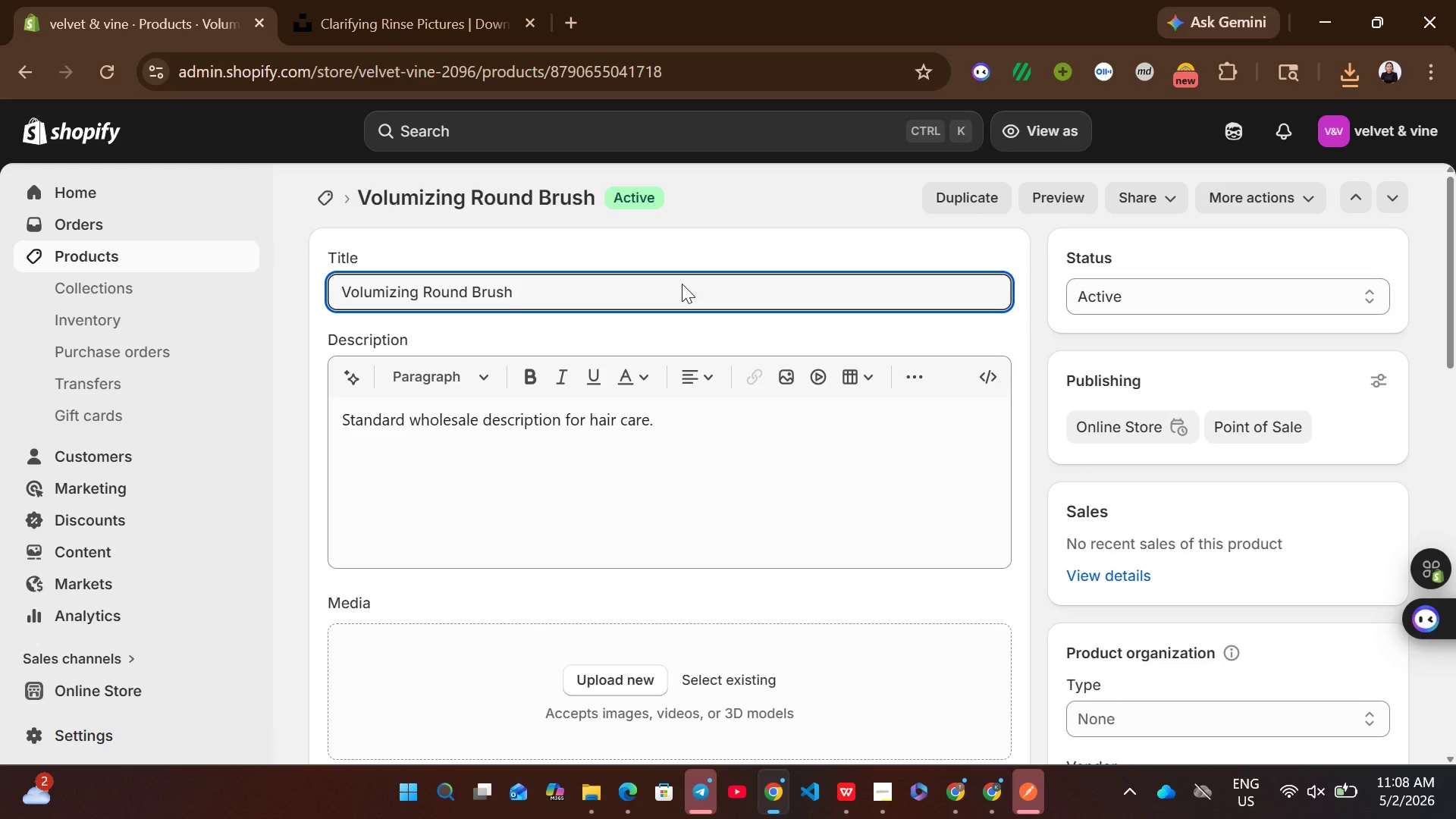 
key(Control+A)
 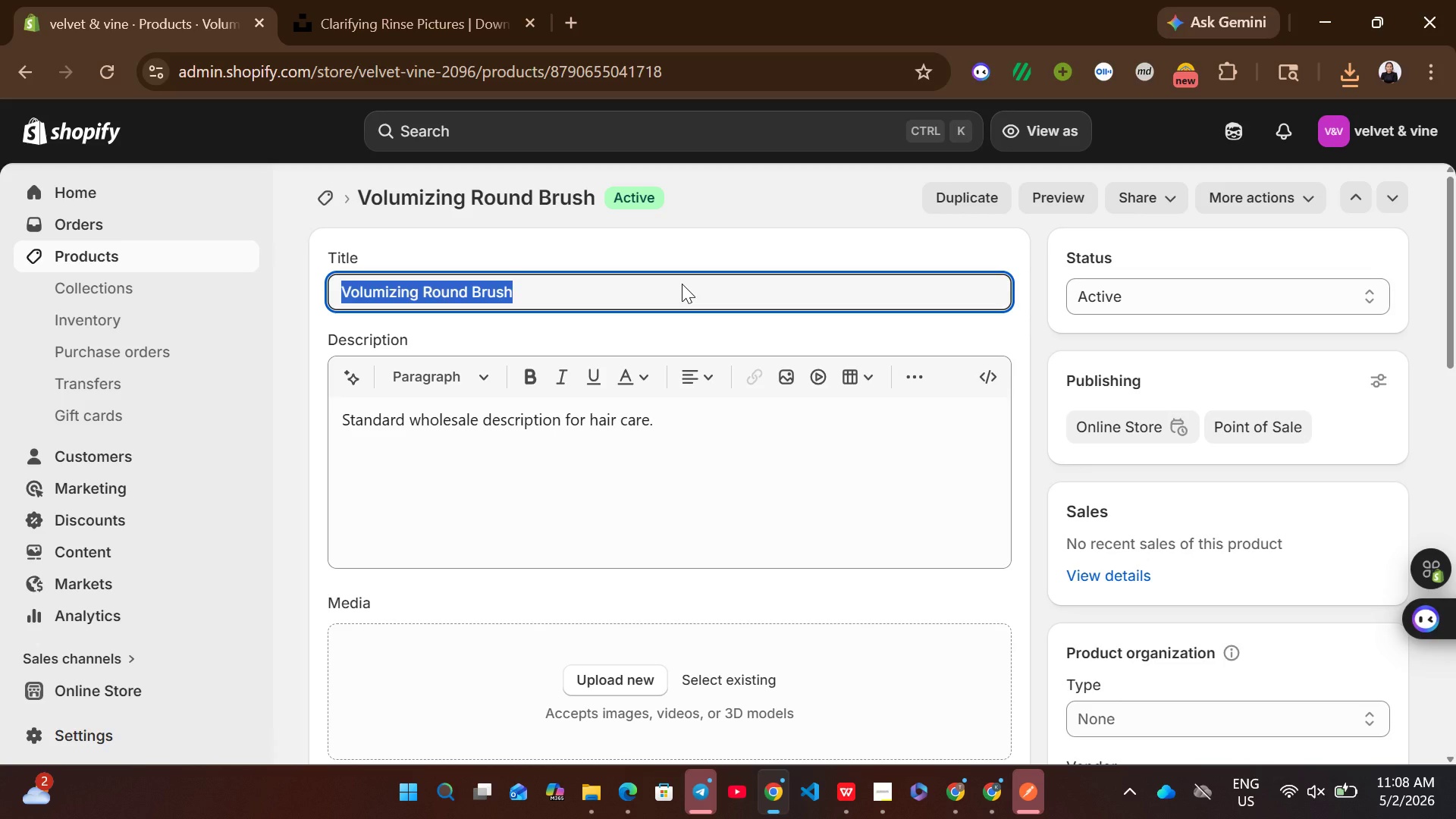 
key(Control+V)
 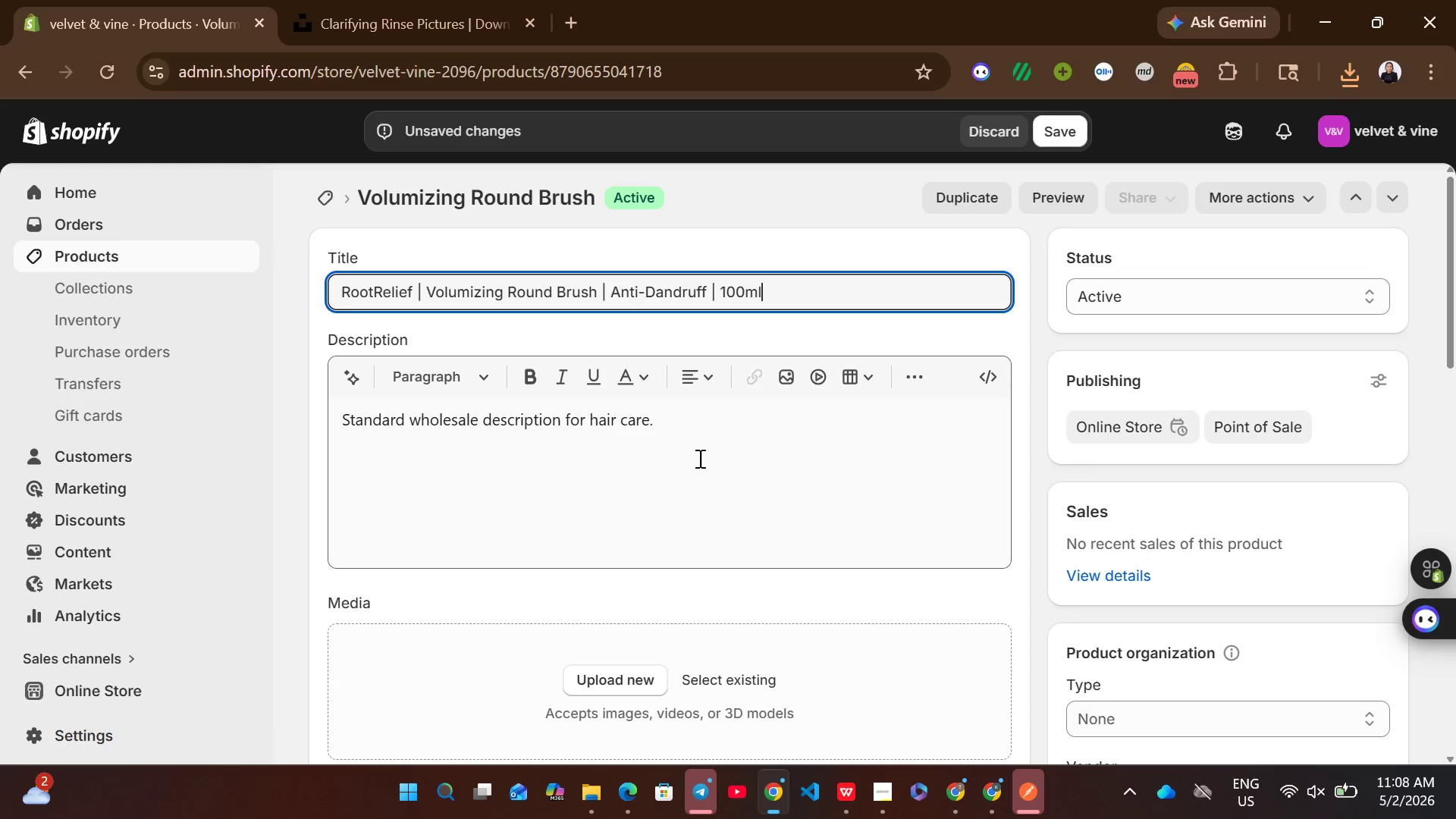 
left_click([698, 458])
 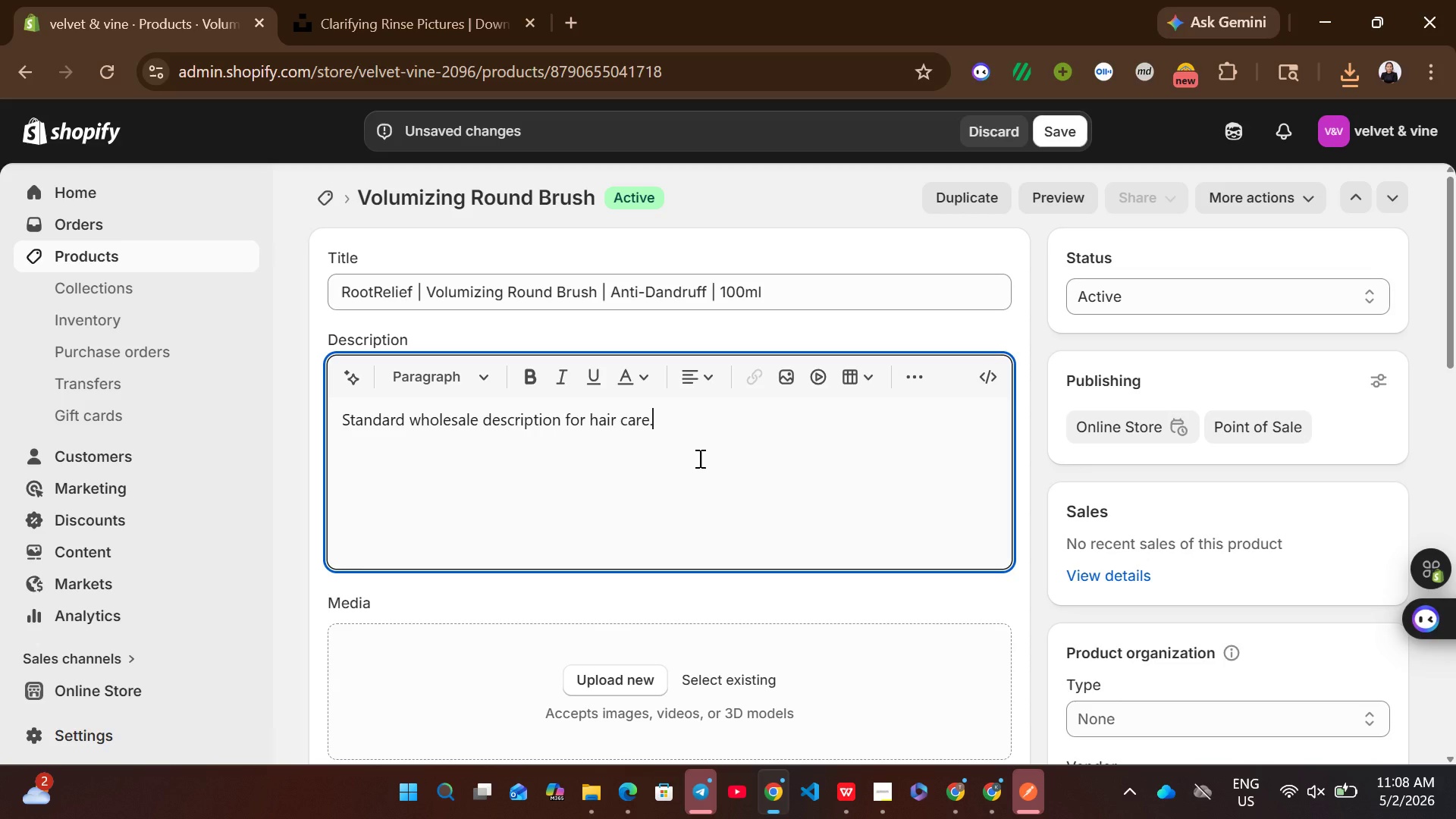 
key(Control+A)
 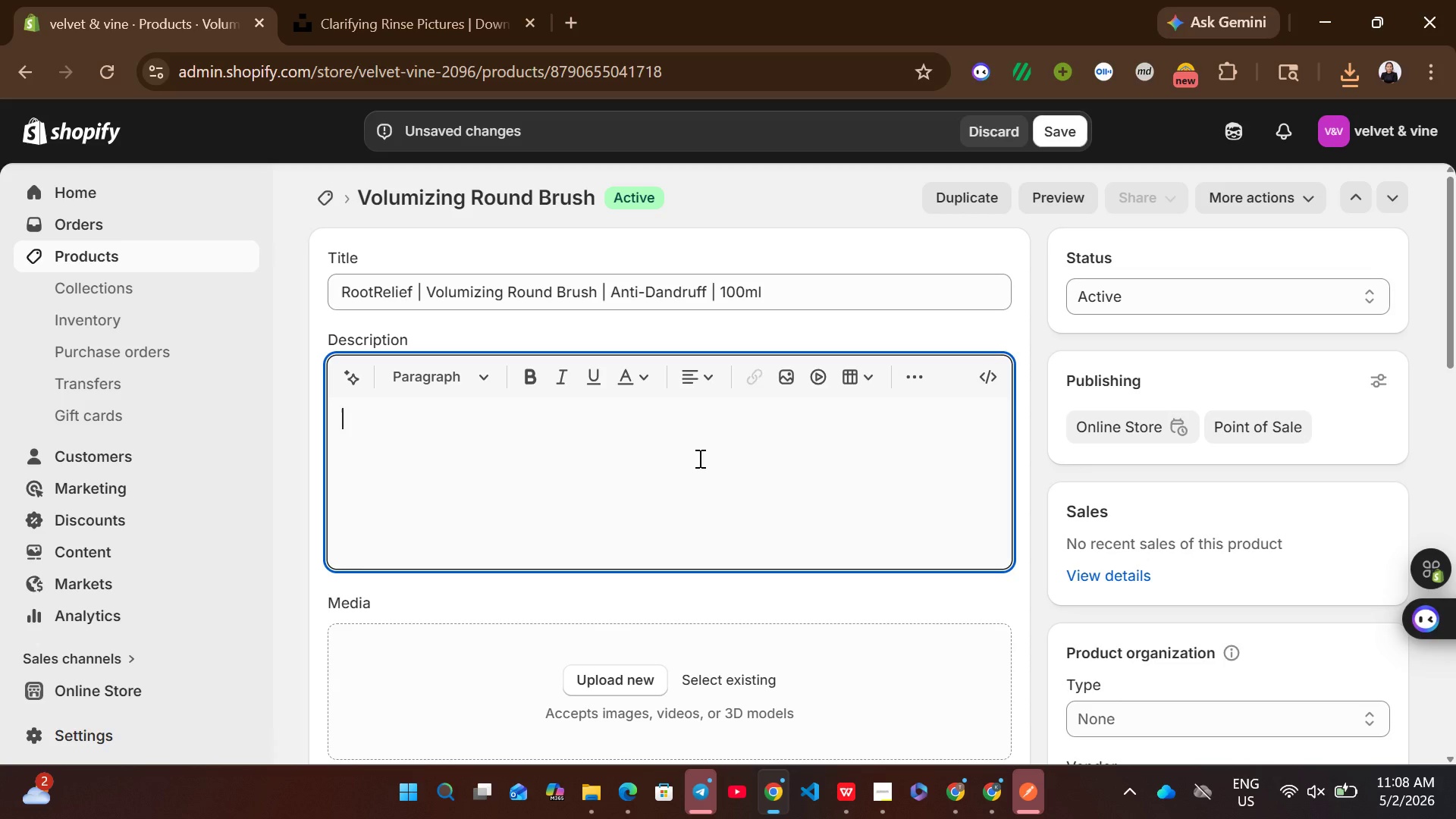 
key(Backspace)
 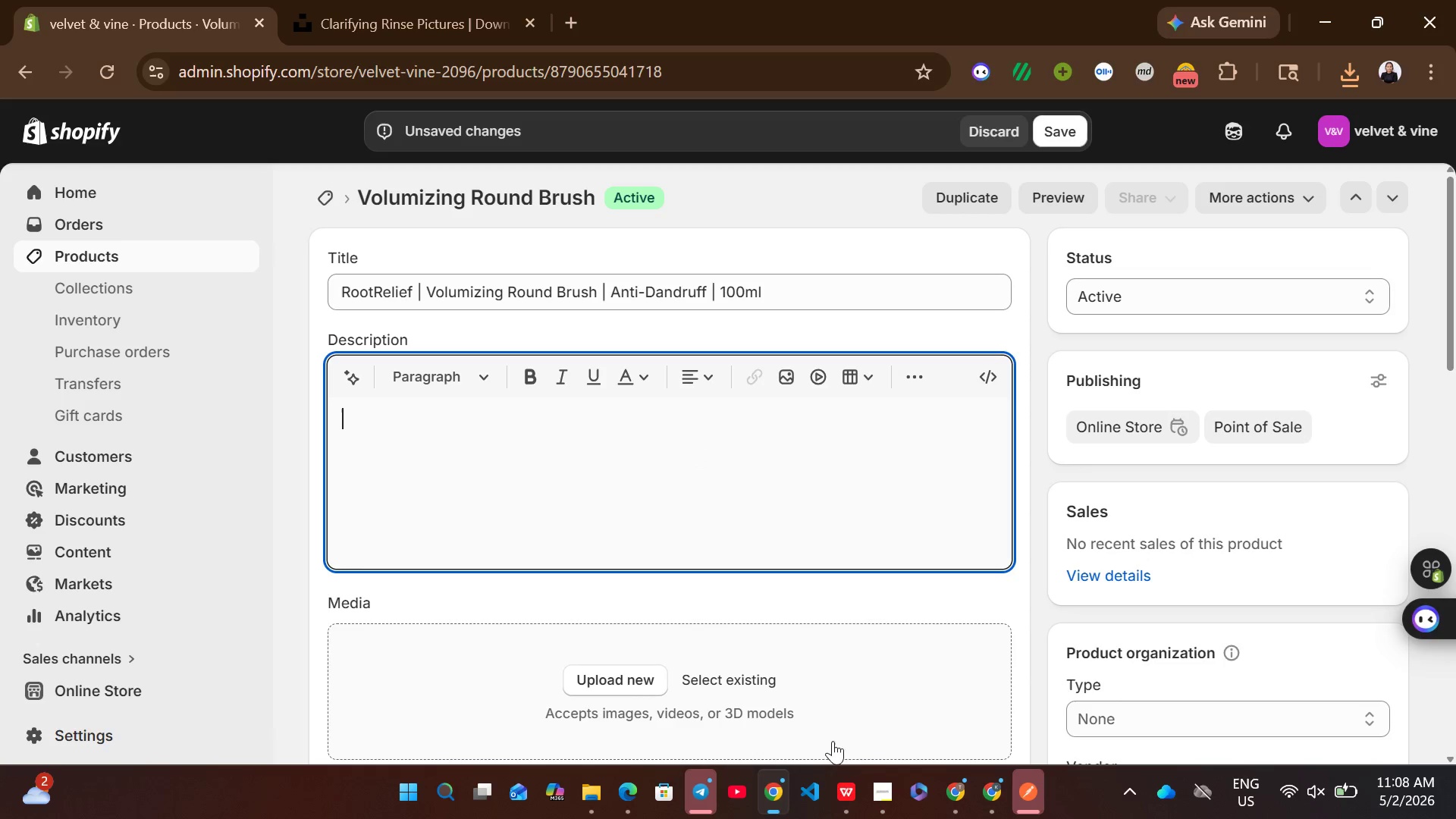 
left_click([843, 783])
 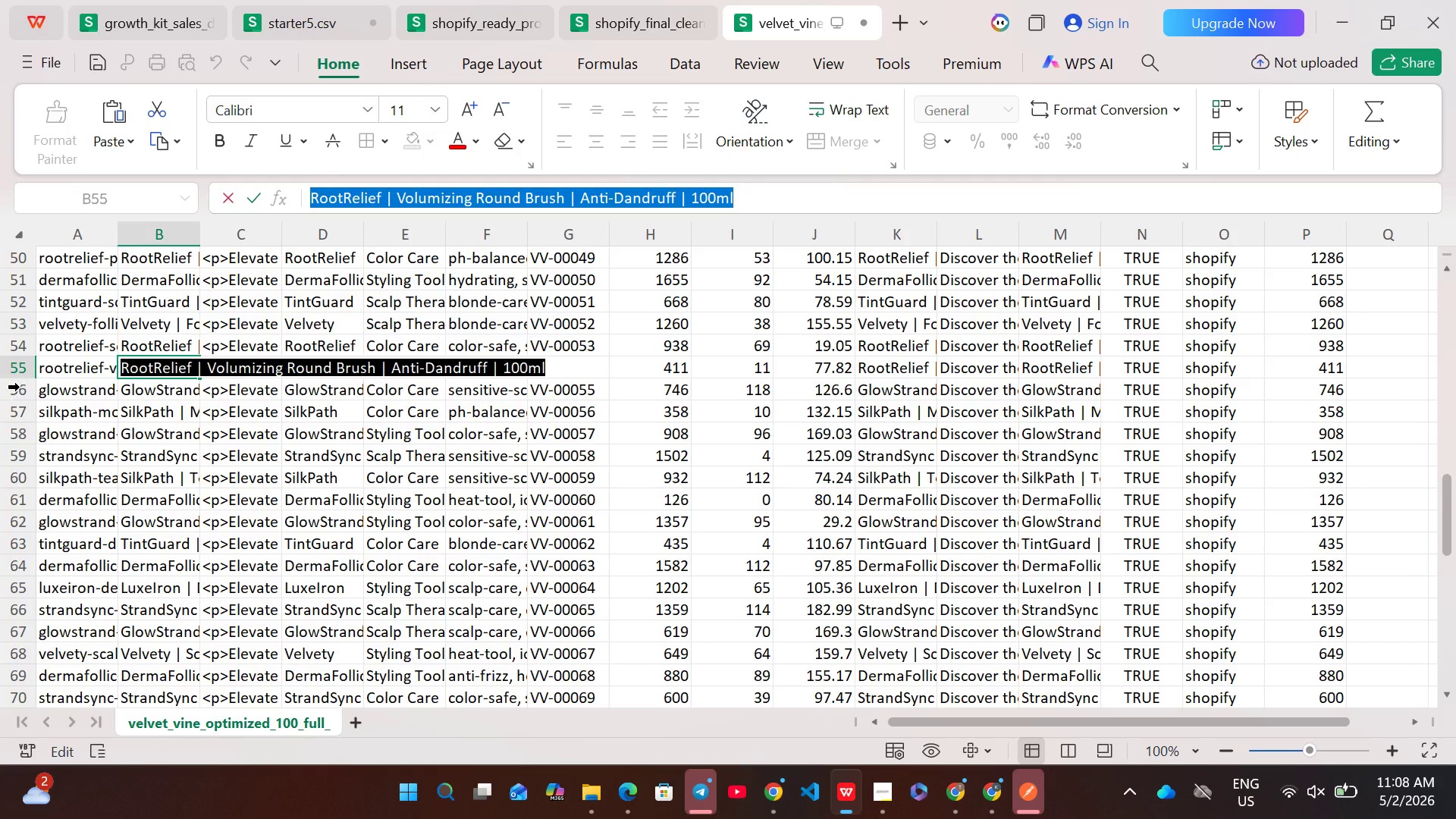 
left_click([17, 375])
 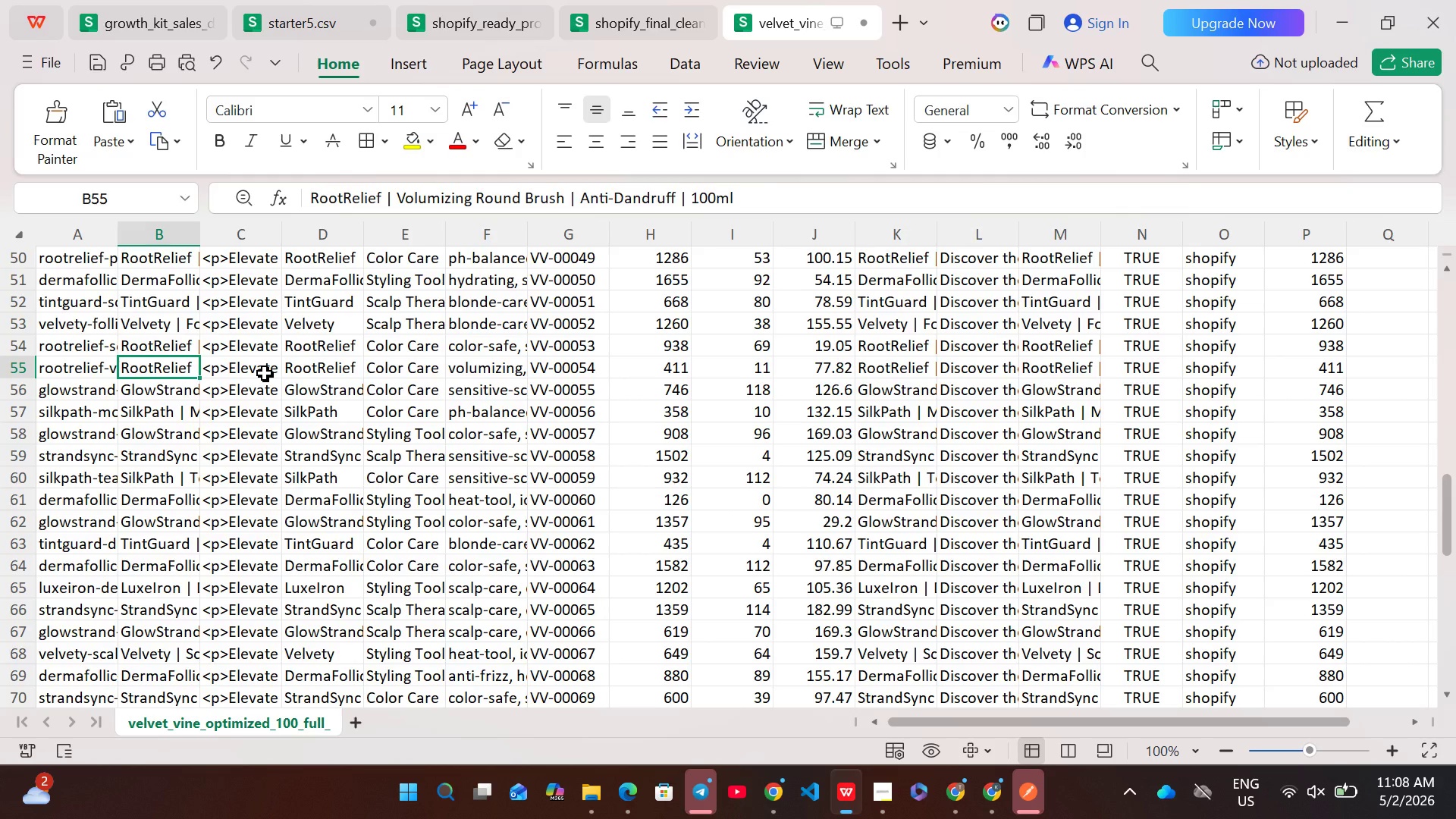 
double_click([265, 373])
 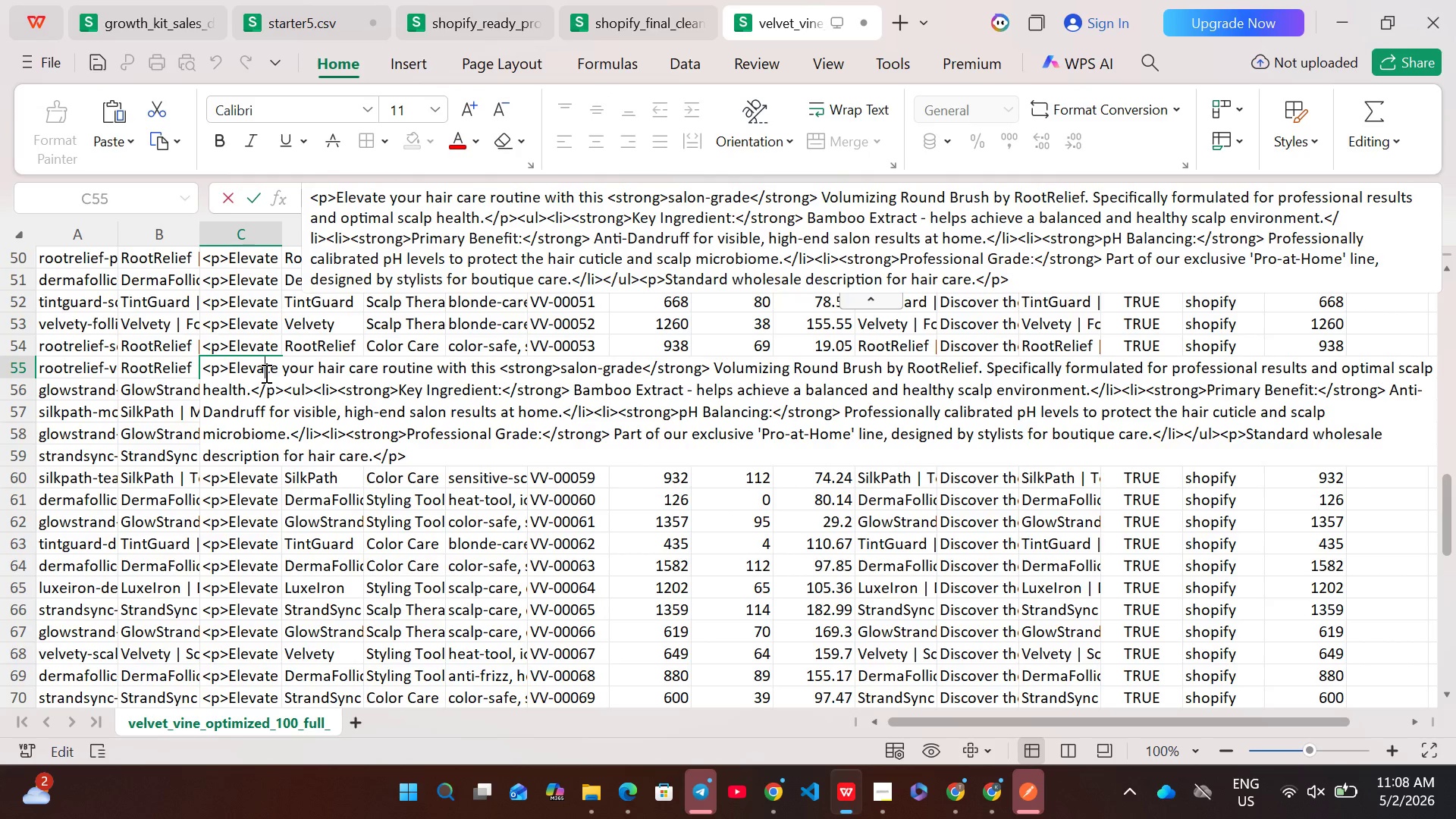 
key(Control+A)
 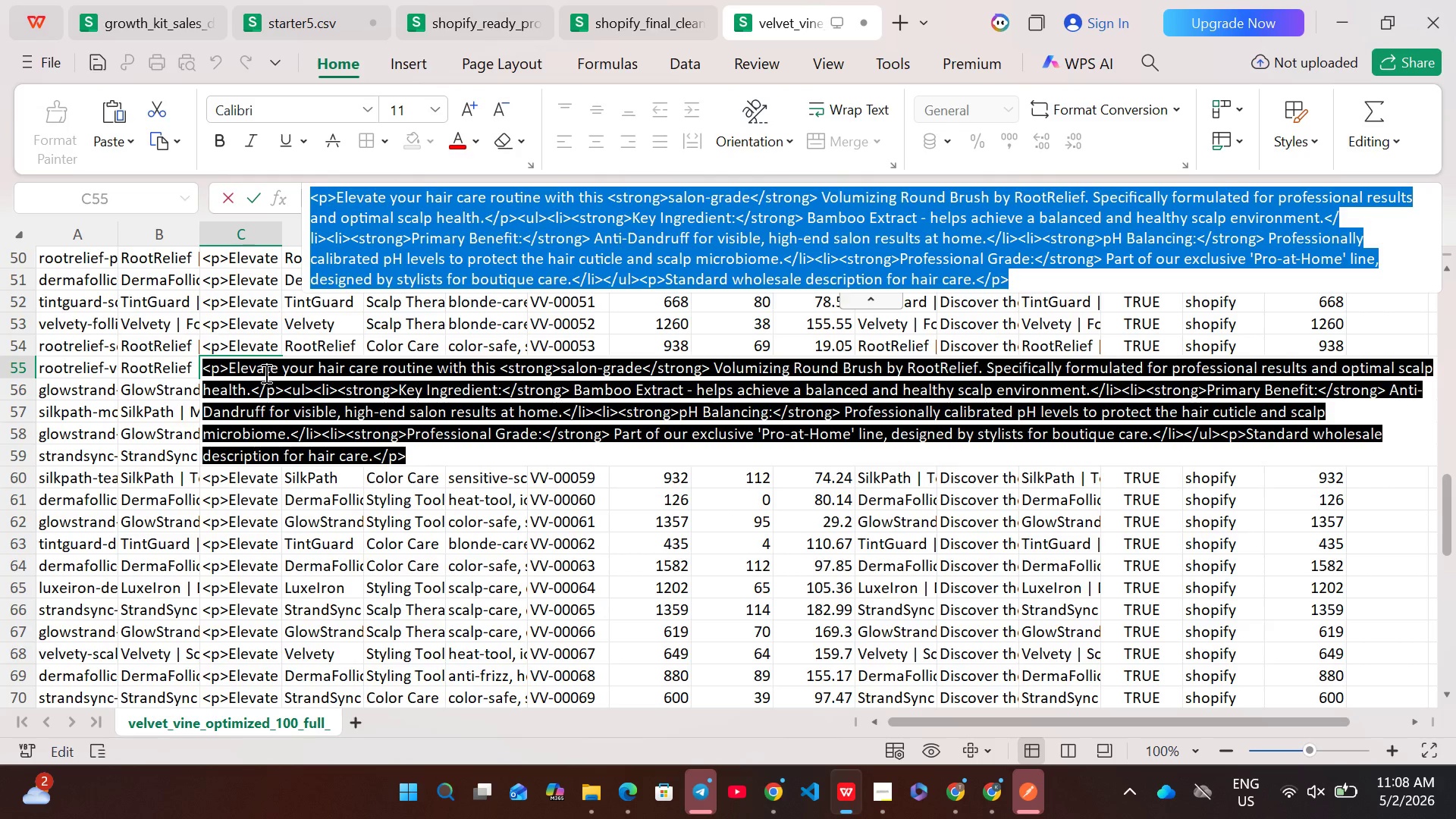 
key(Control+C)
 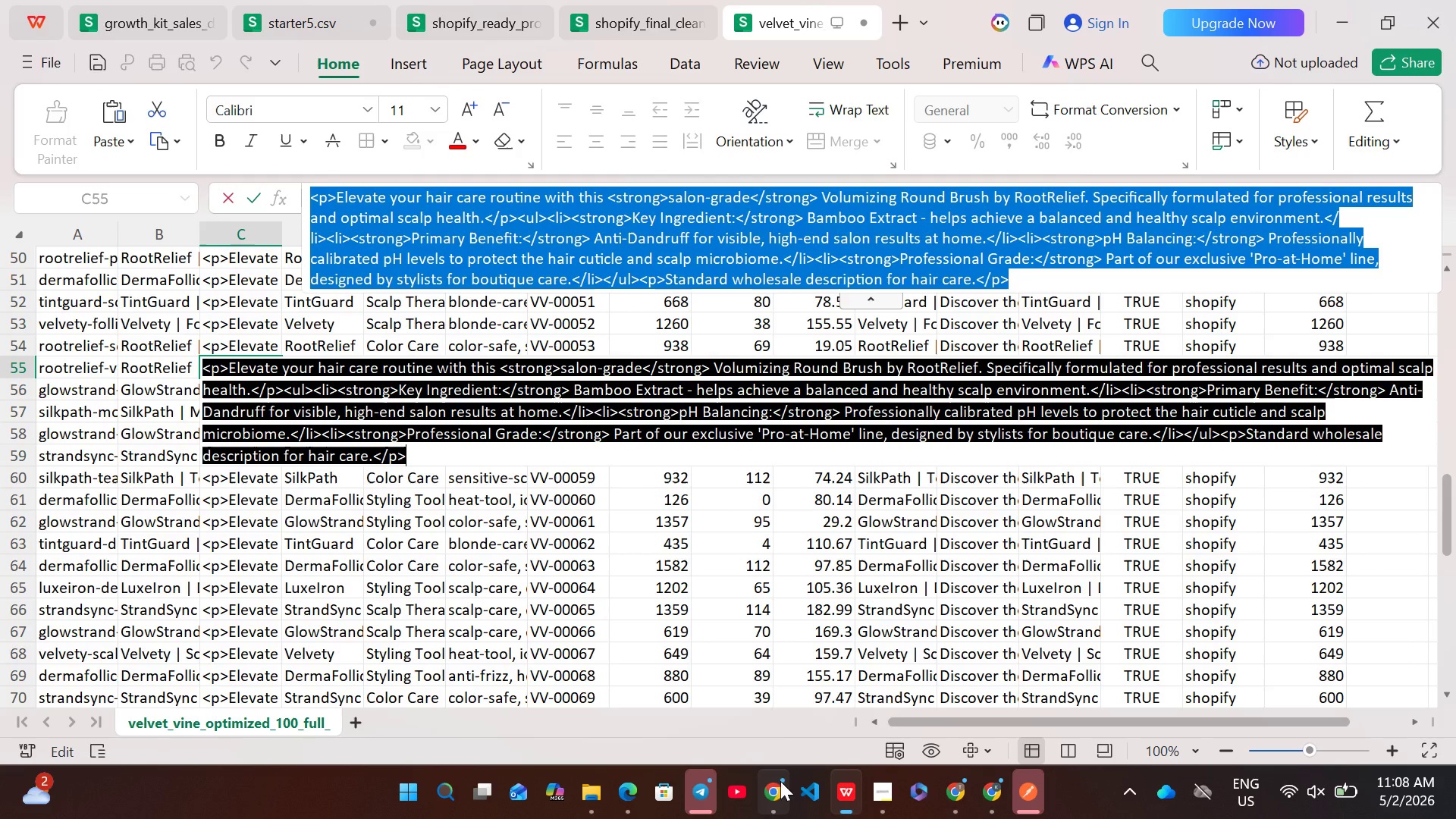 
left_click([774, 792])
 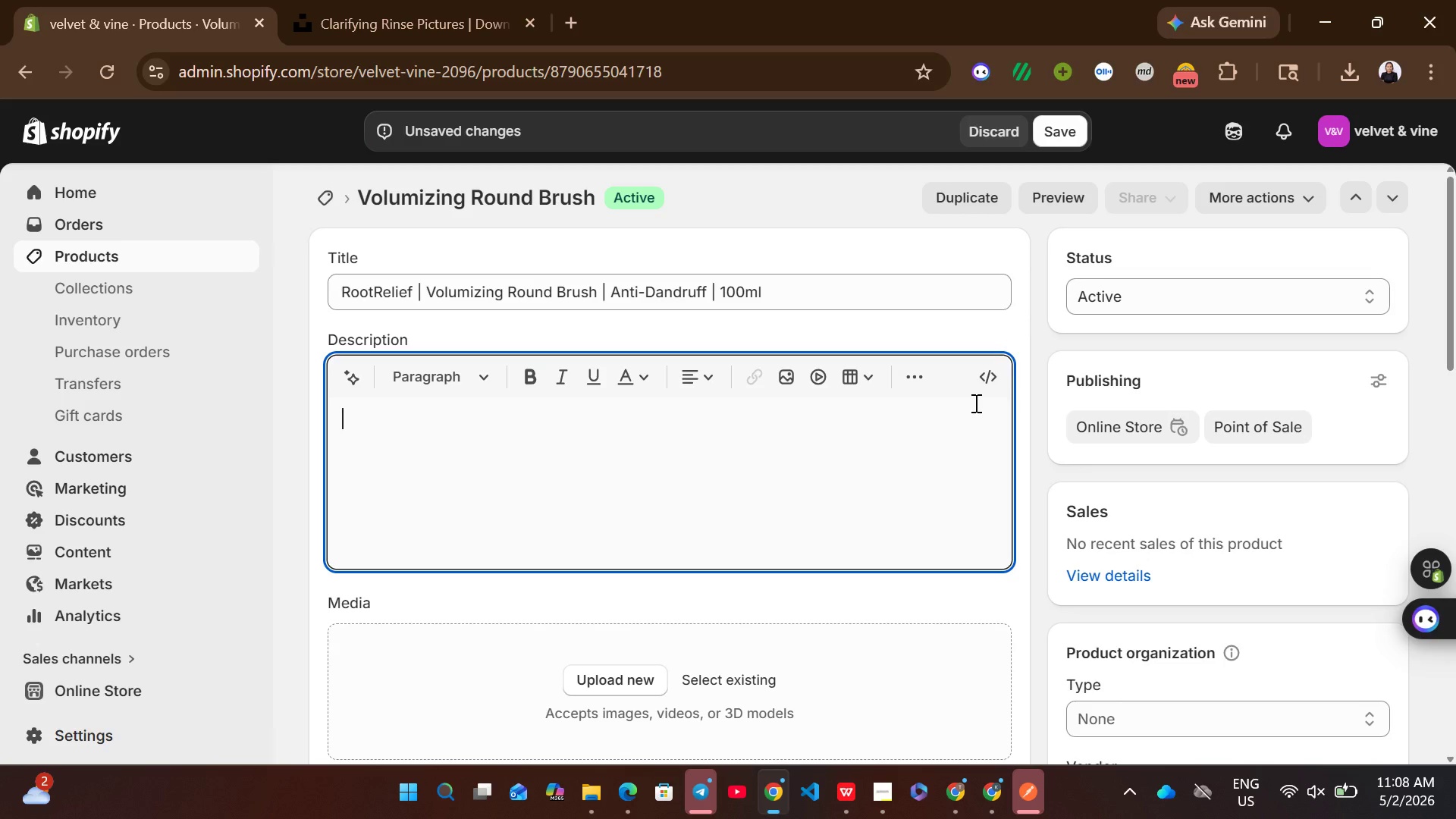 
left_click([977, 385])
 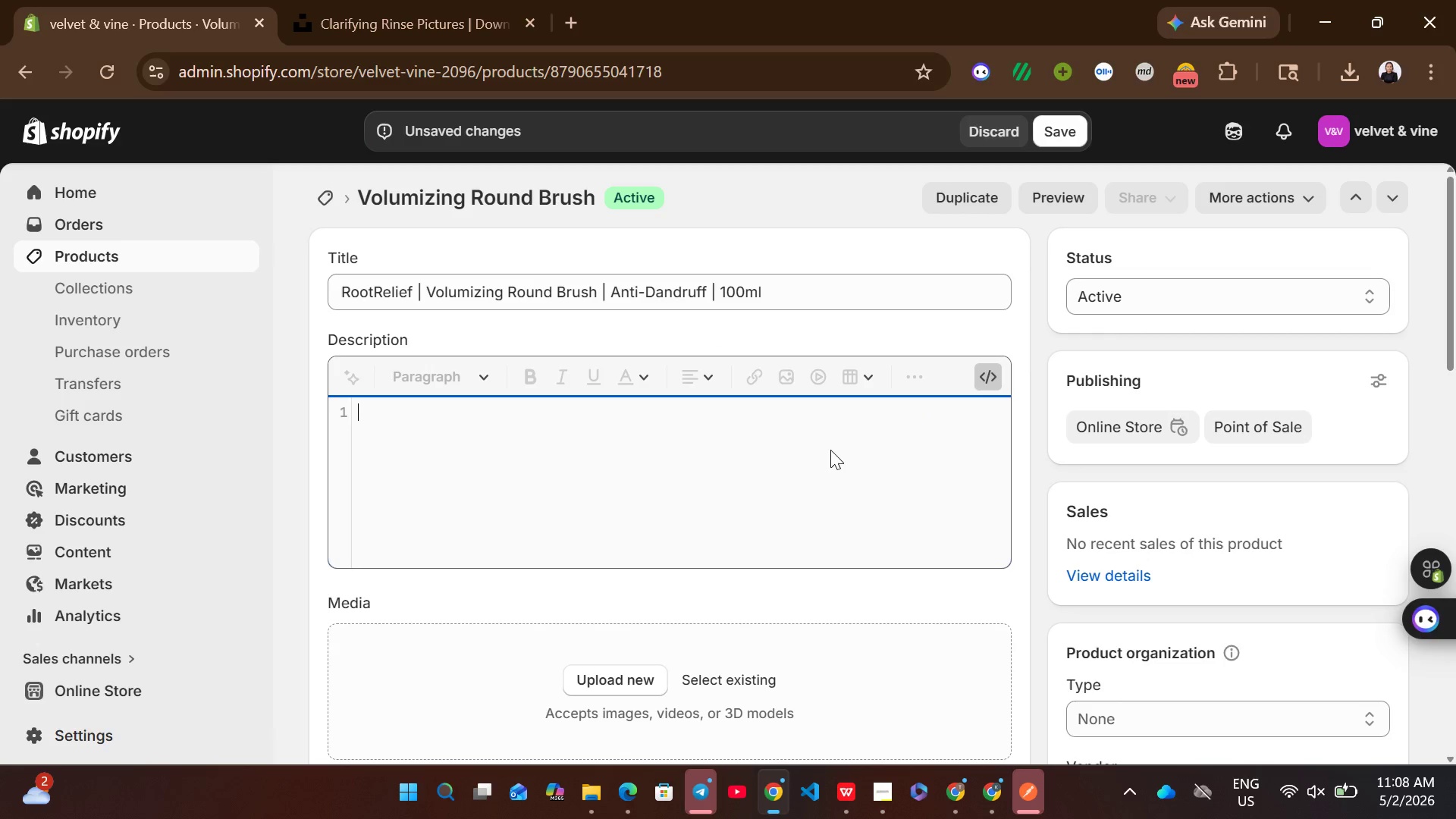 
left_click([830, 450])
 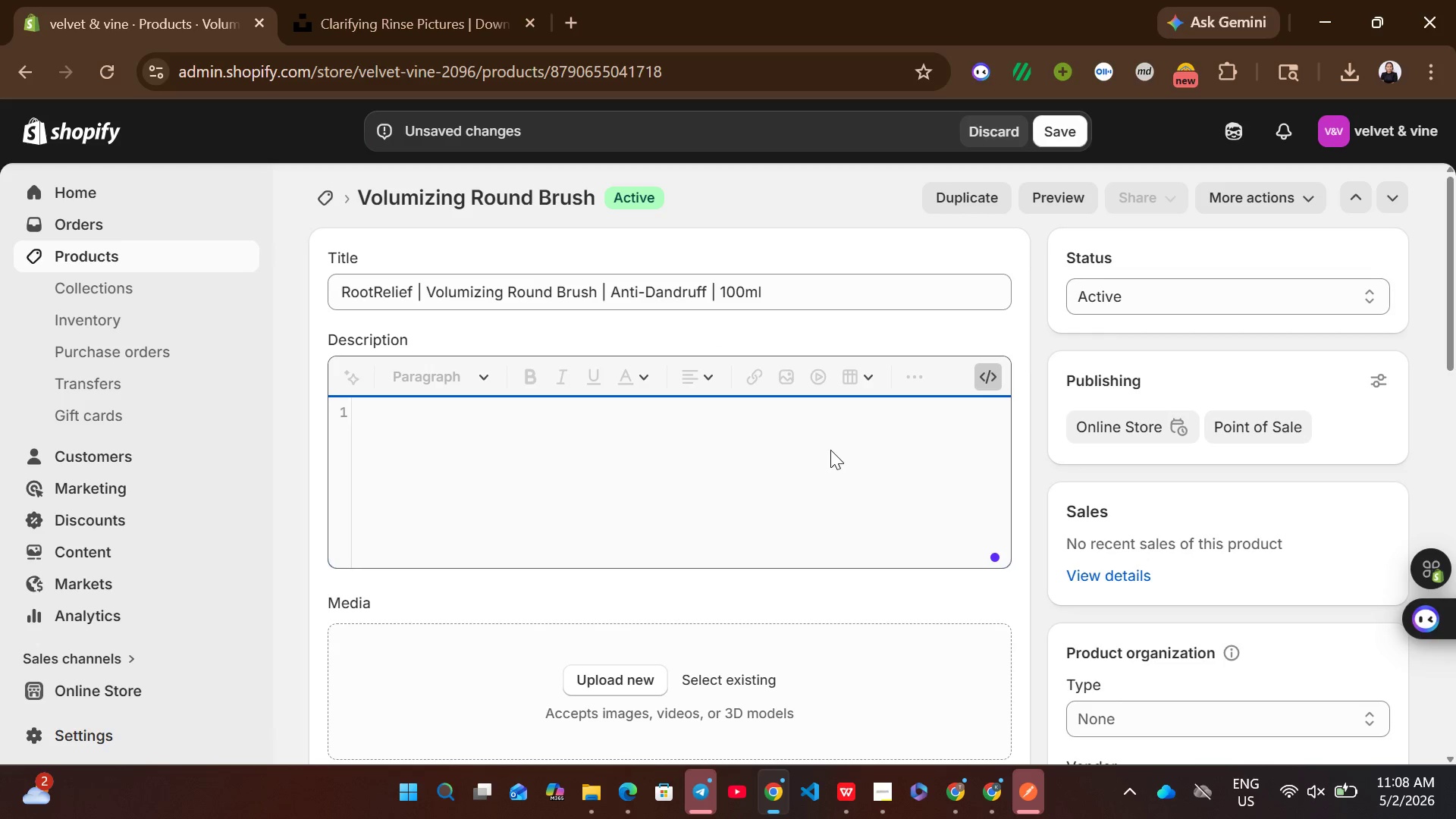 
key(Control+V)
 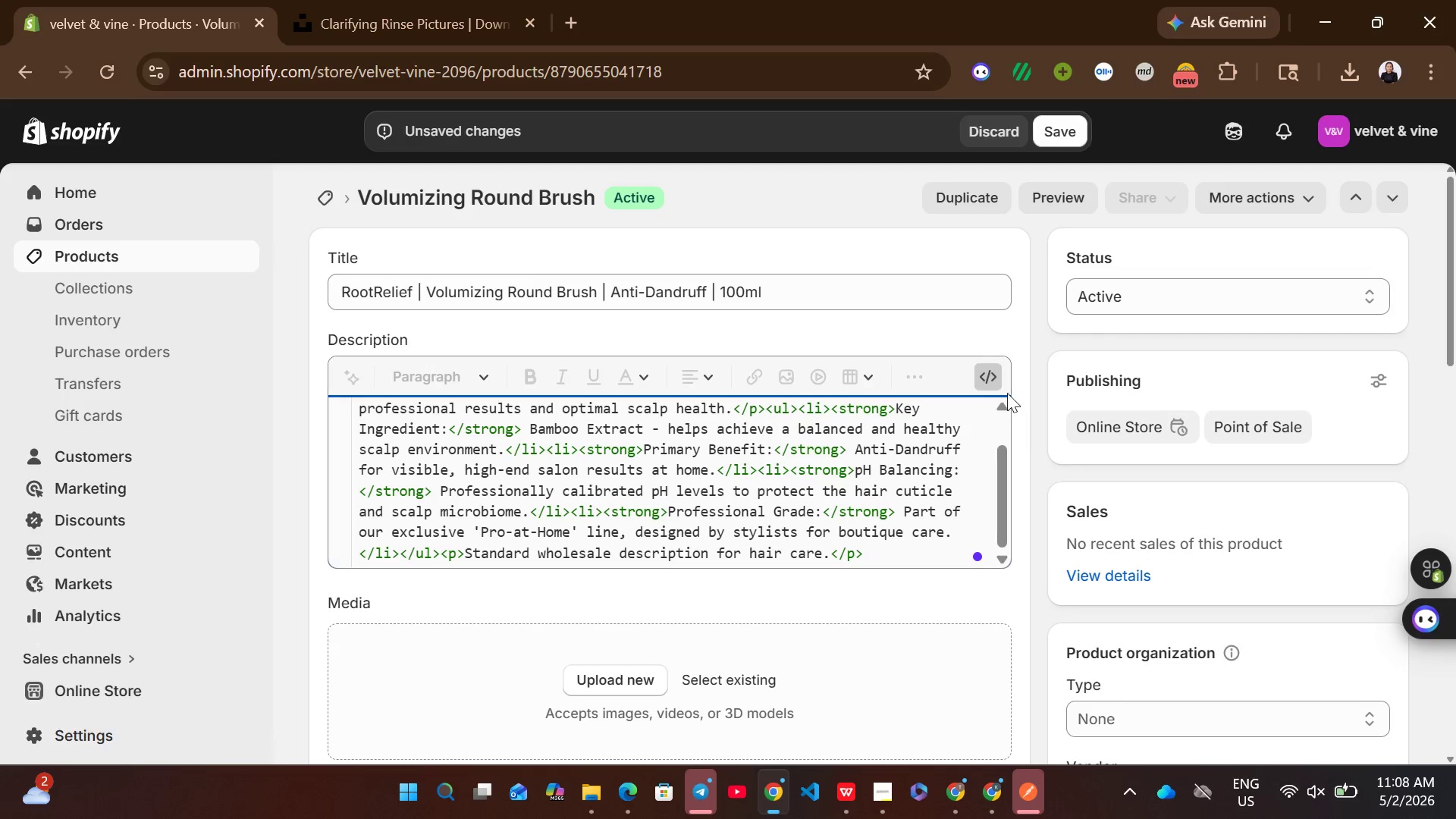 
left_click([990, 372])
 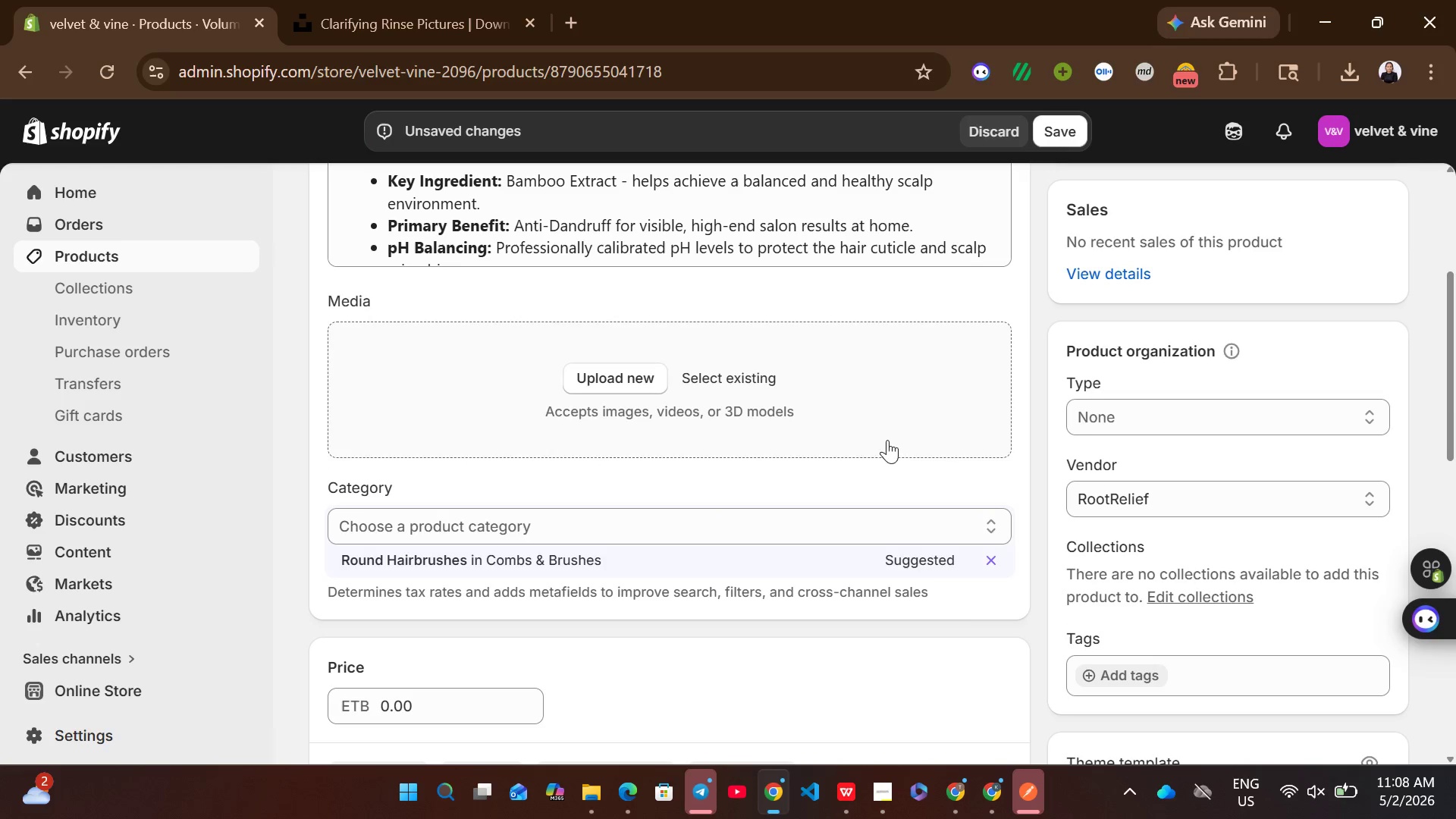 
wait(7.88)
 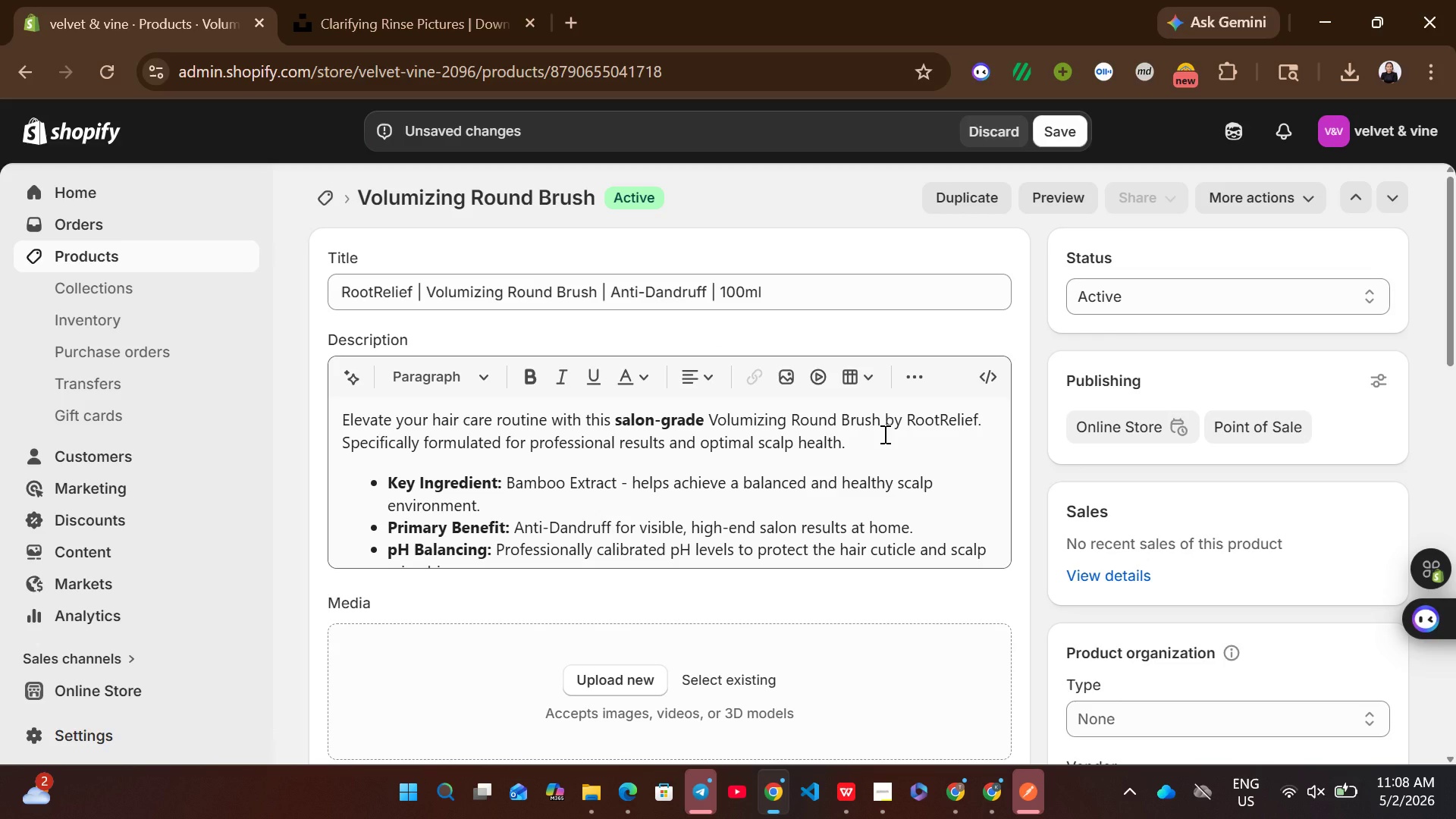 
left_click([813, 570])
 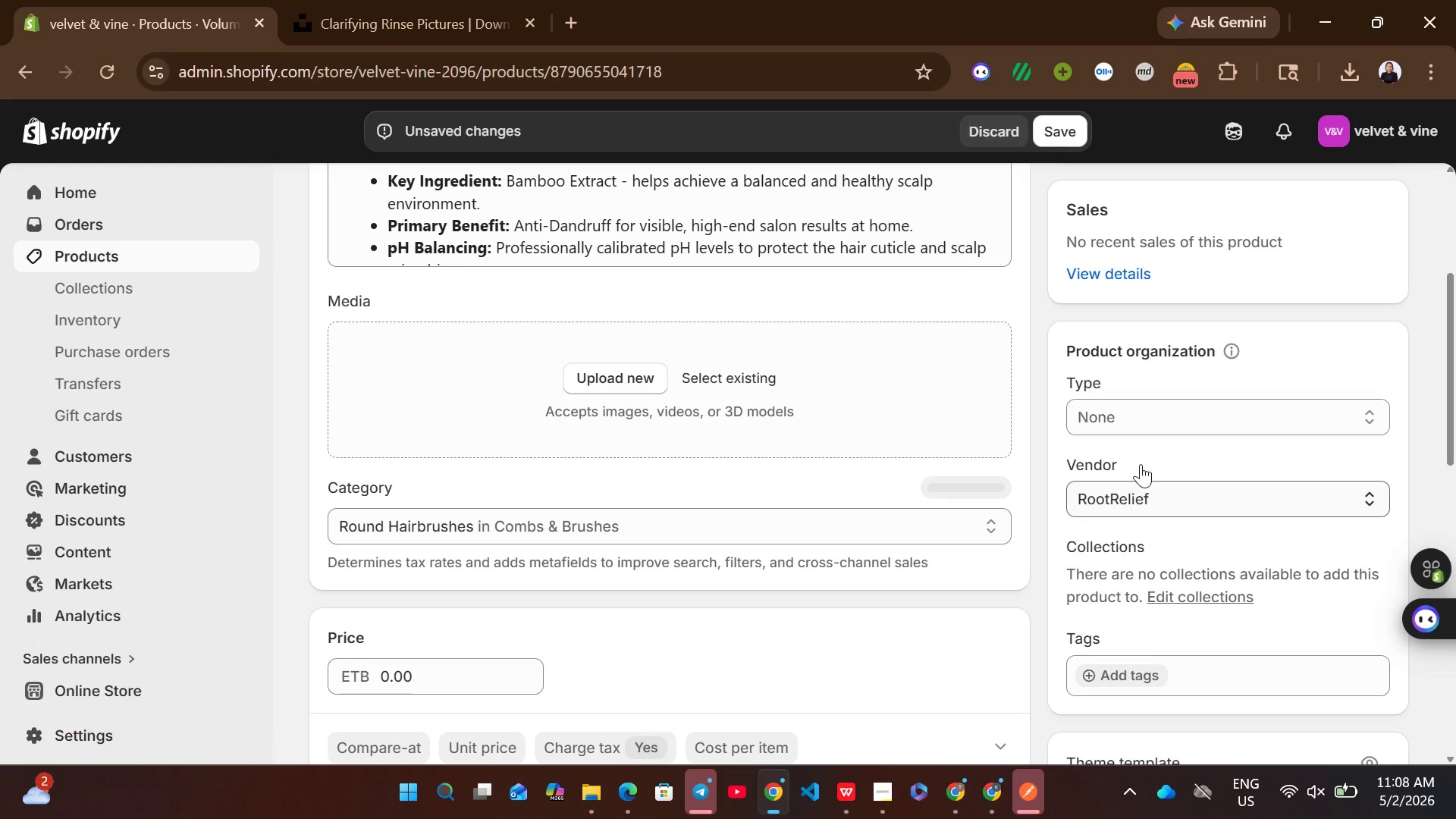 
left_click([1153, 415])
 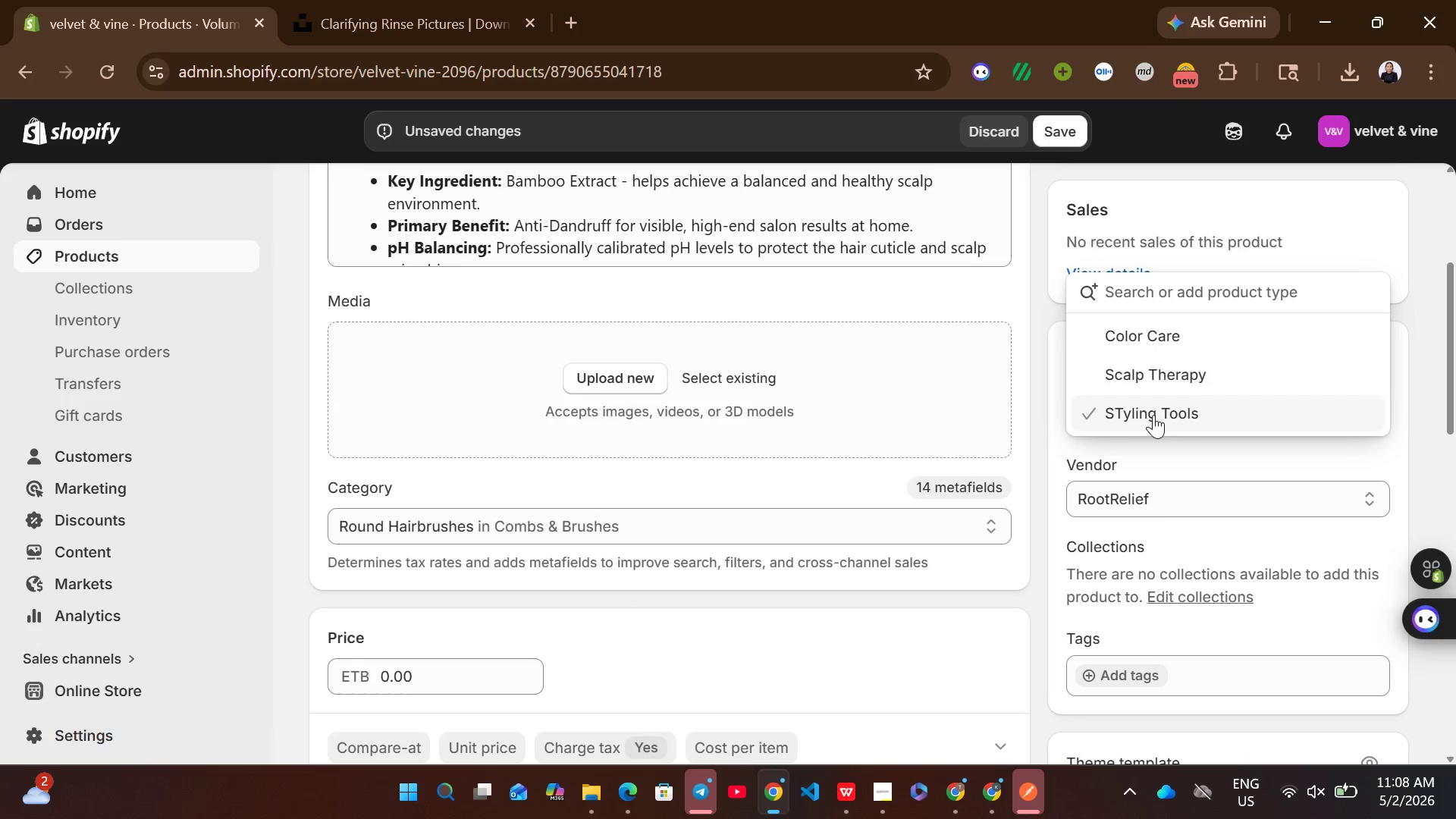 
wait(9.88)
 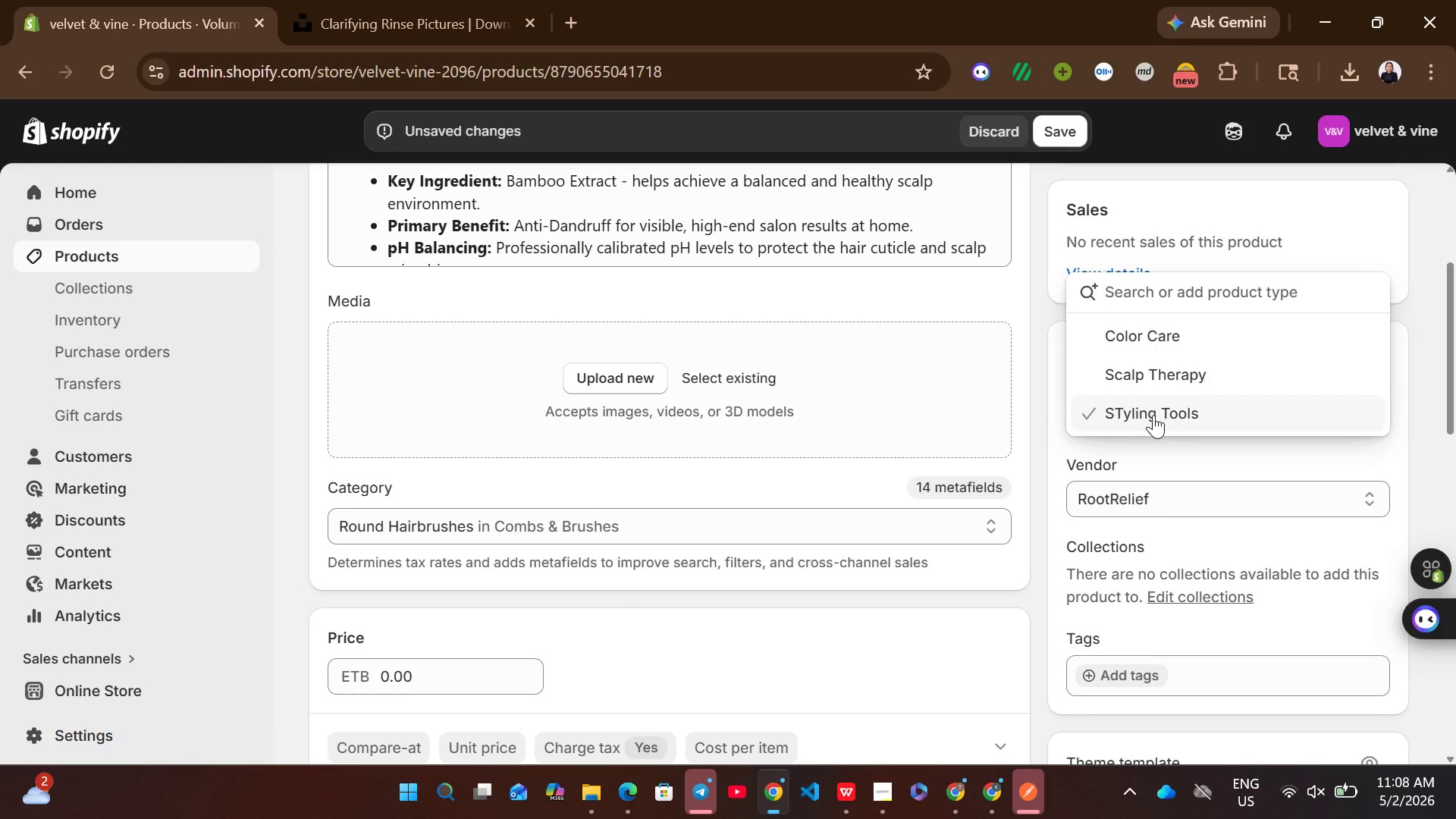 
left_click([855, 781])
 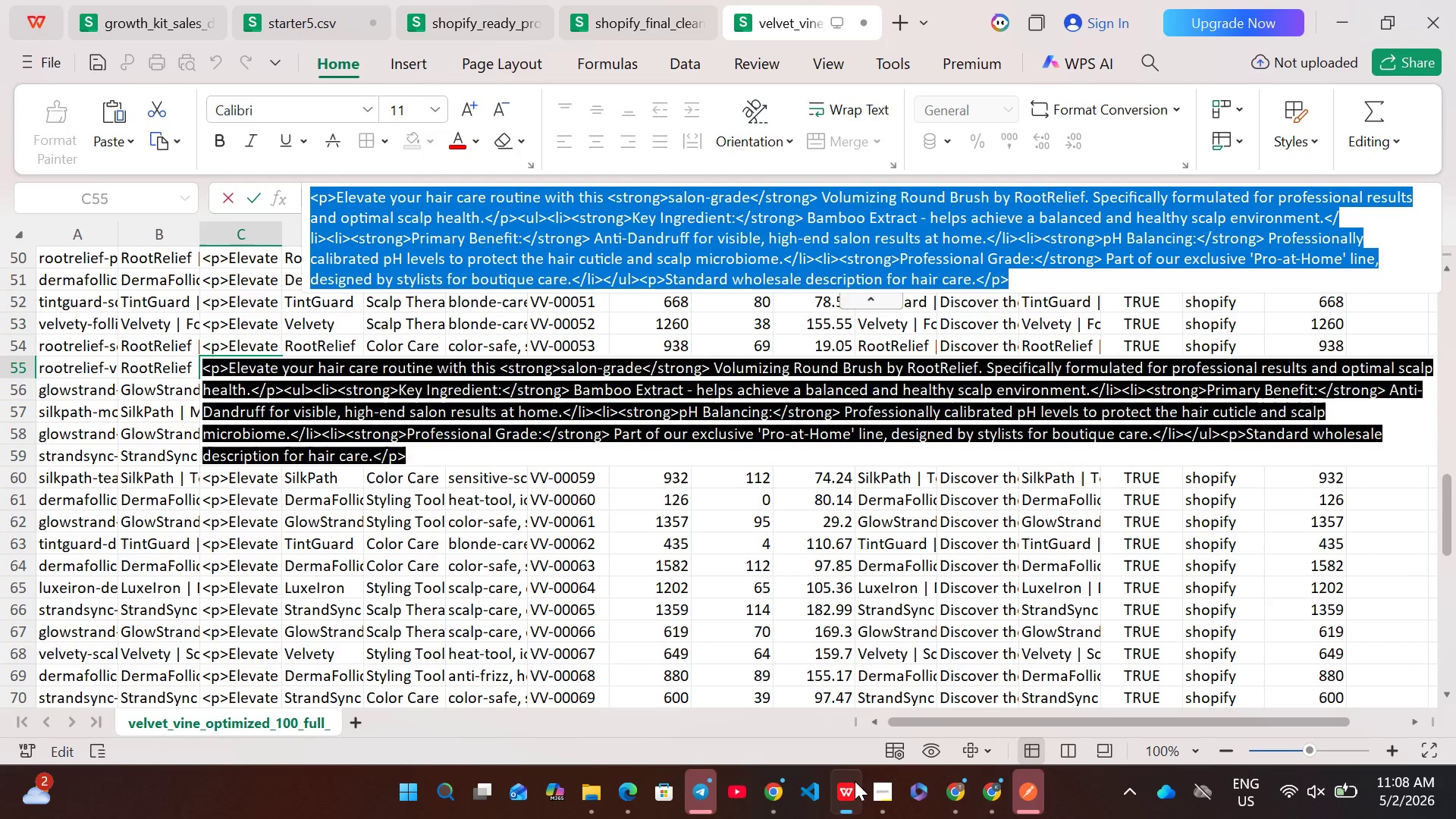 
left_click([855, 781])
 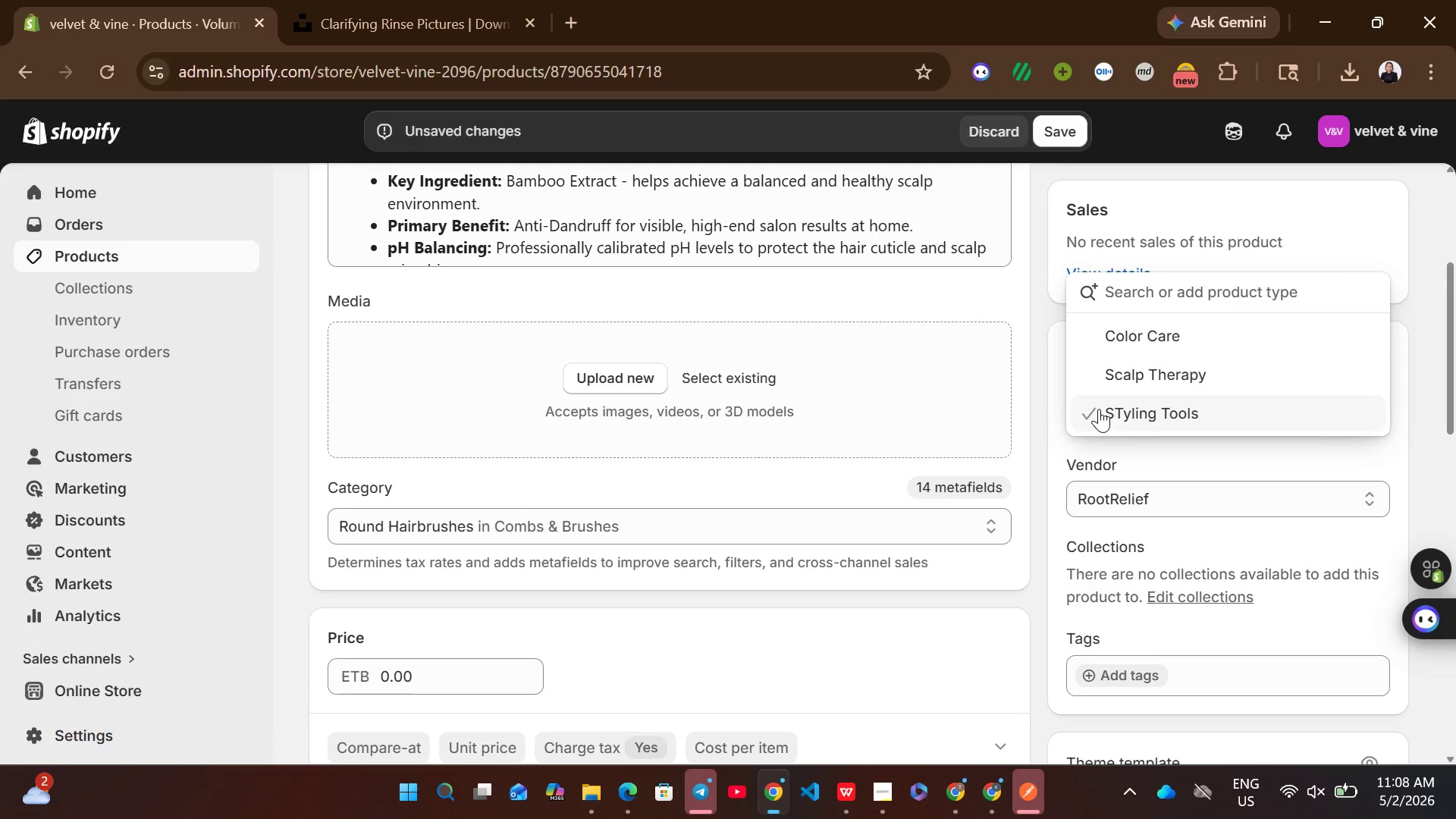 
left_click([1164, 334])
 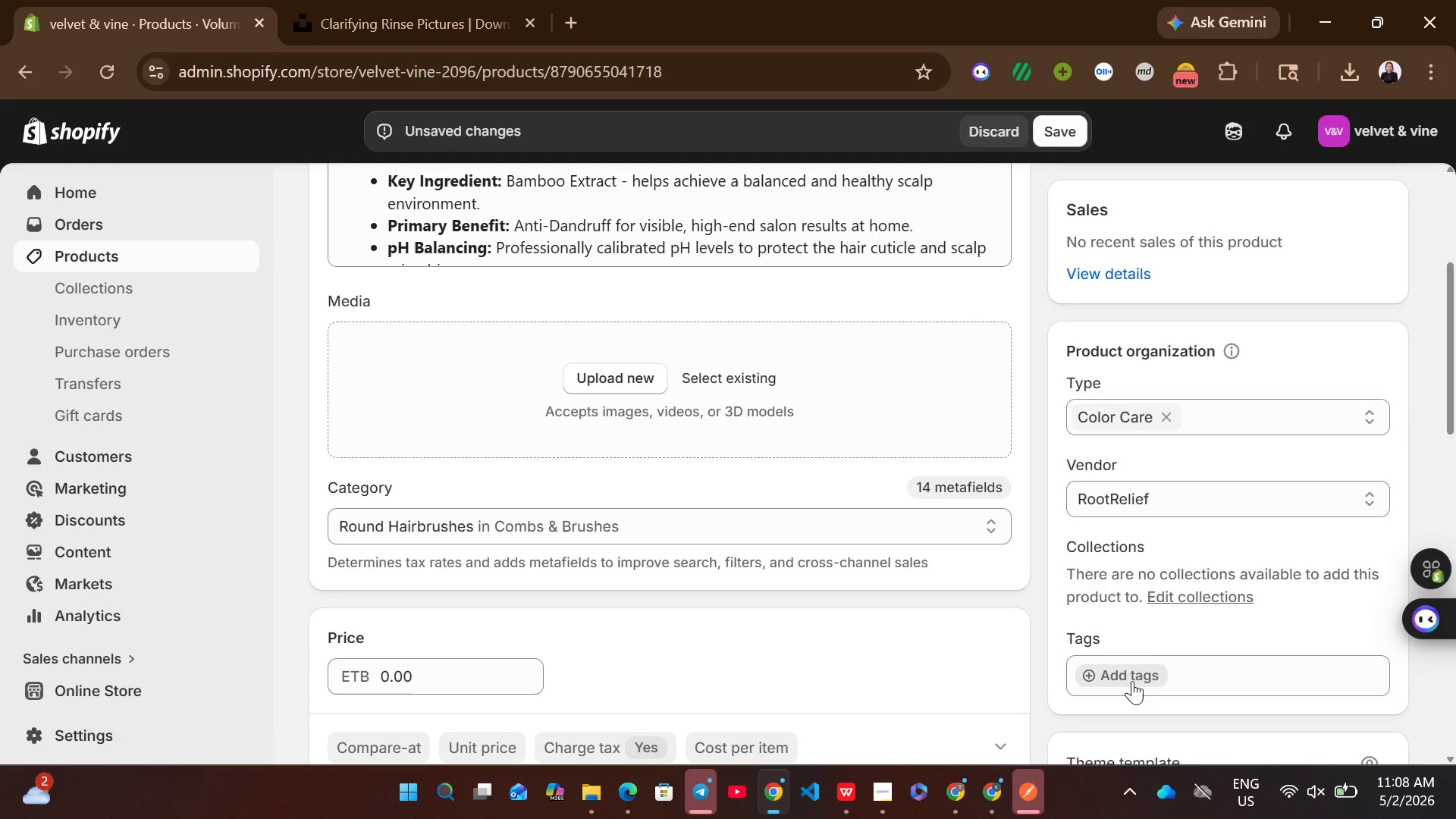 
left_click([1132, 682])
 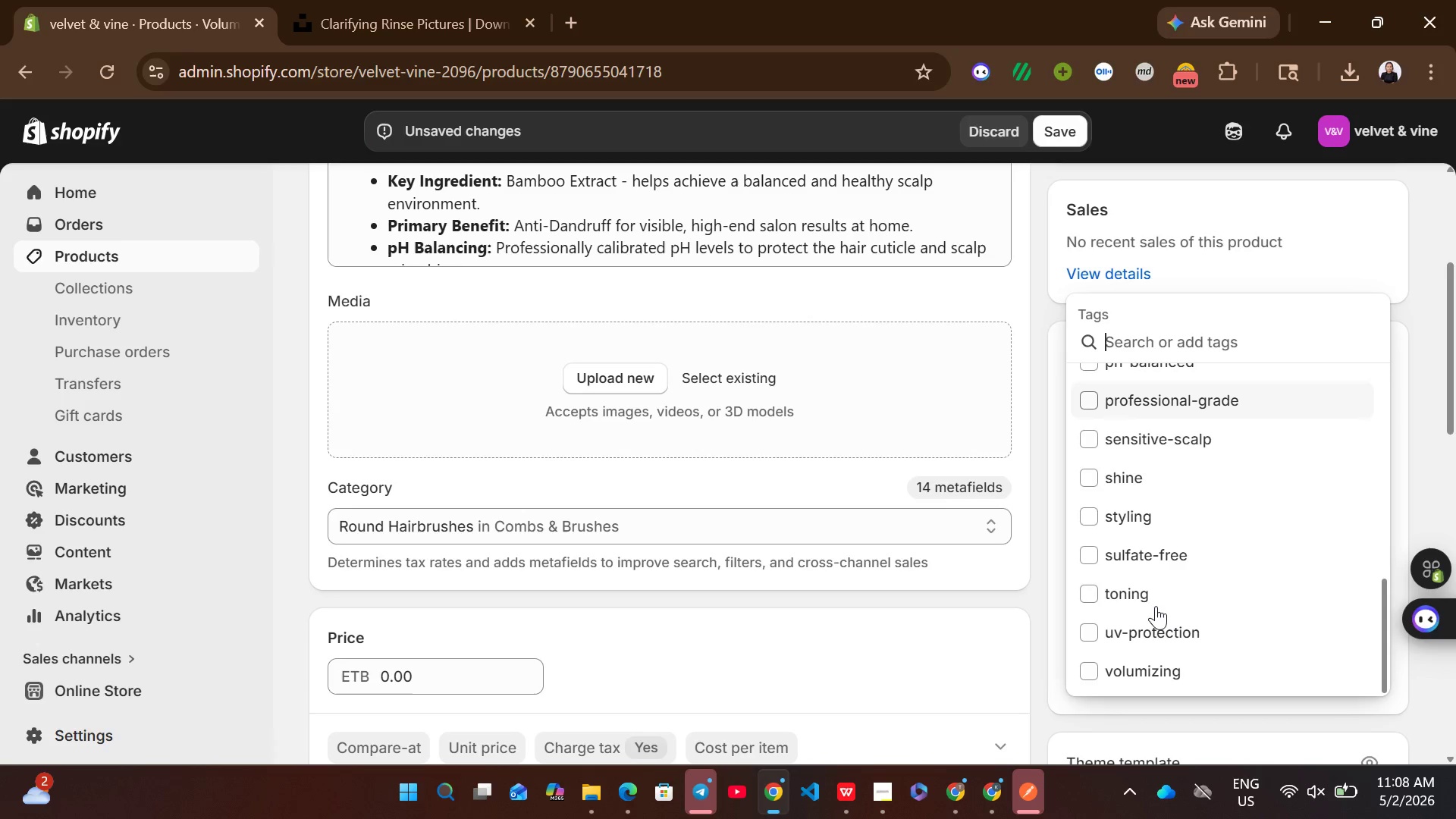 
left_click([1136, 665])
 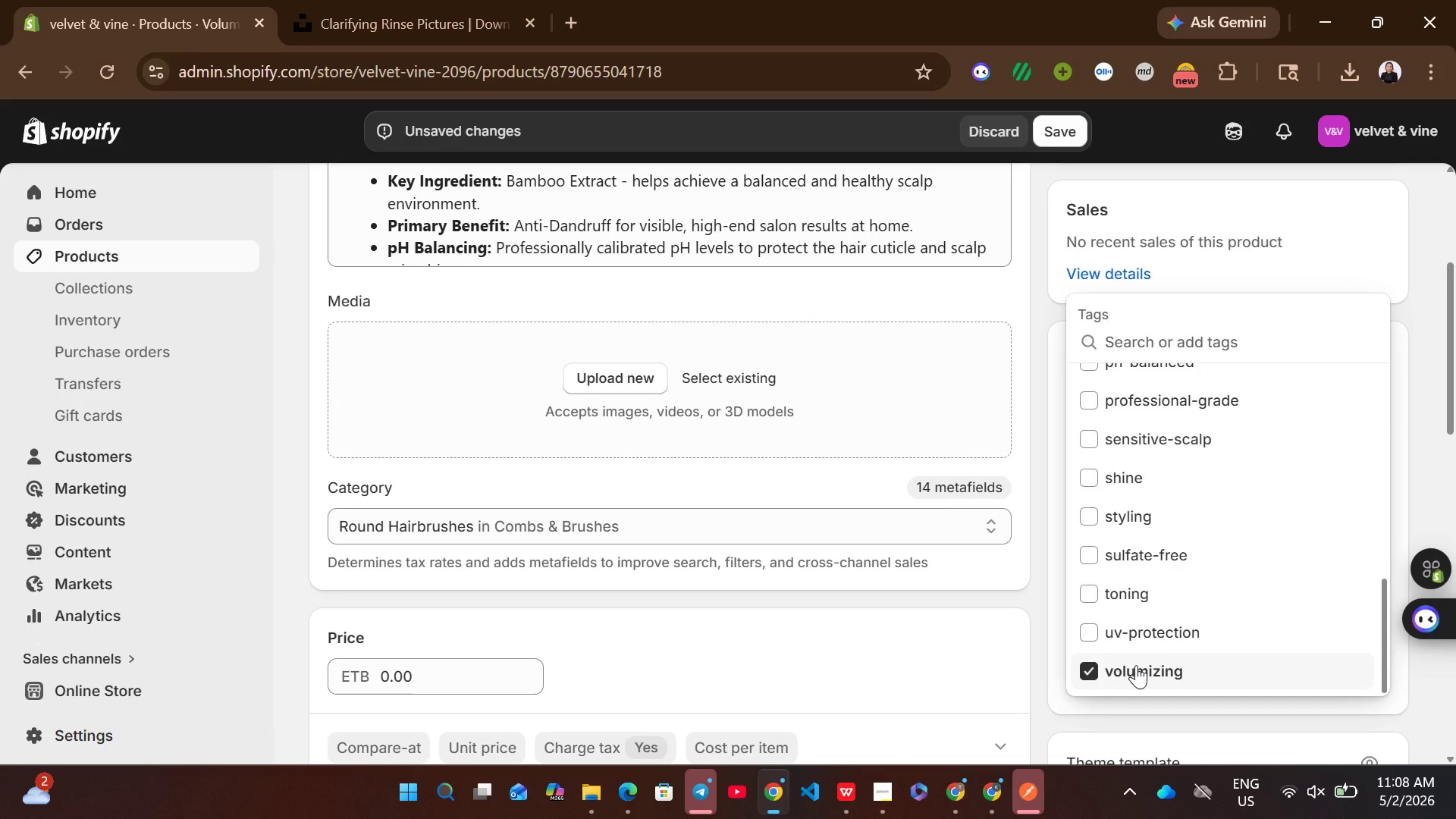 
left_click([1138, 518])
 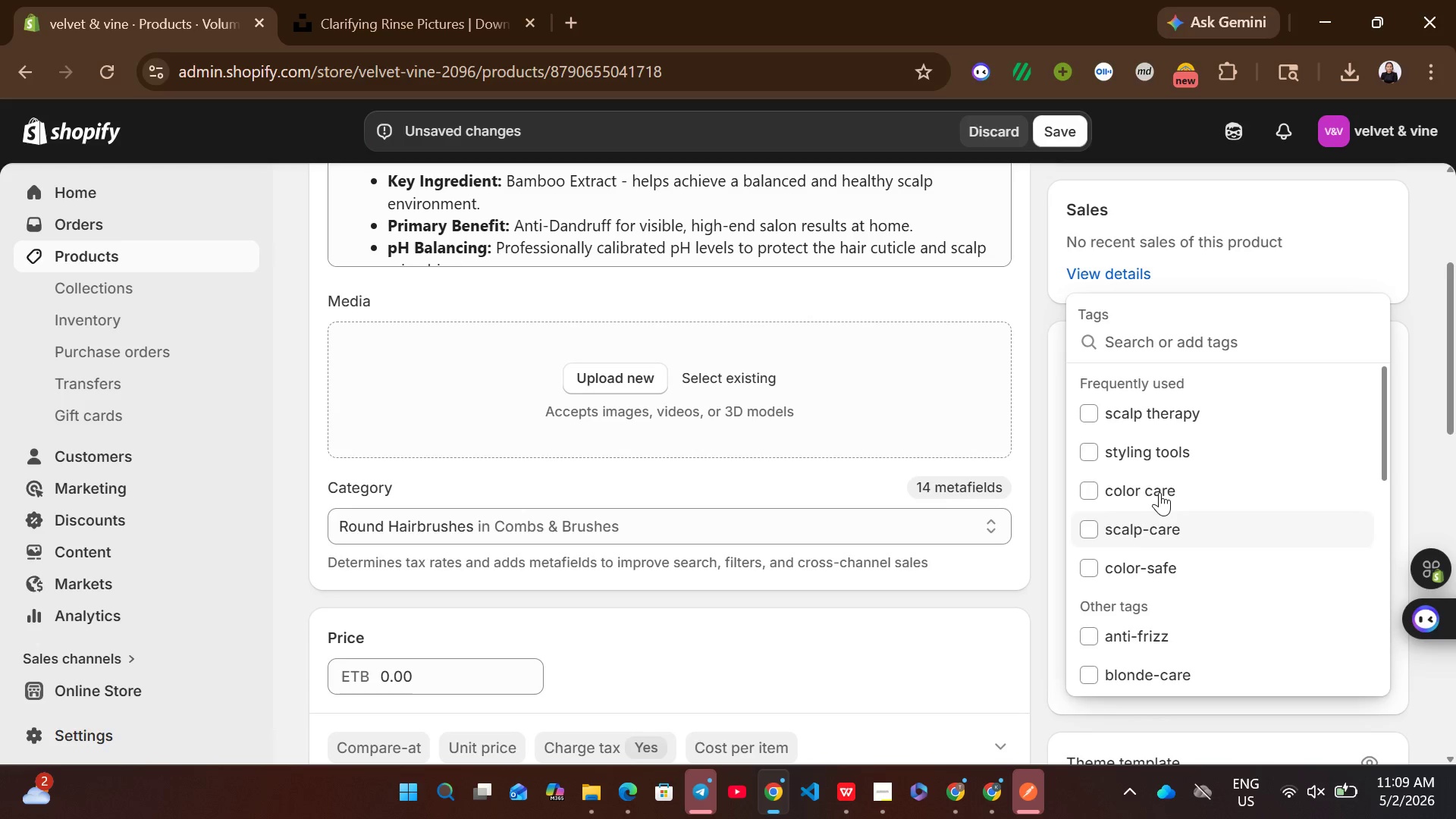 
left_click([1165, 476])
 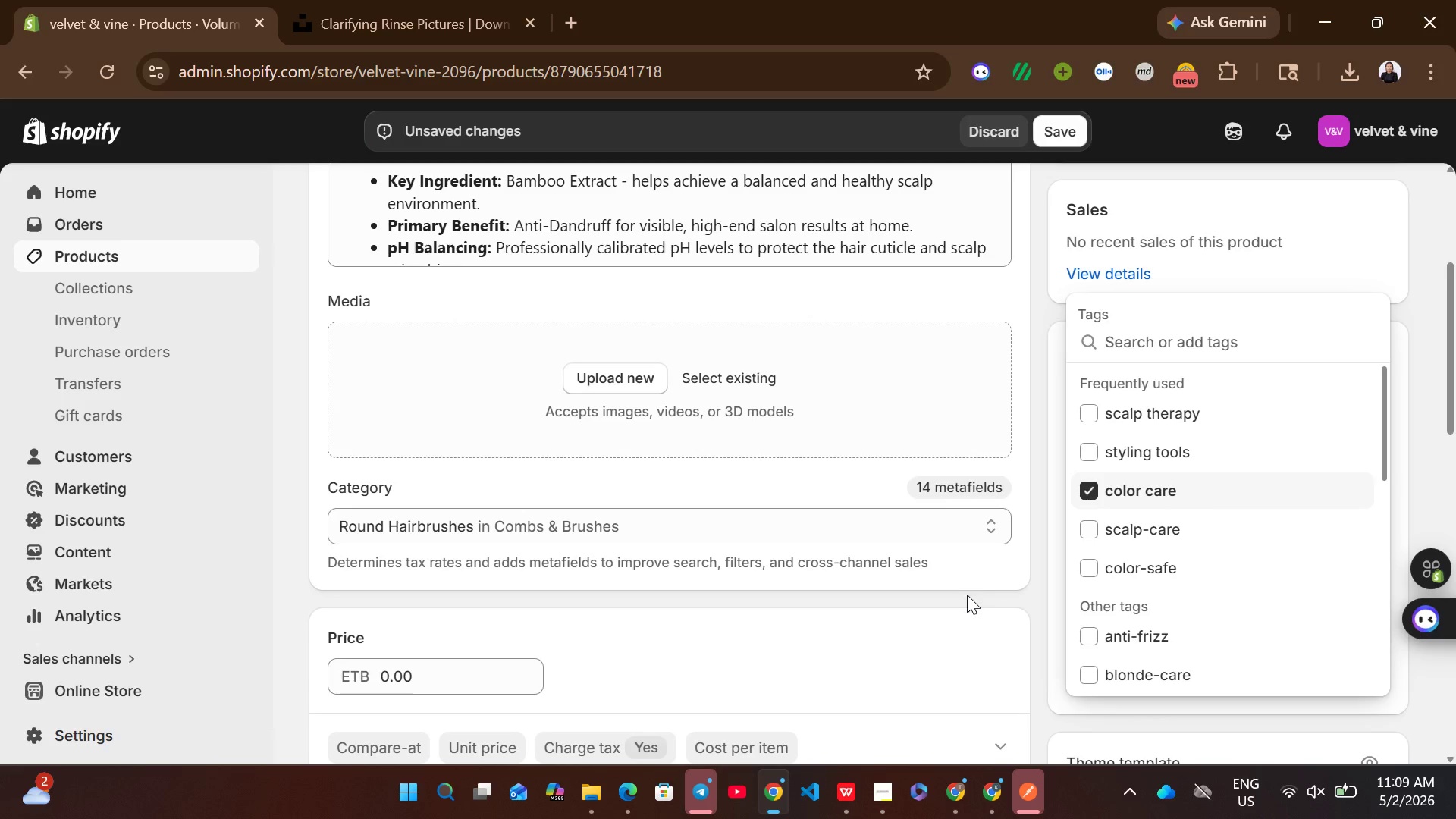 
left_click([964, 595])
 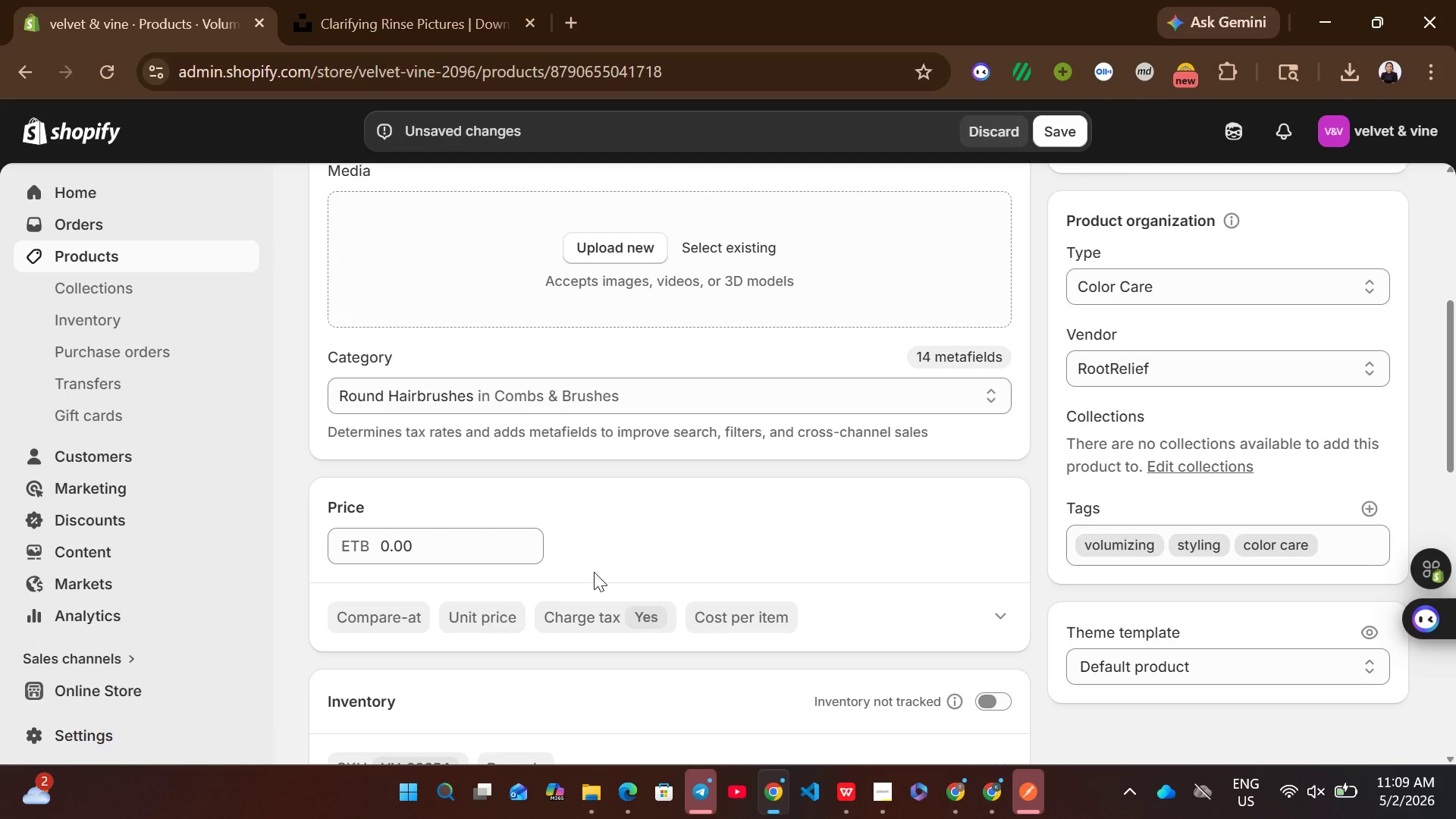 
left_click([519, 563])
 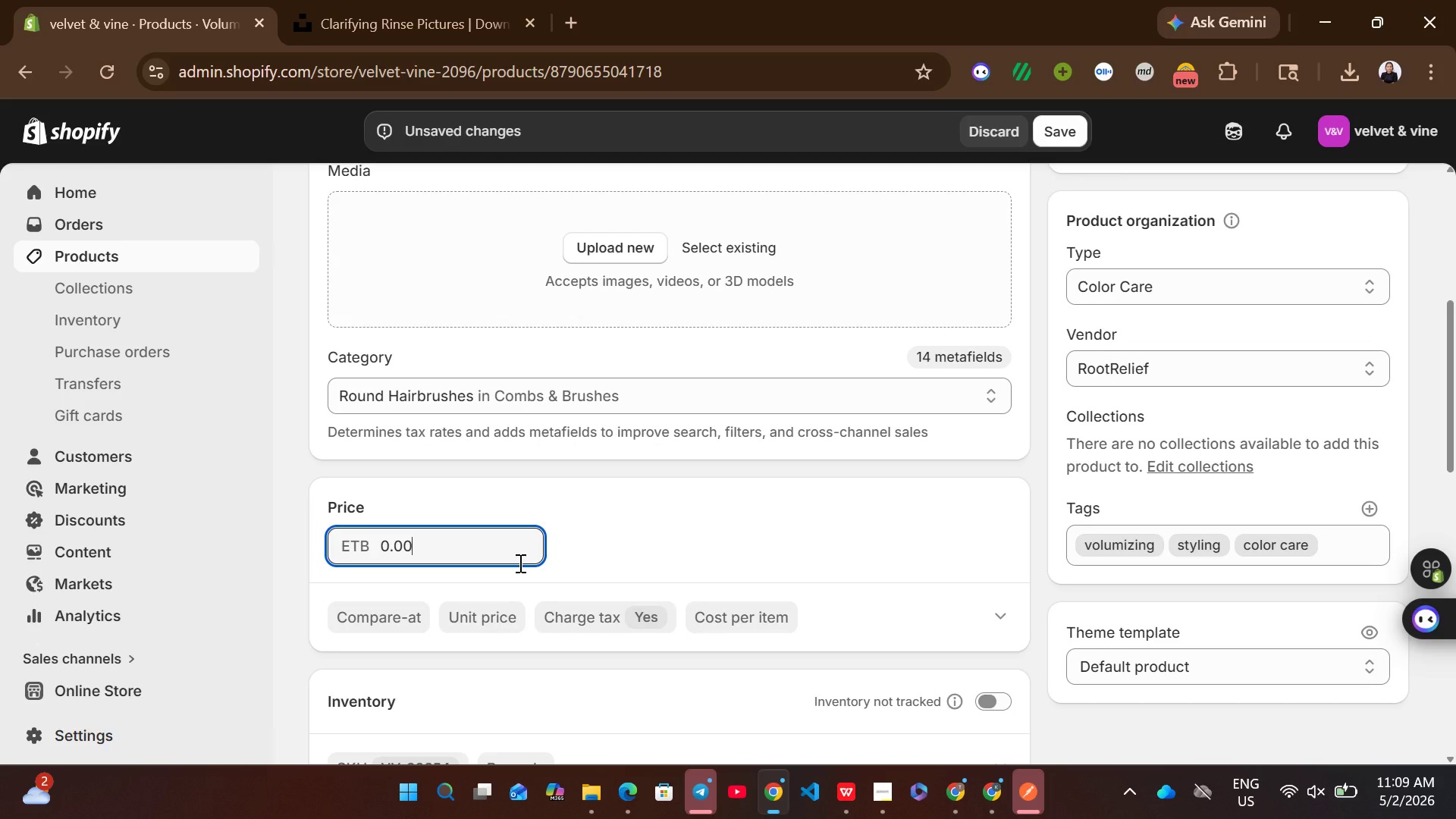 
key(Control+A)
 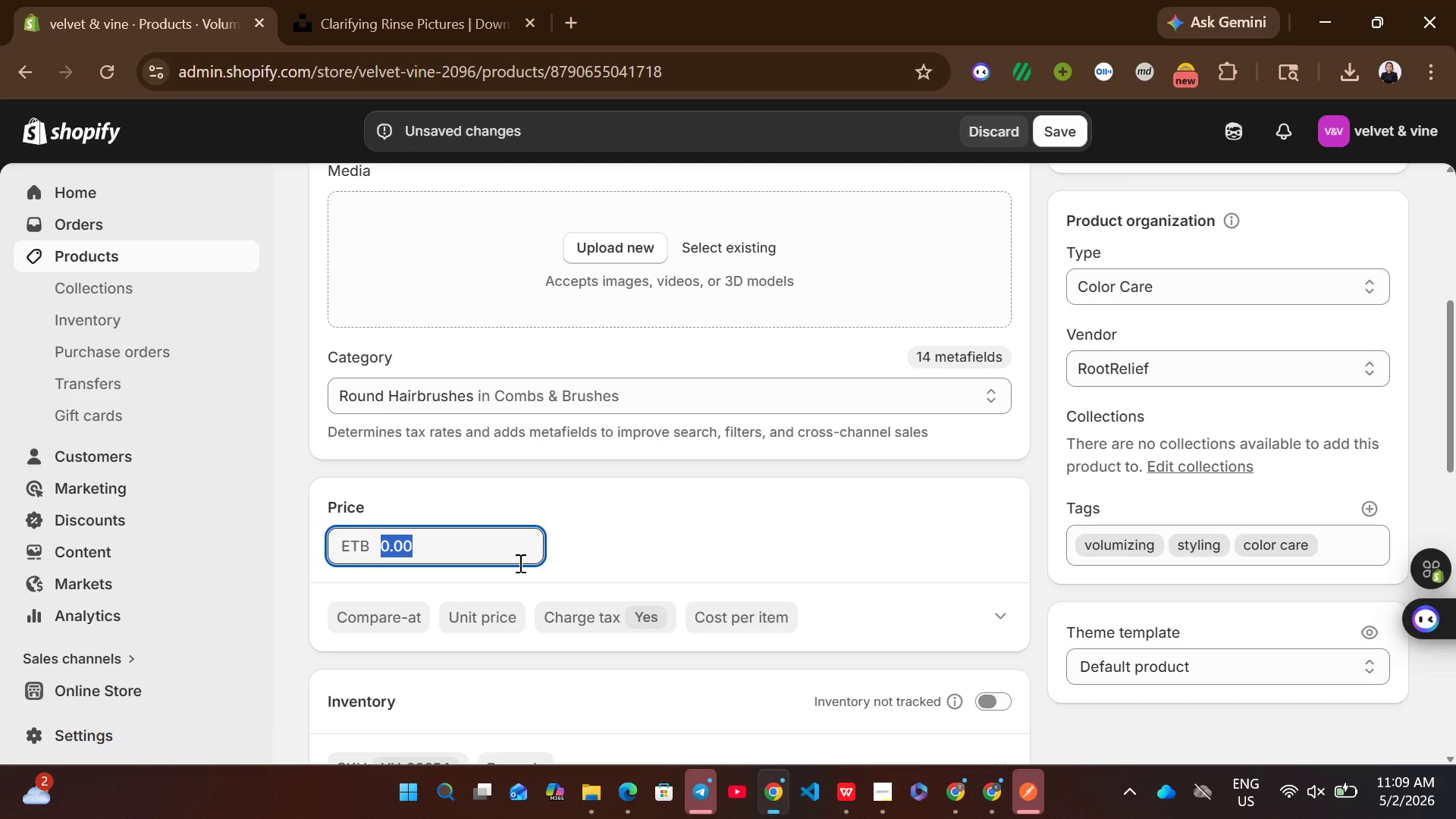 
type(77.82)
 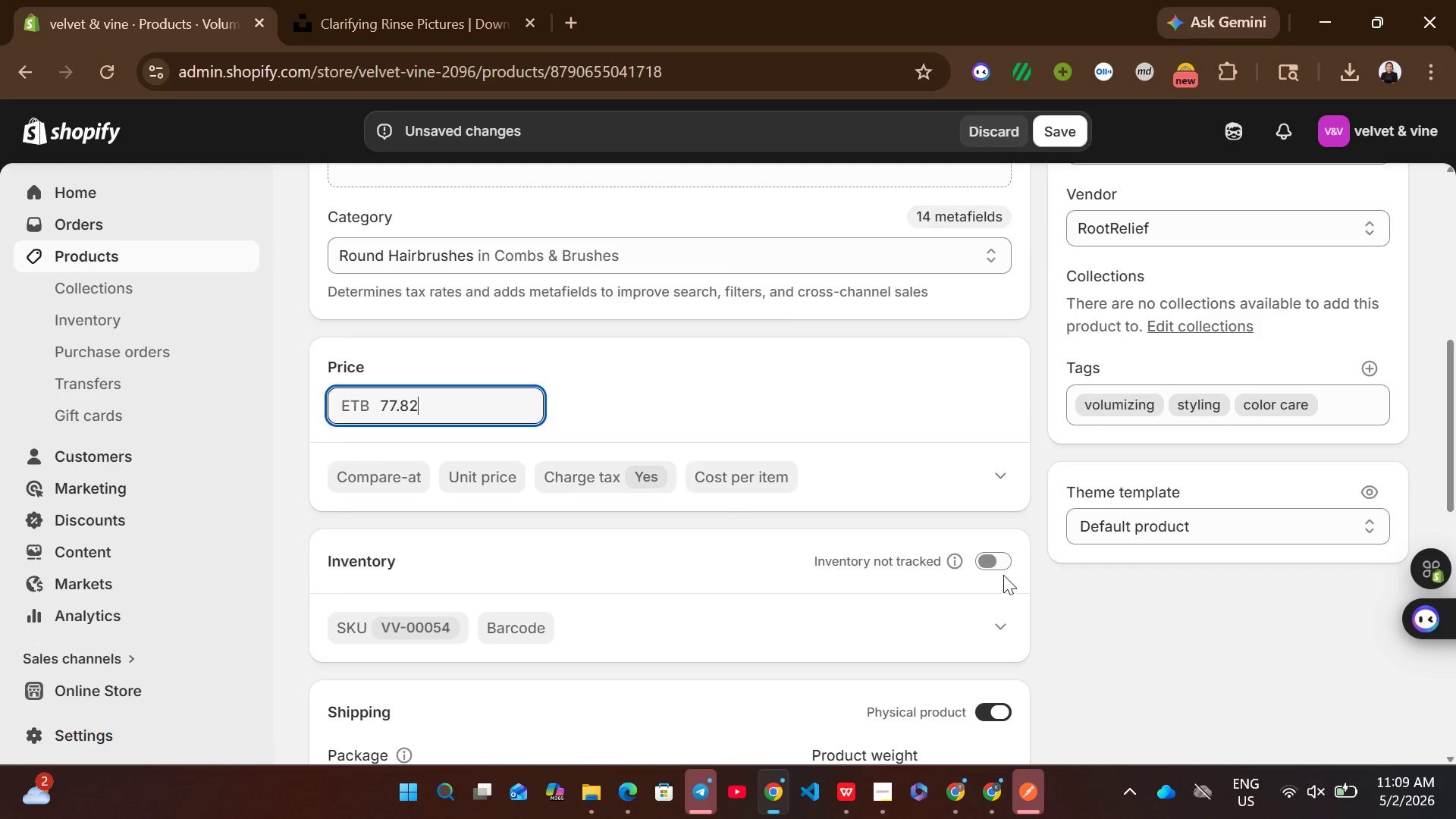 
left_click([995, 557])
 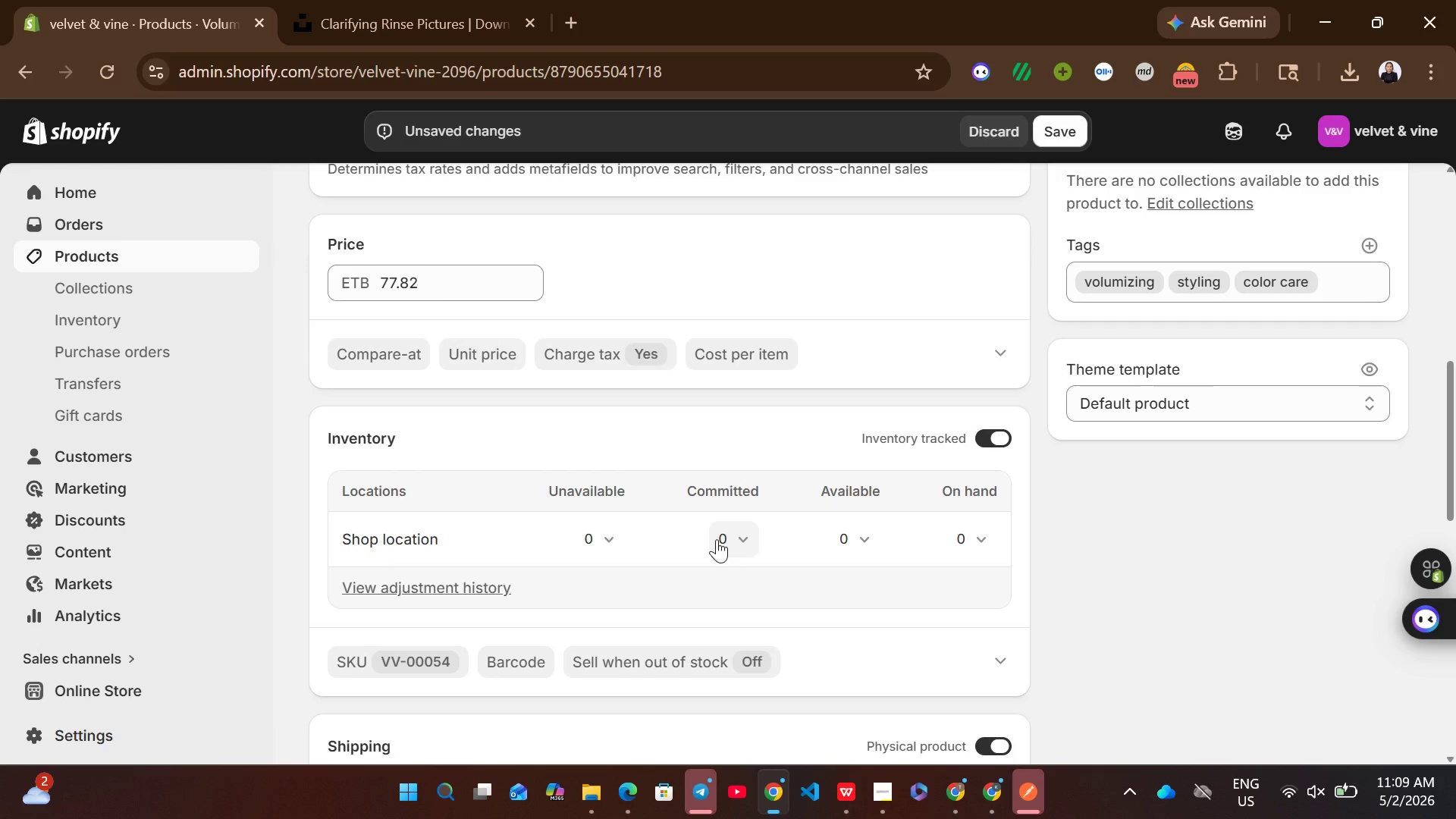 
left_click([849, 552])
 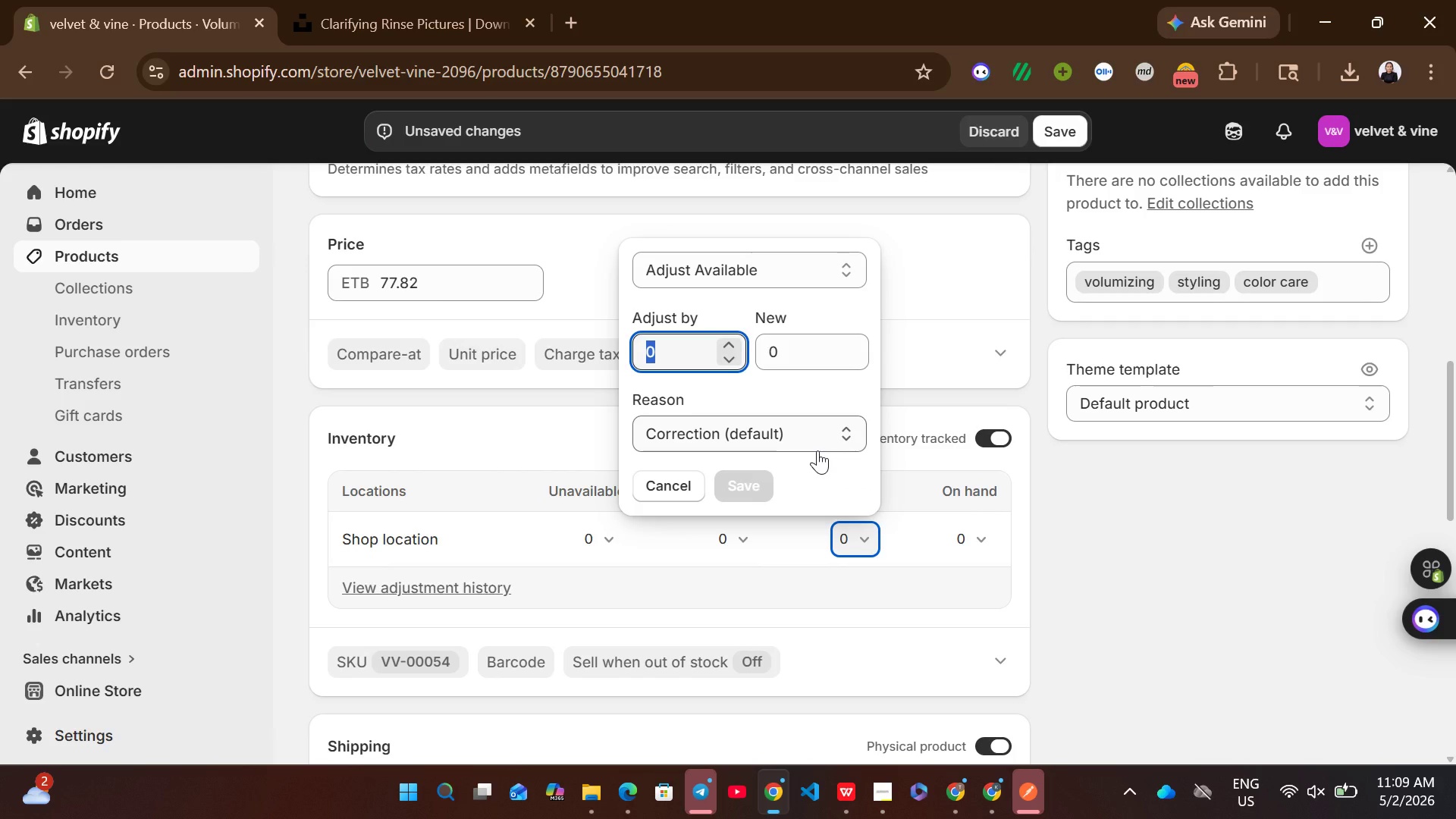 
type(411)
key(Backspace)
key(Backspace)
key(Backspace)
 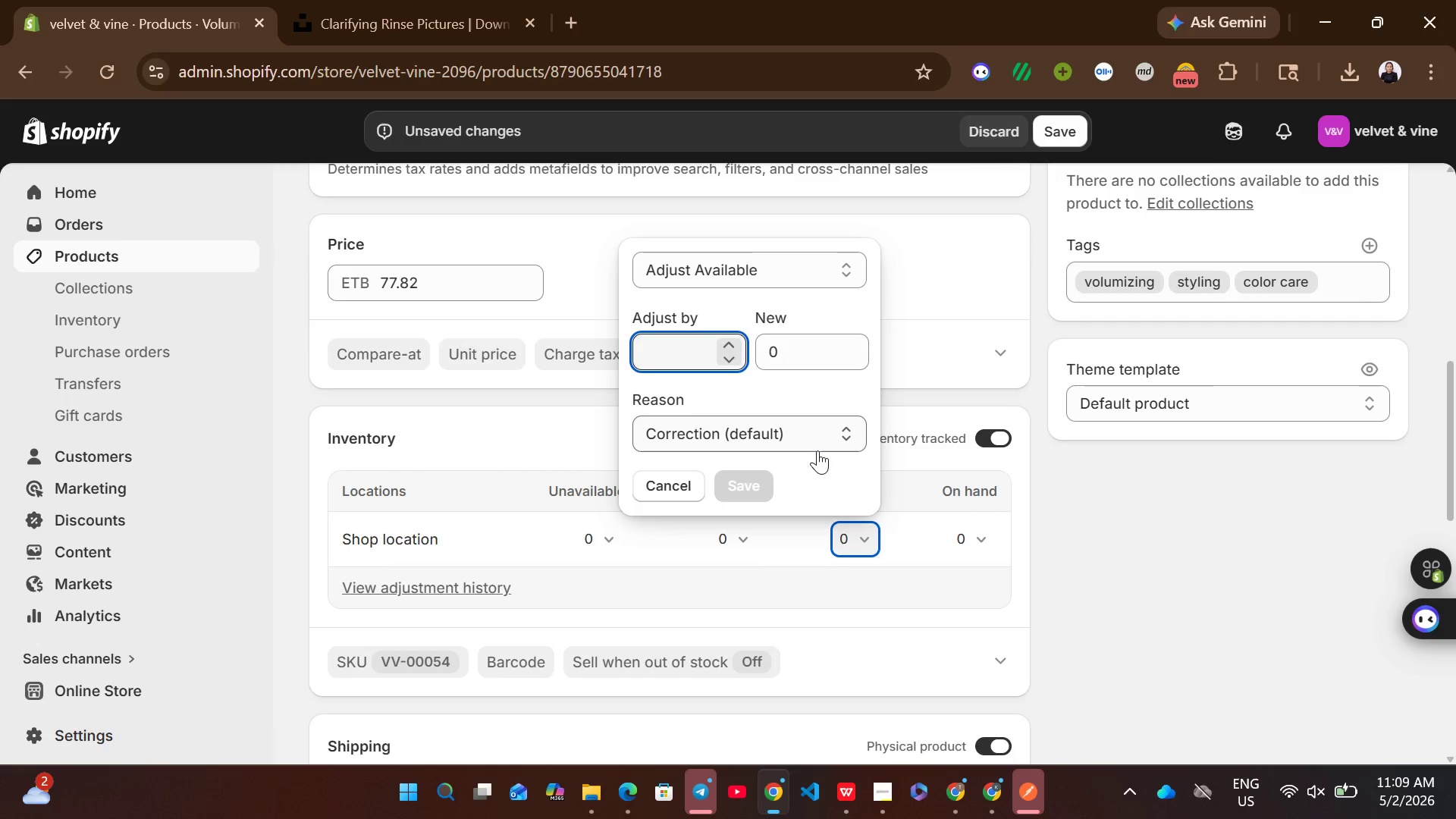 
type(11)
 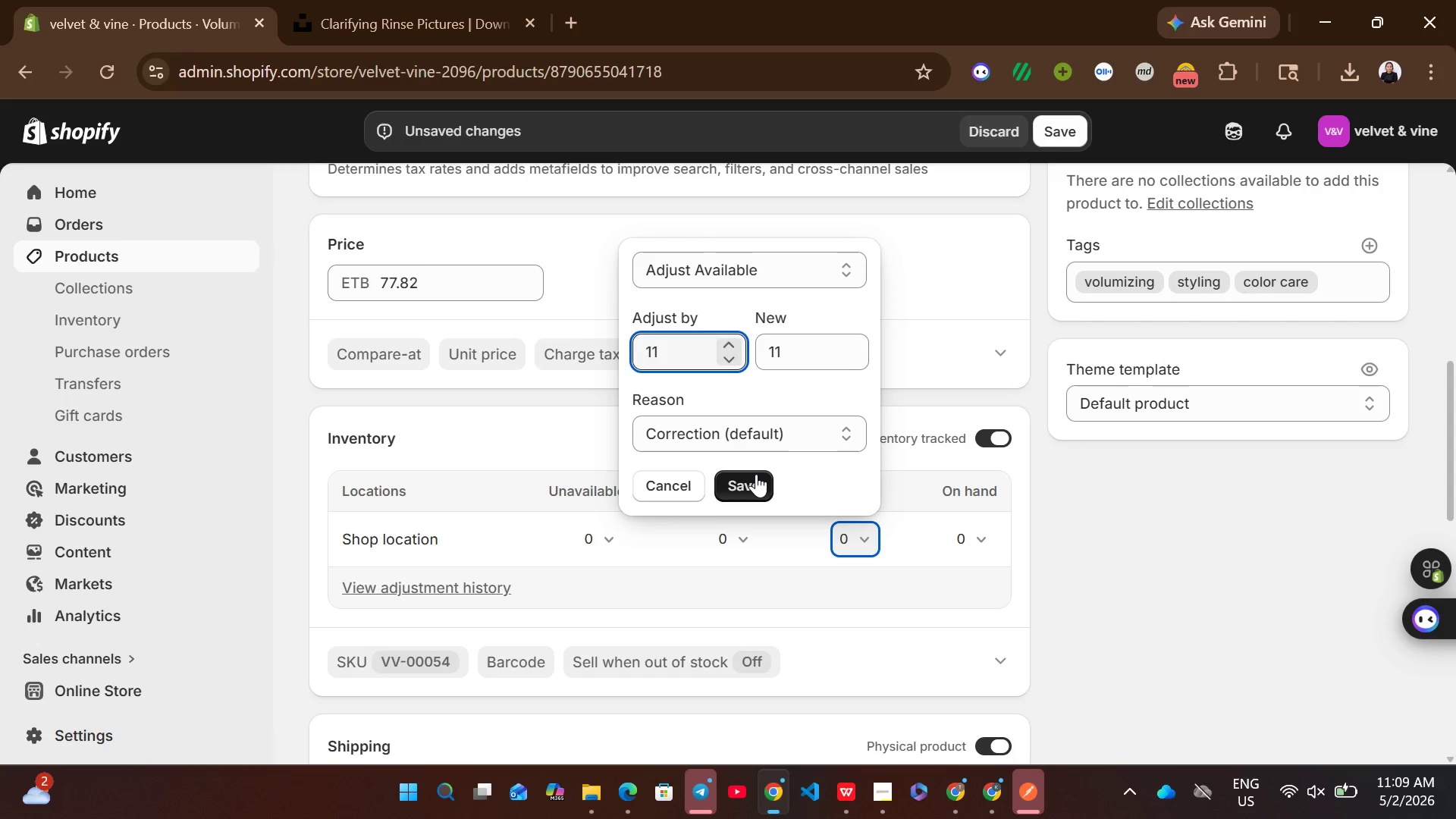 
left_click([756, 474])
 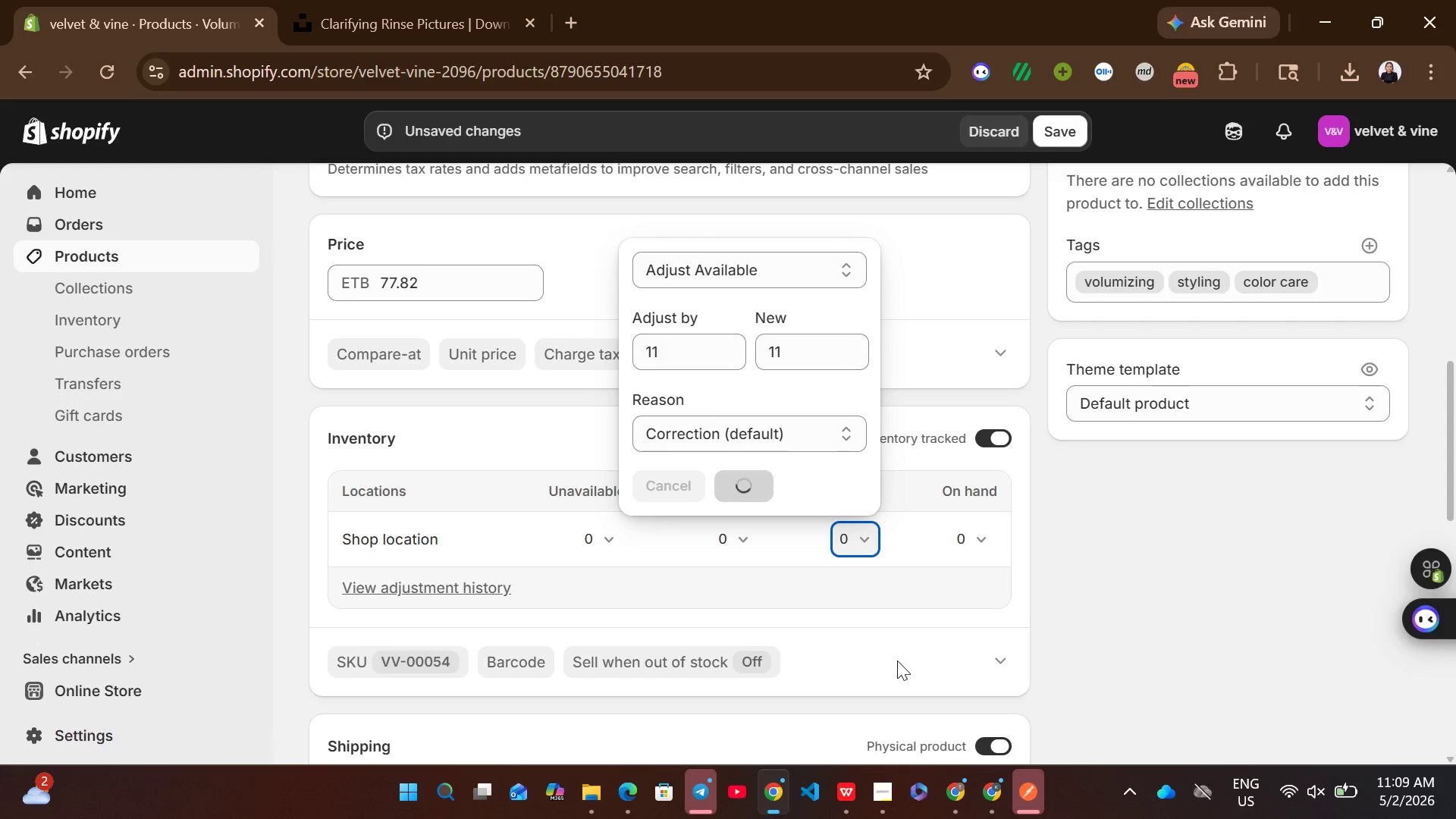 
left_click([1103, 610])
 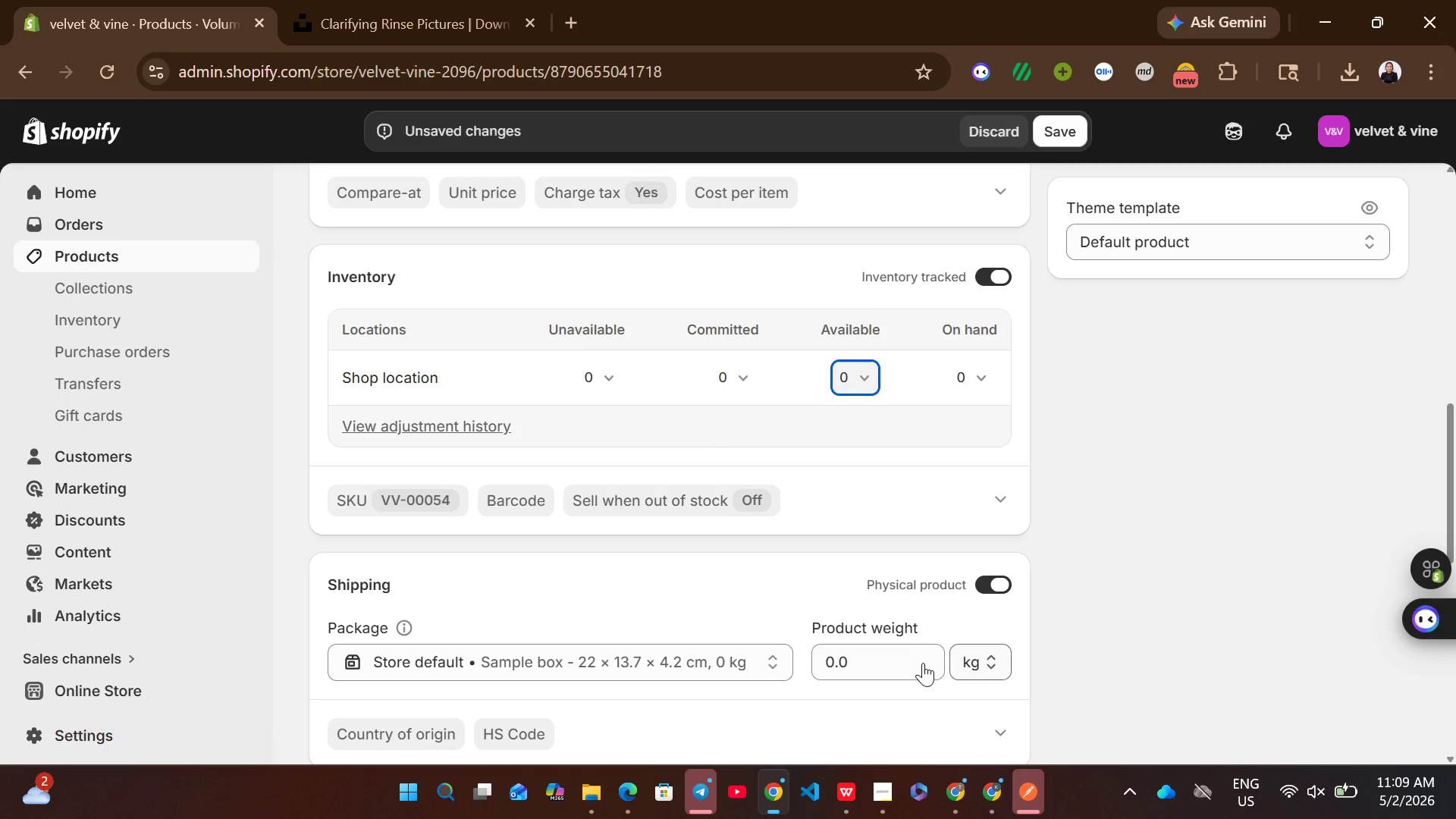 
left_click([874, 662])
 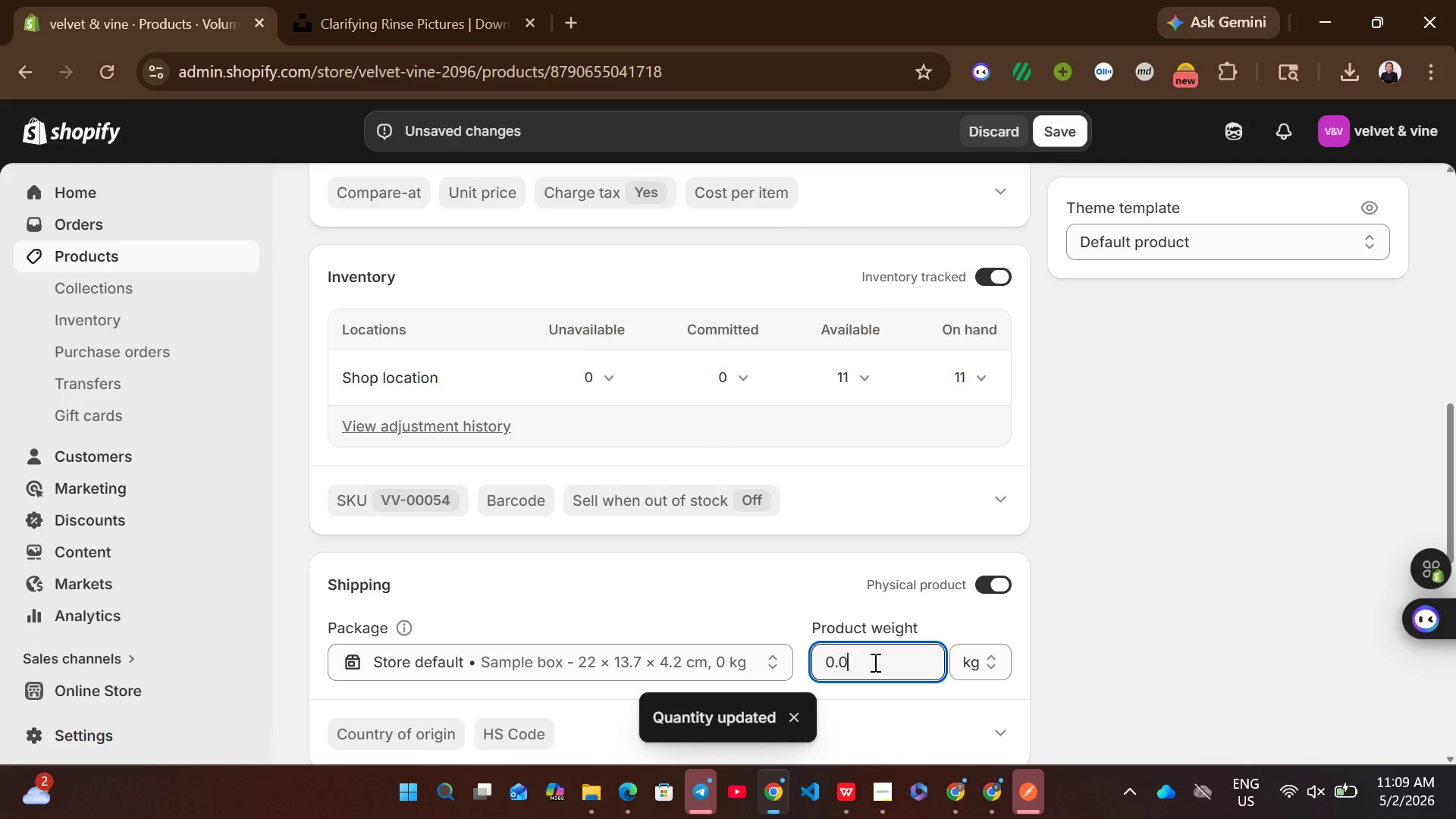 
key(Control+A)
 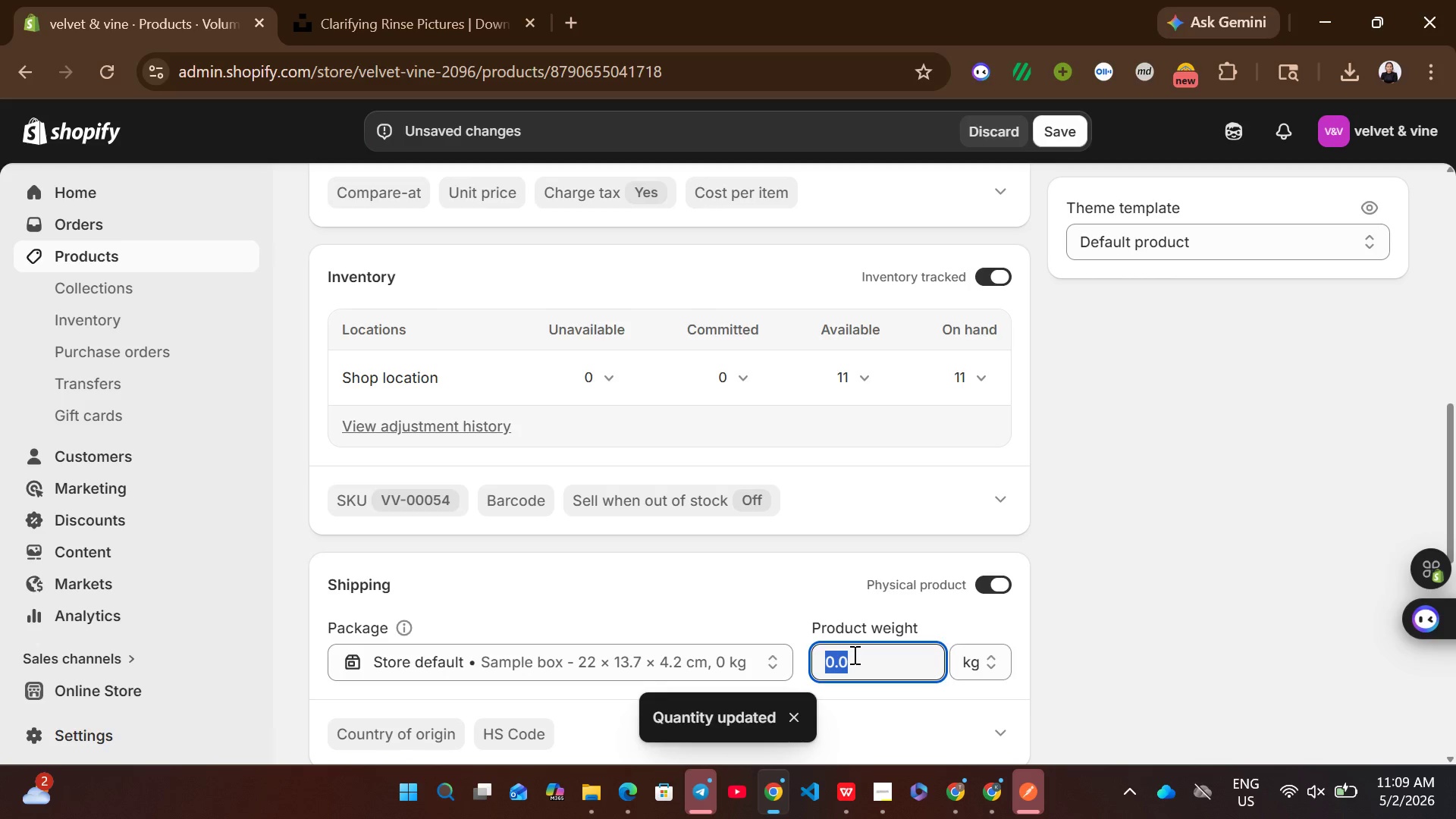 
type(411)
 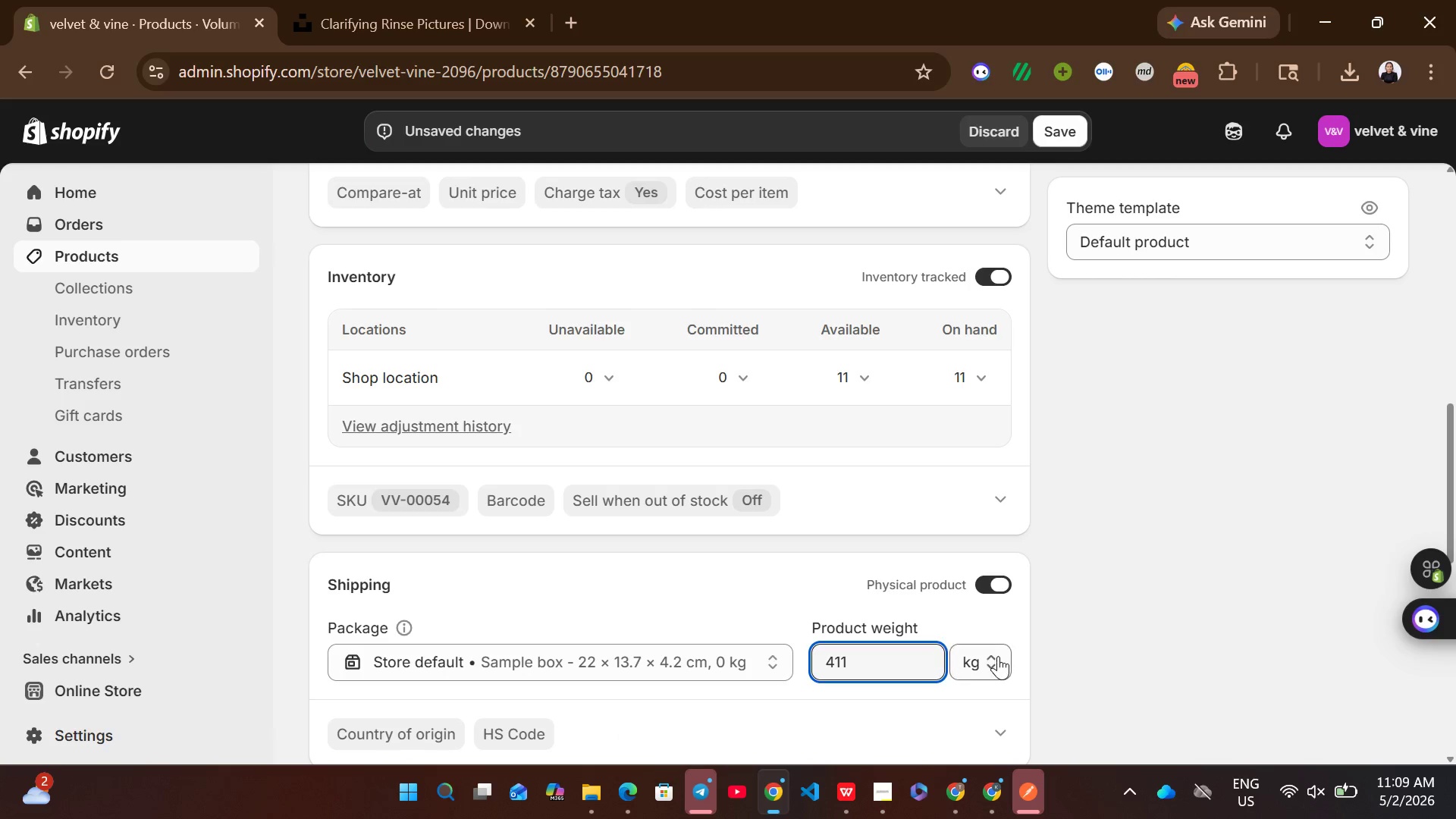 
left_click([998, 656])
 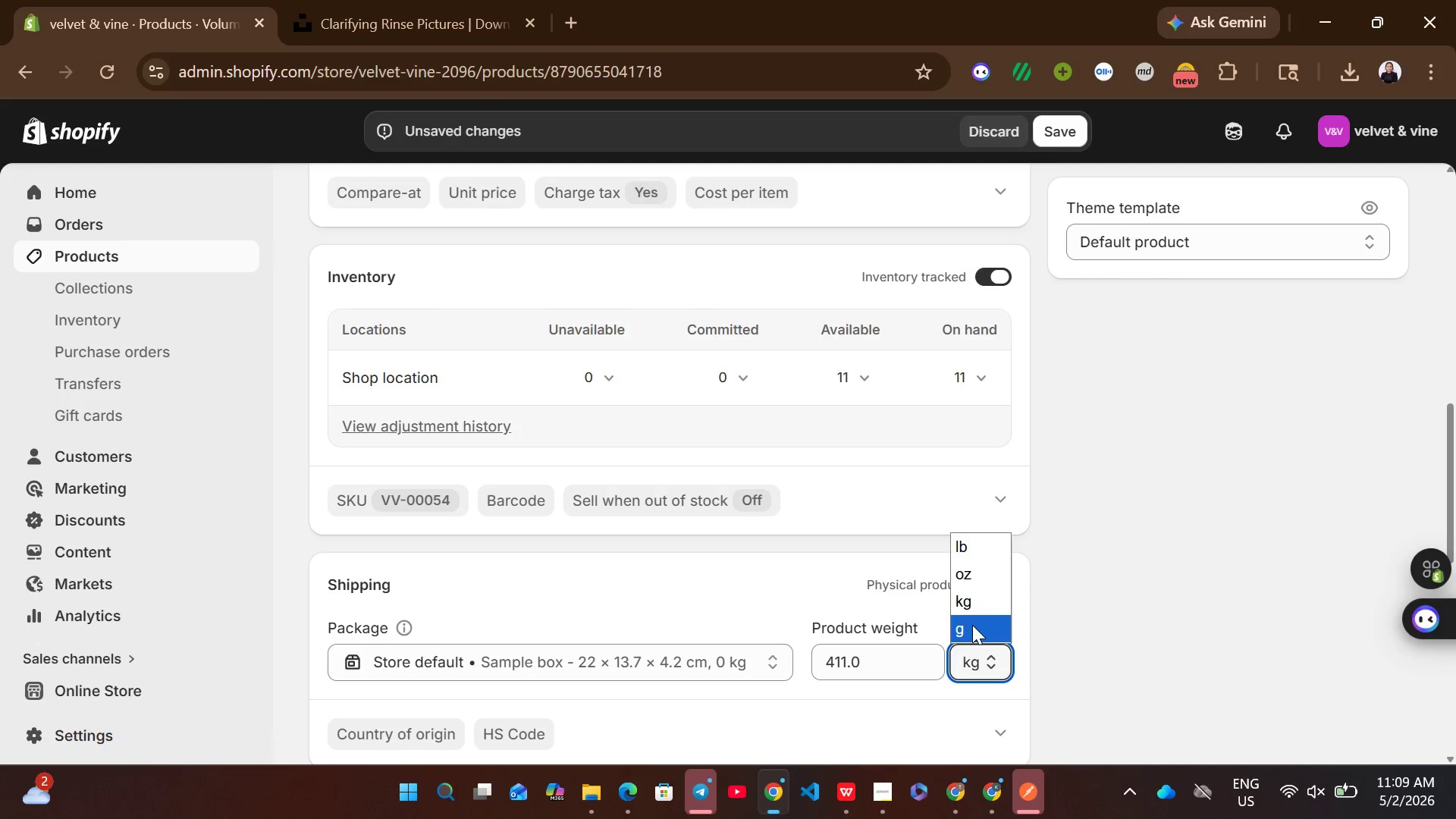 
left_click([972, 625])
 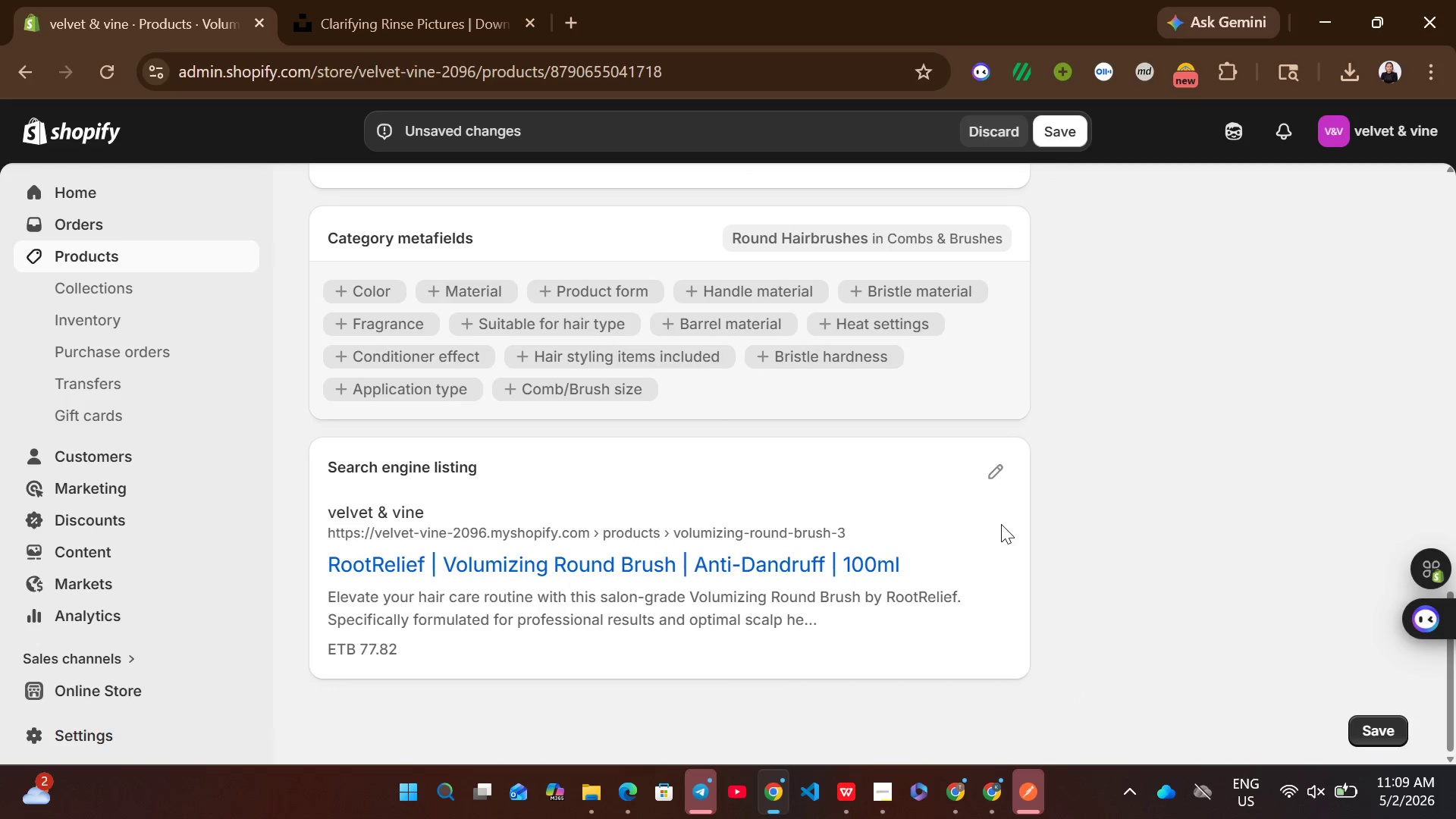 
left_click([991, 479])
 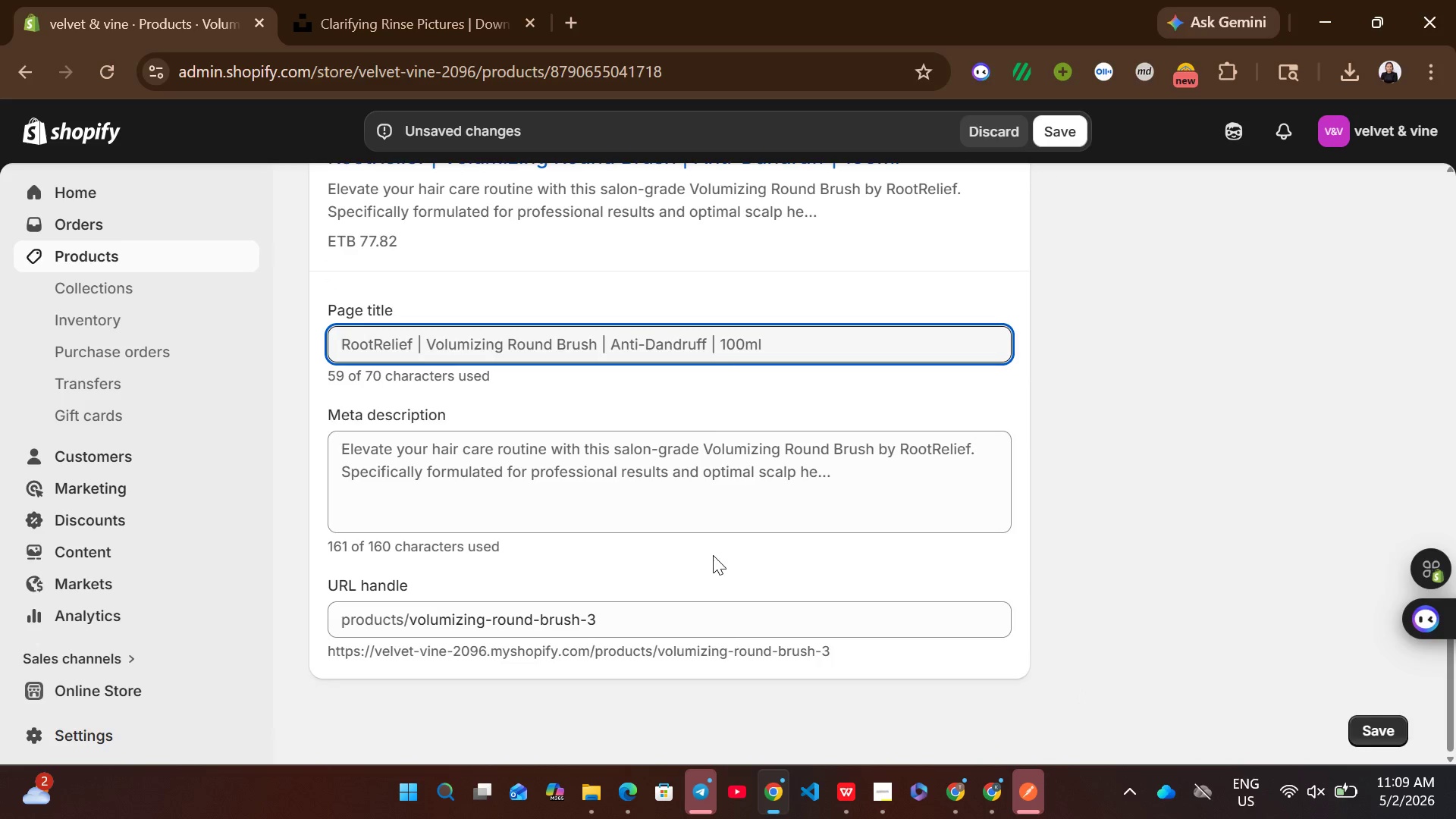 
left_click([712, 434])
 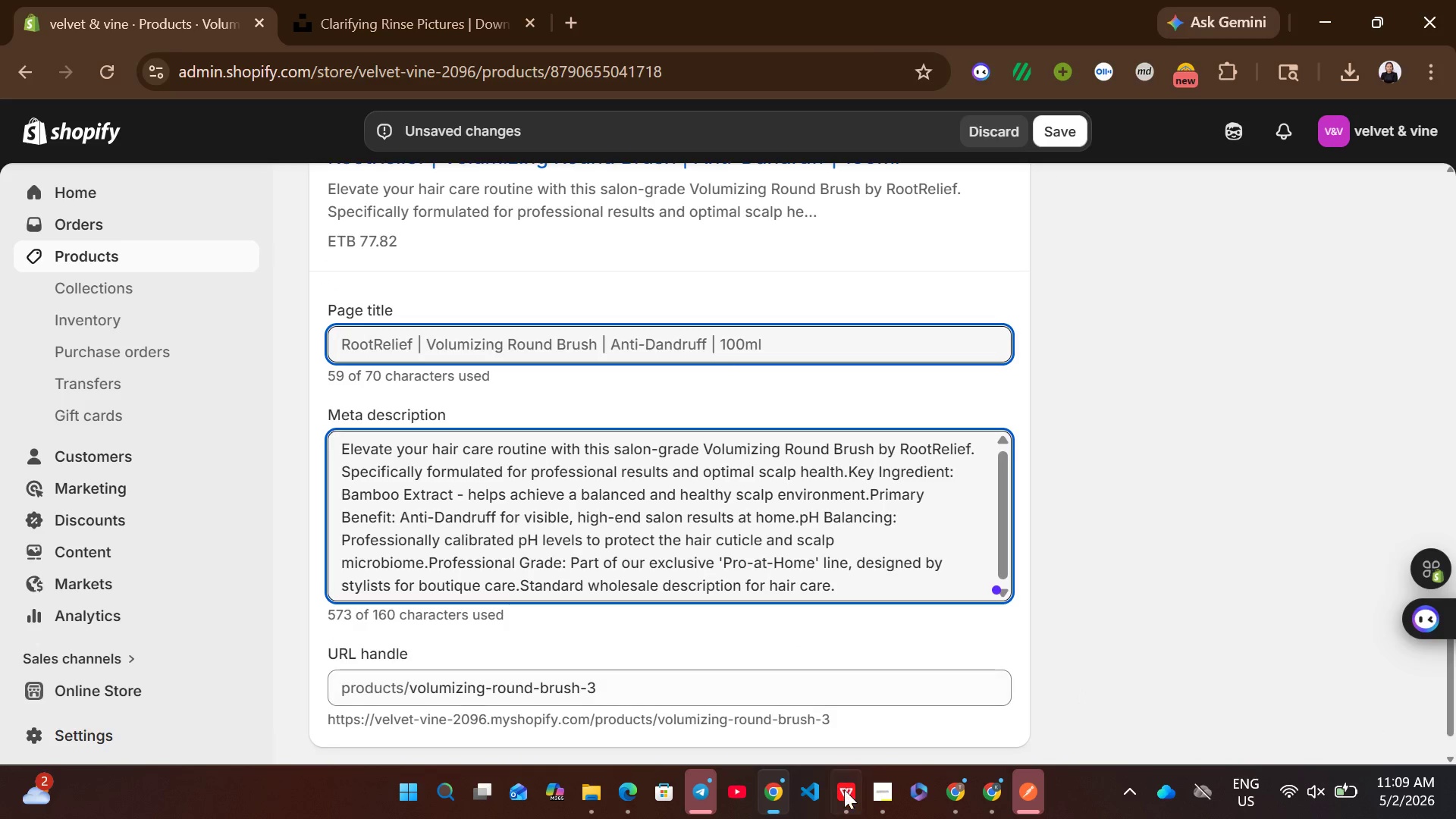 
left_click([844, 798])
 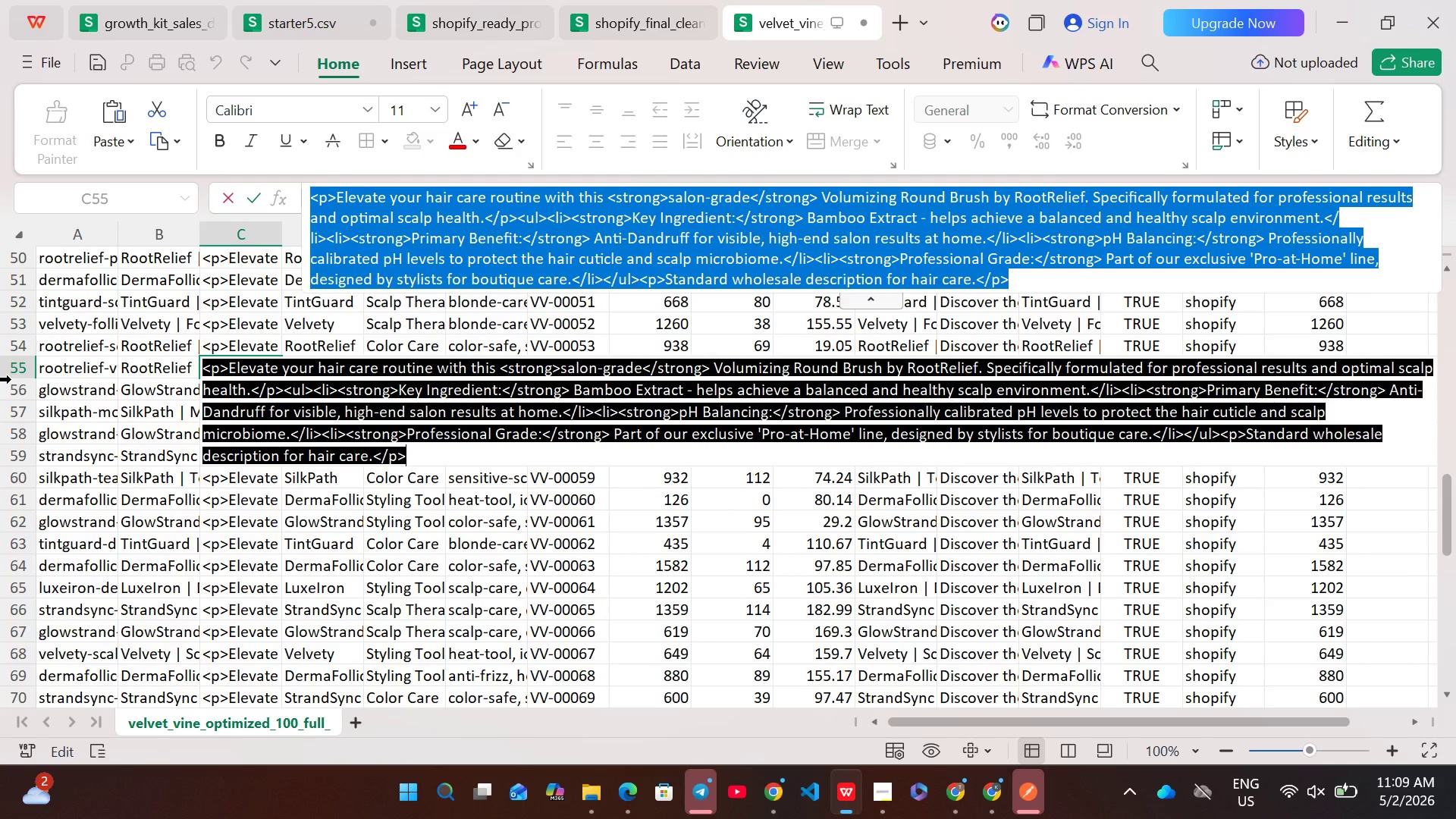 
left_click([11, 375])
 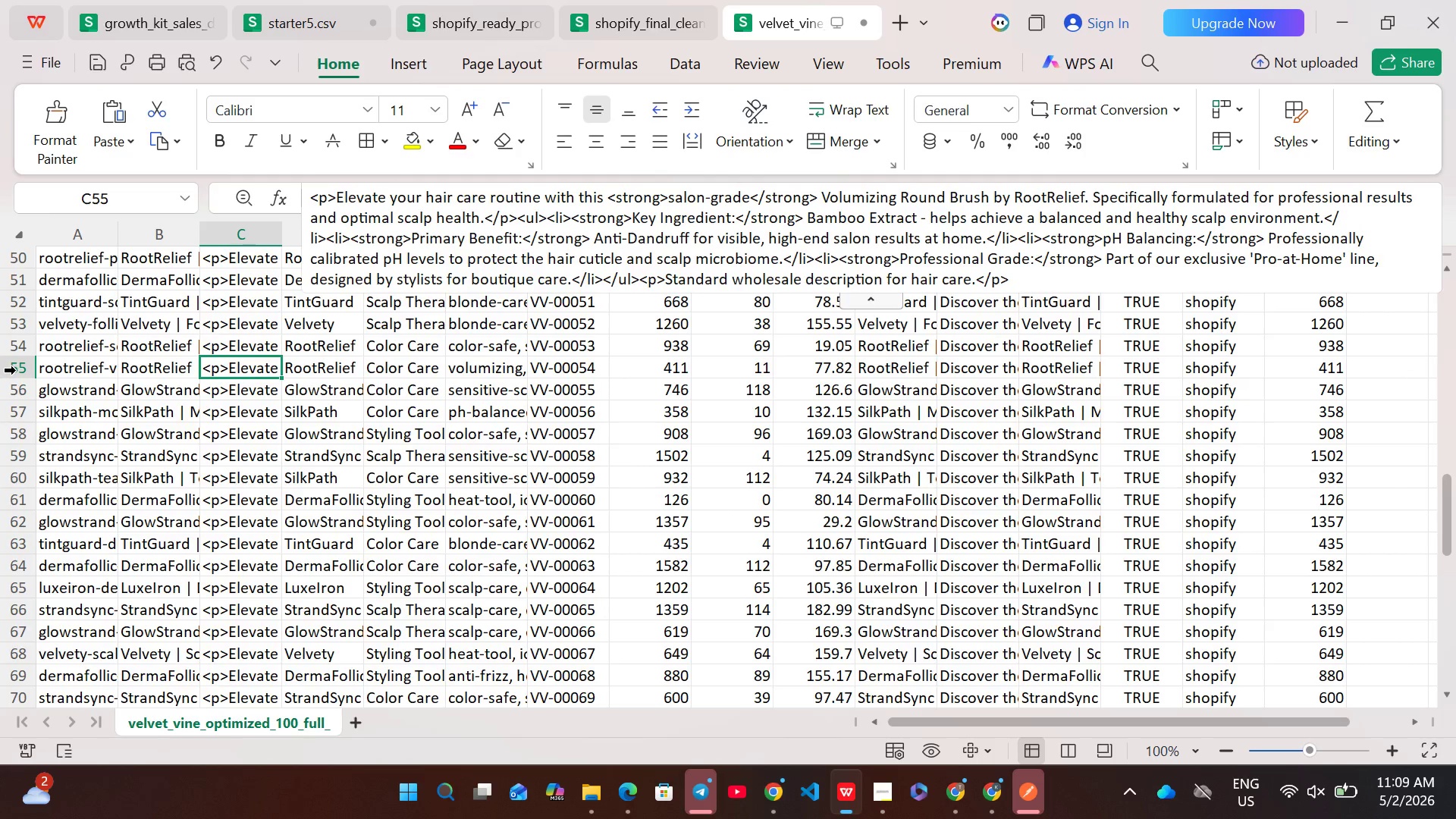 
left_click([16, 370])
 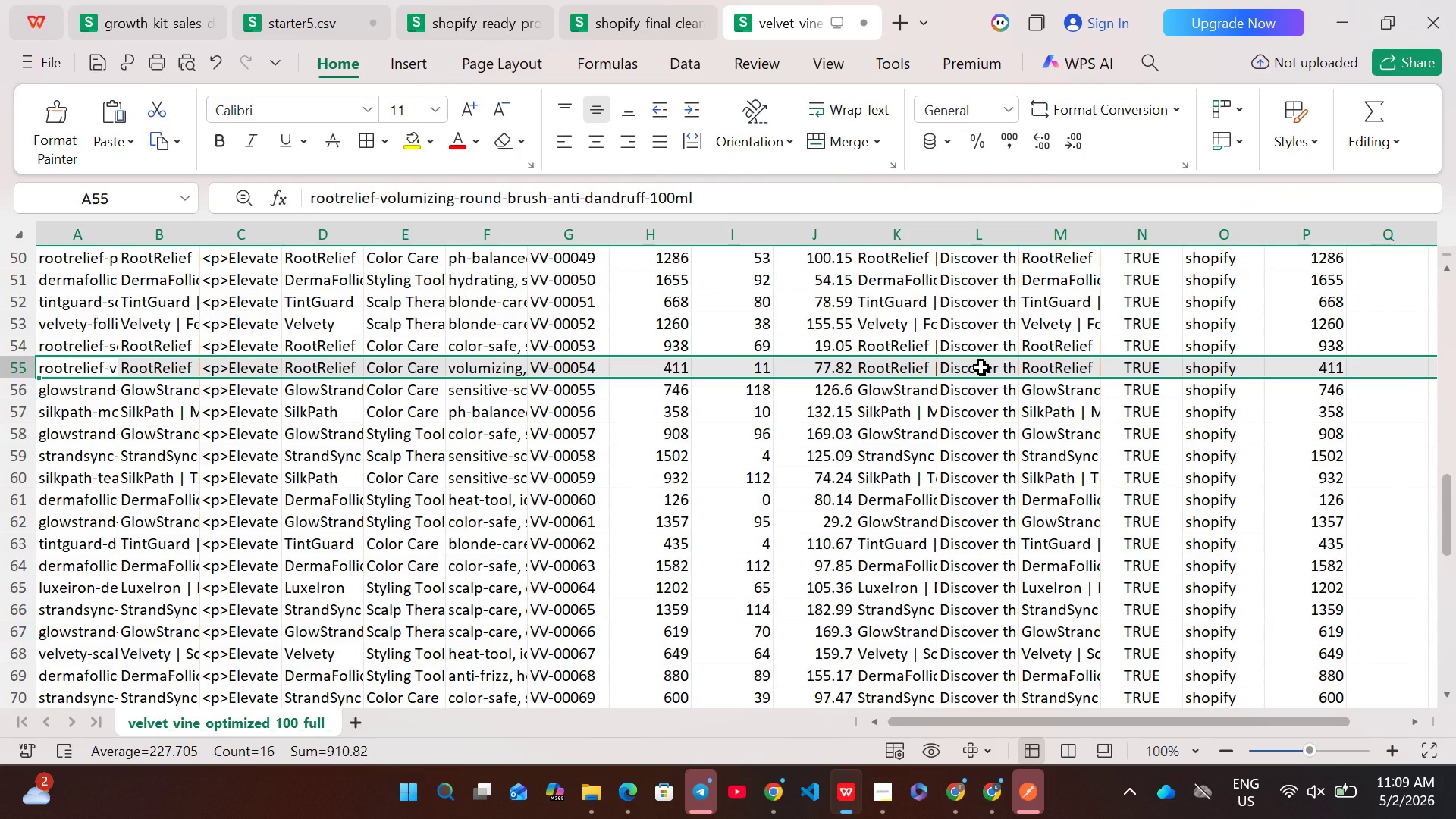 
double_click([981, 367])
 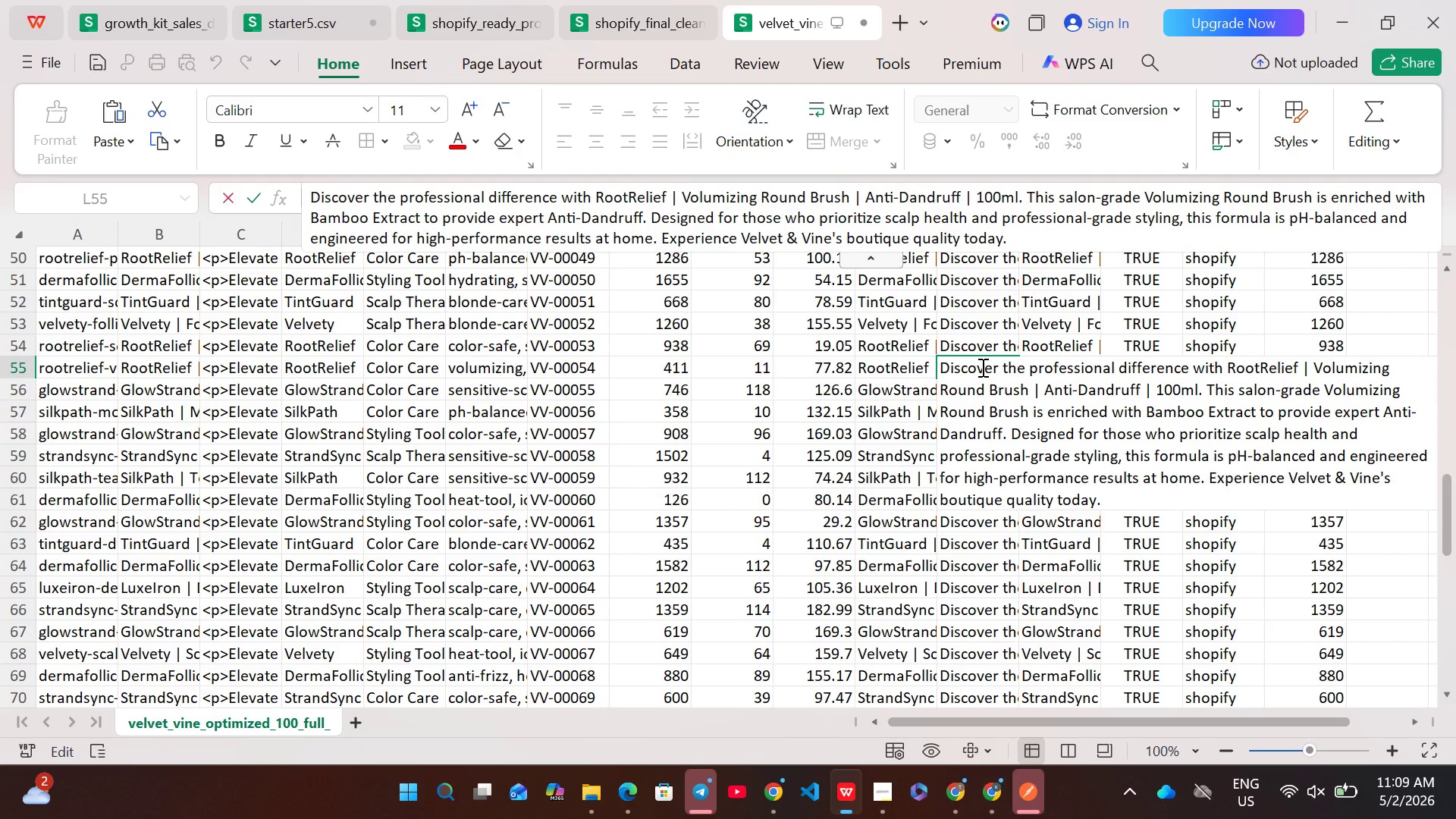 
key(Control+A)
 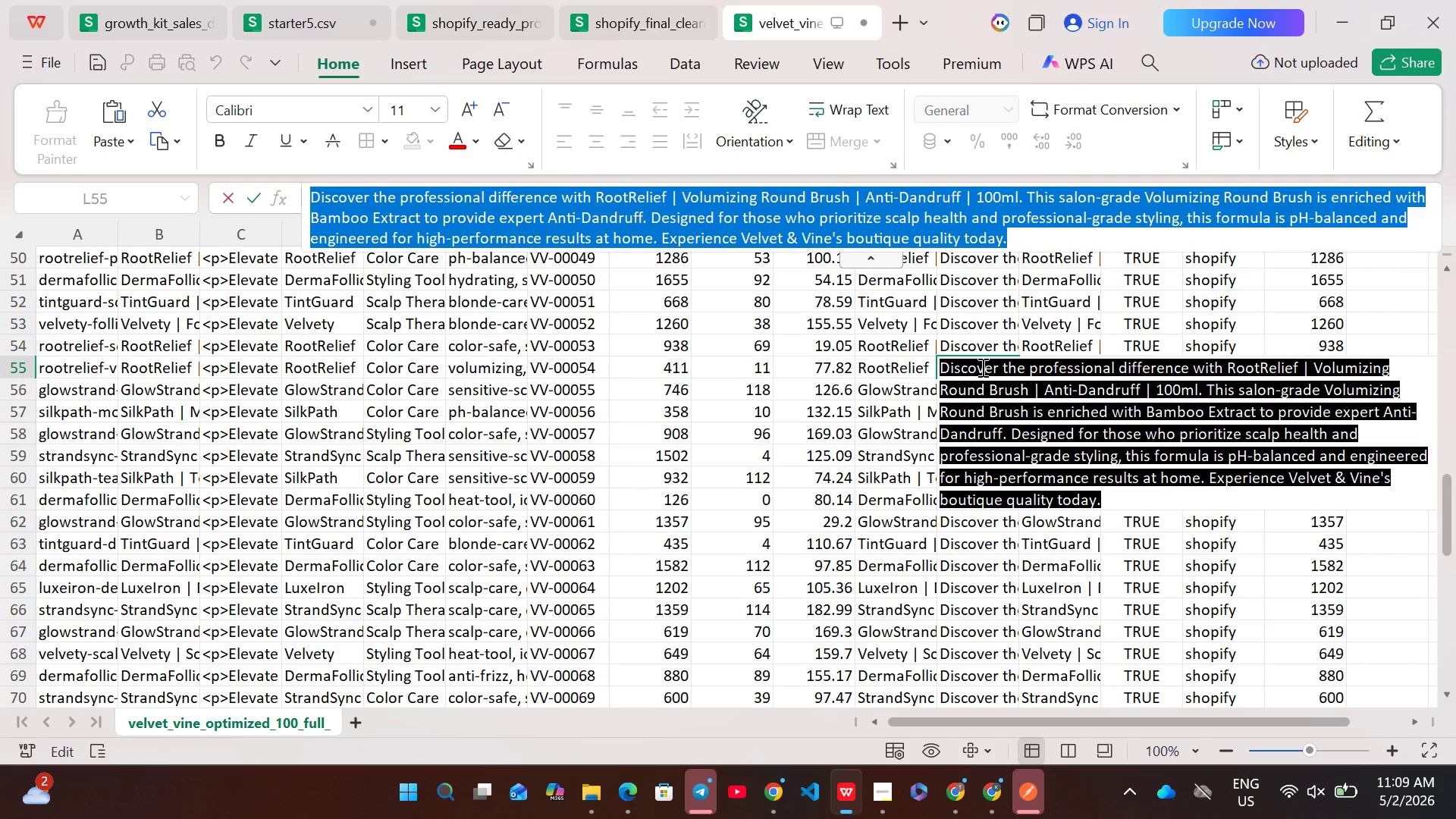 
key(Control+ControlLeft)
 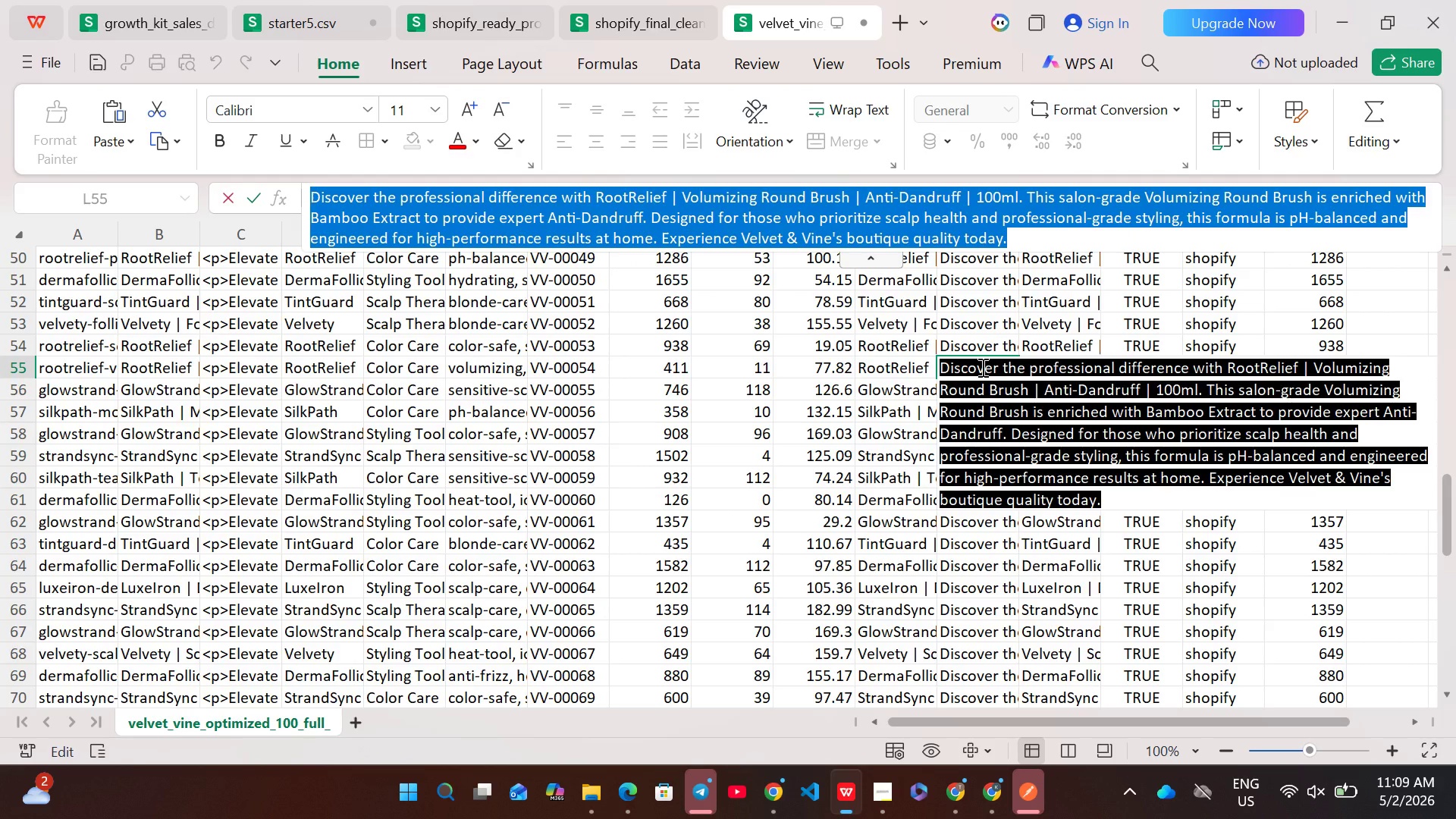 
key(Control+C)
 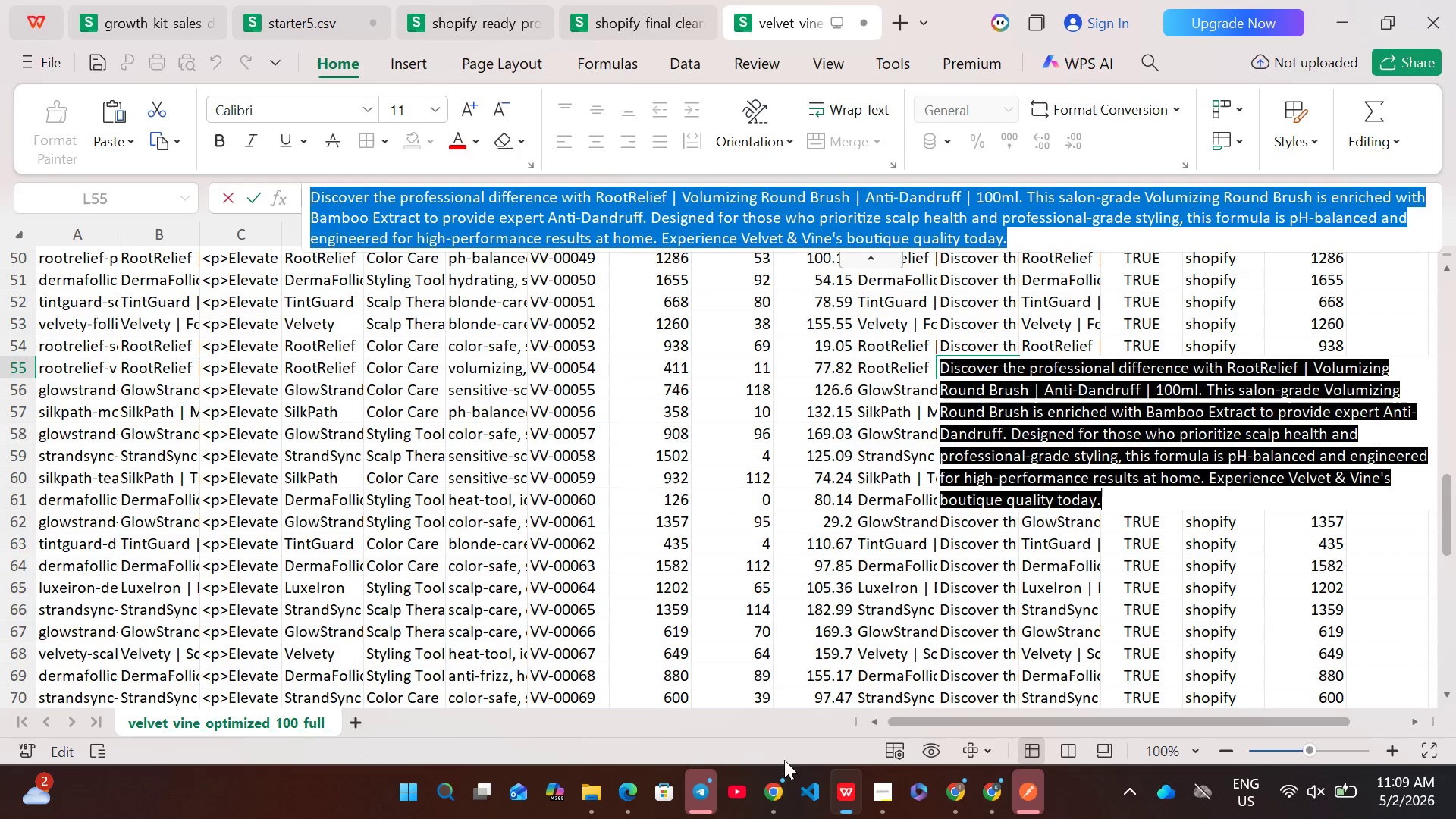 
left_click([779, 784])
 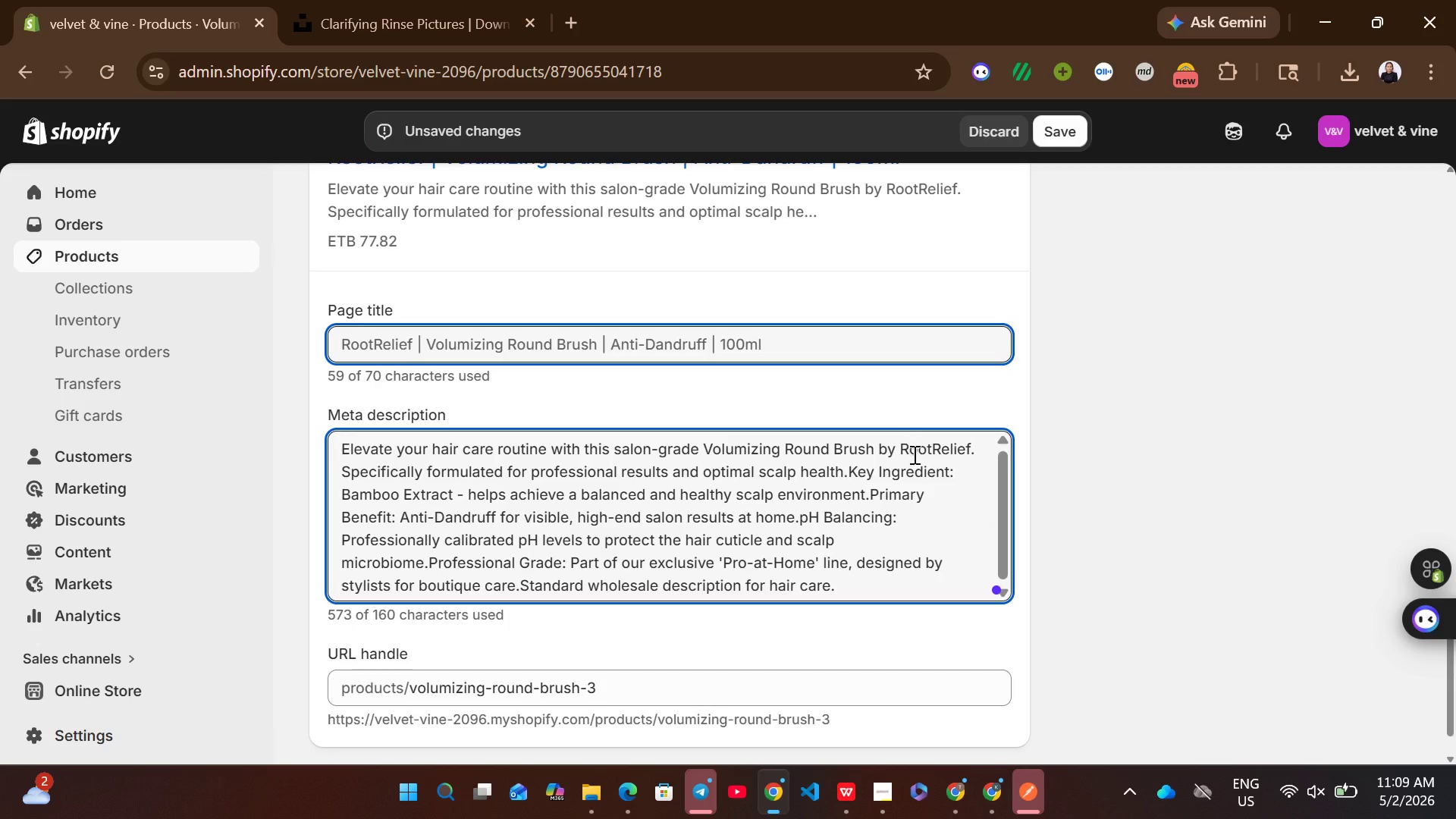 
key(Control+A)
 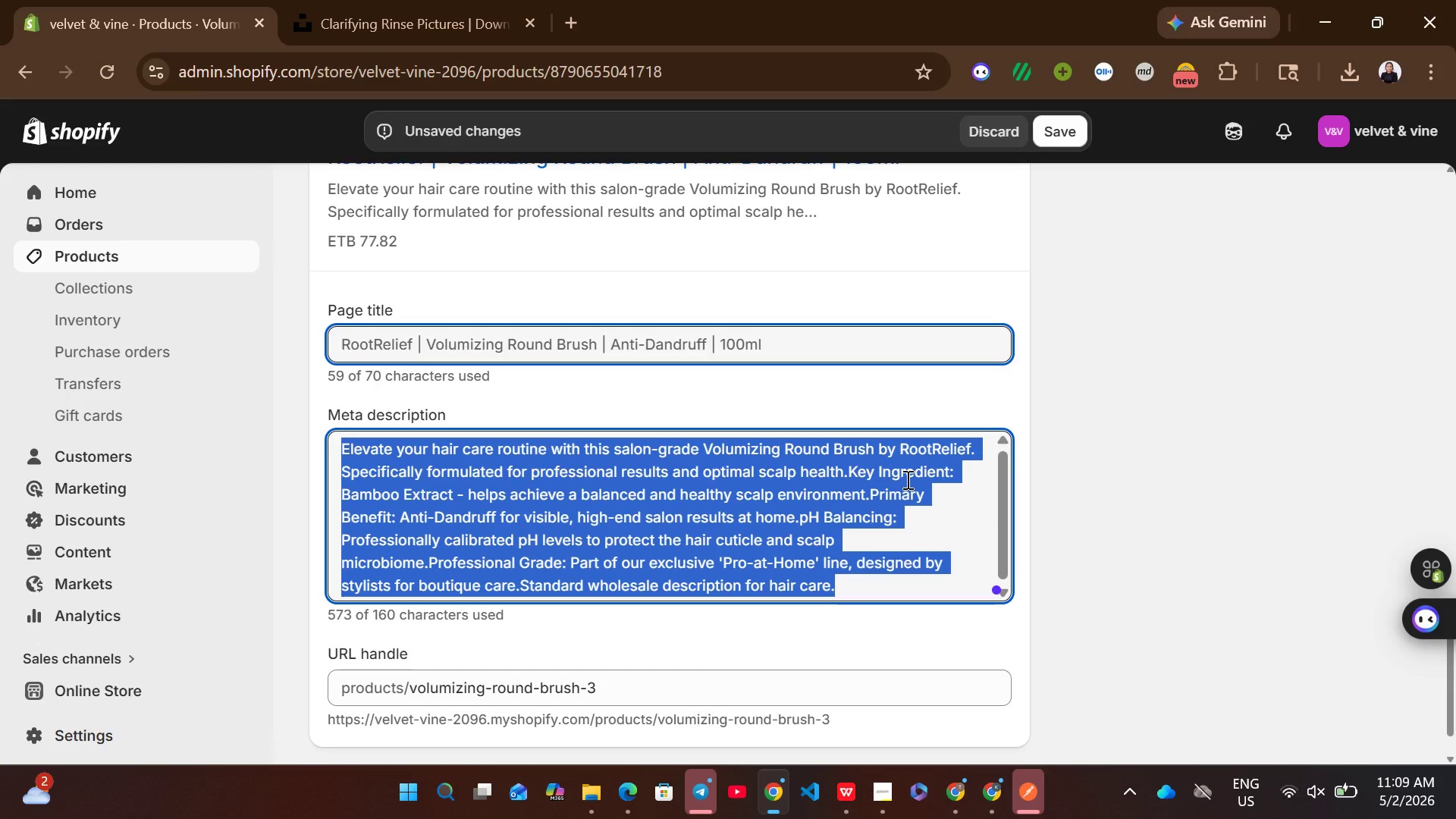 
key(Control+ControlLeft)
 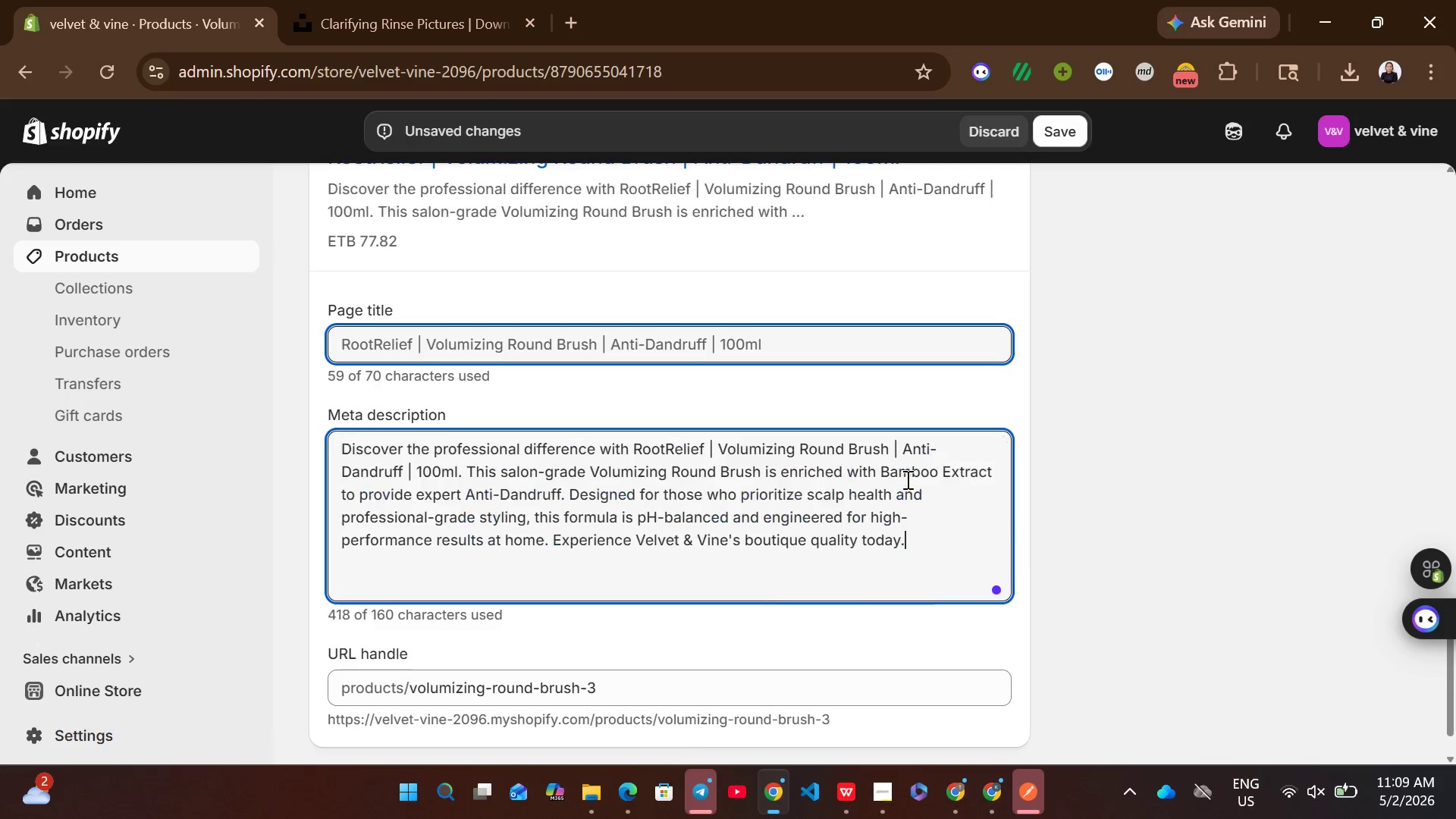 
key(Control+V)
 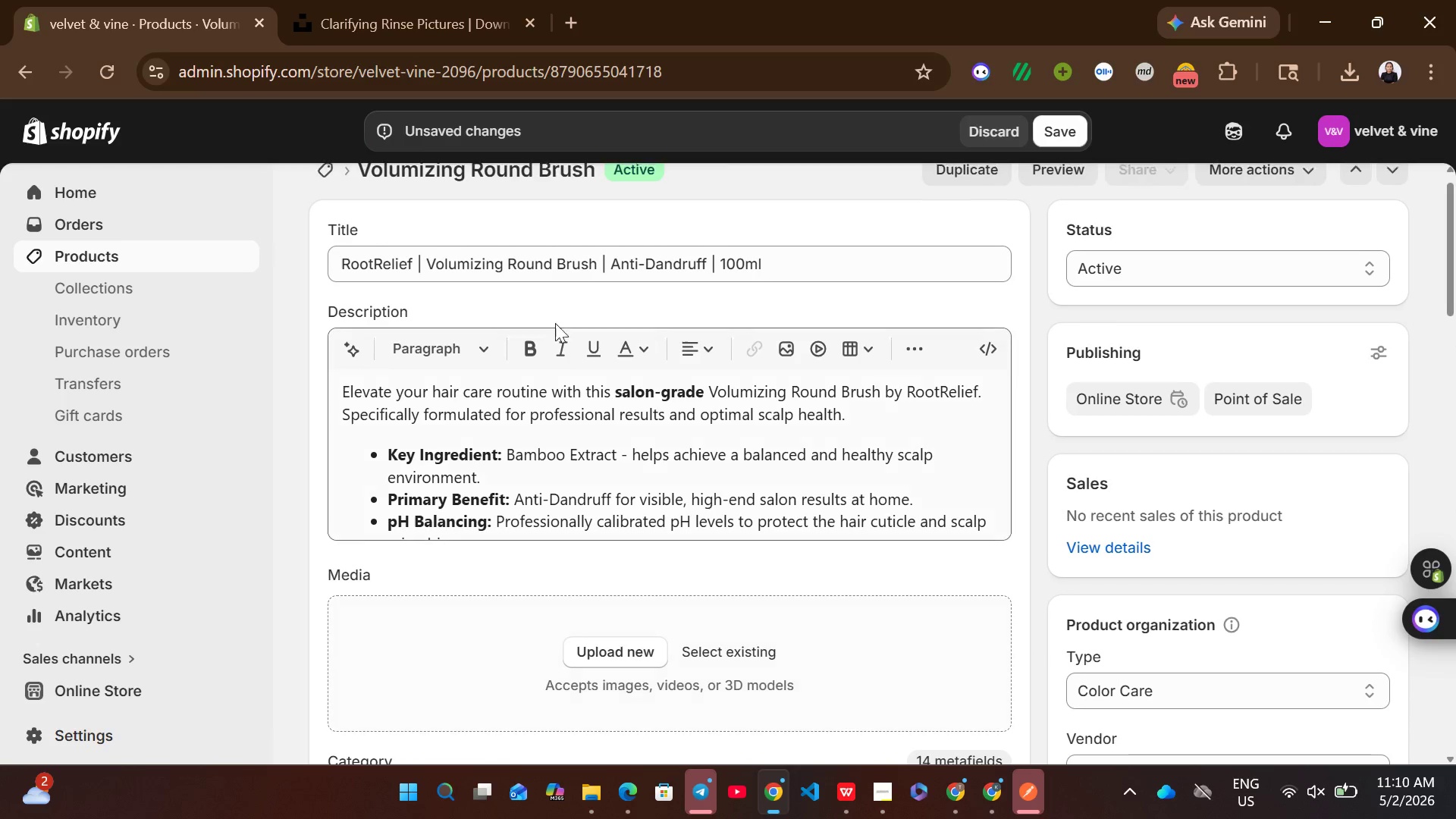 
left_click_drag(start_coordinate=[428, 262], to_coordinate=[594, 268])
 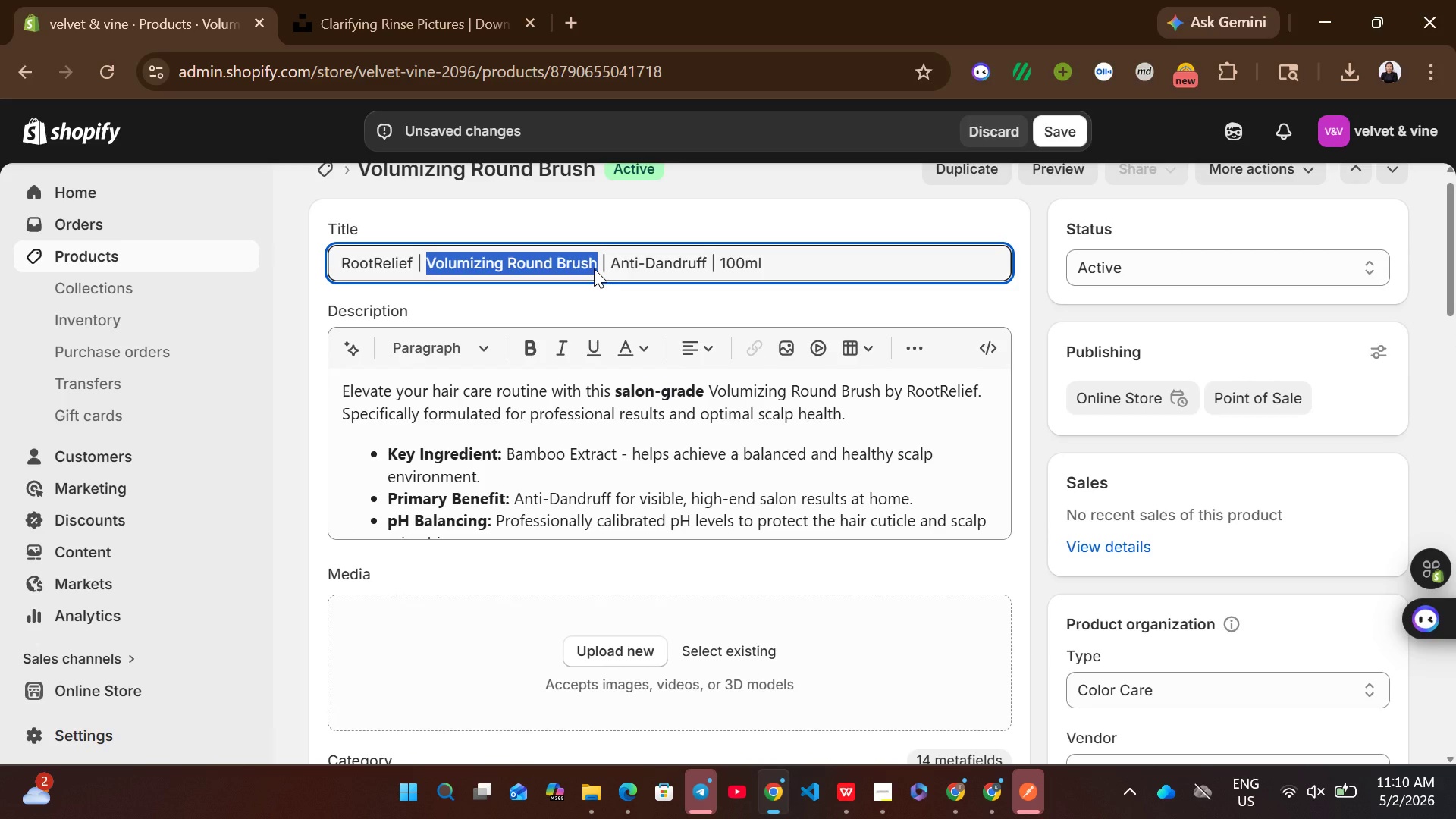 
key(Control+C)
 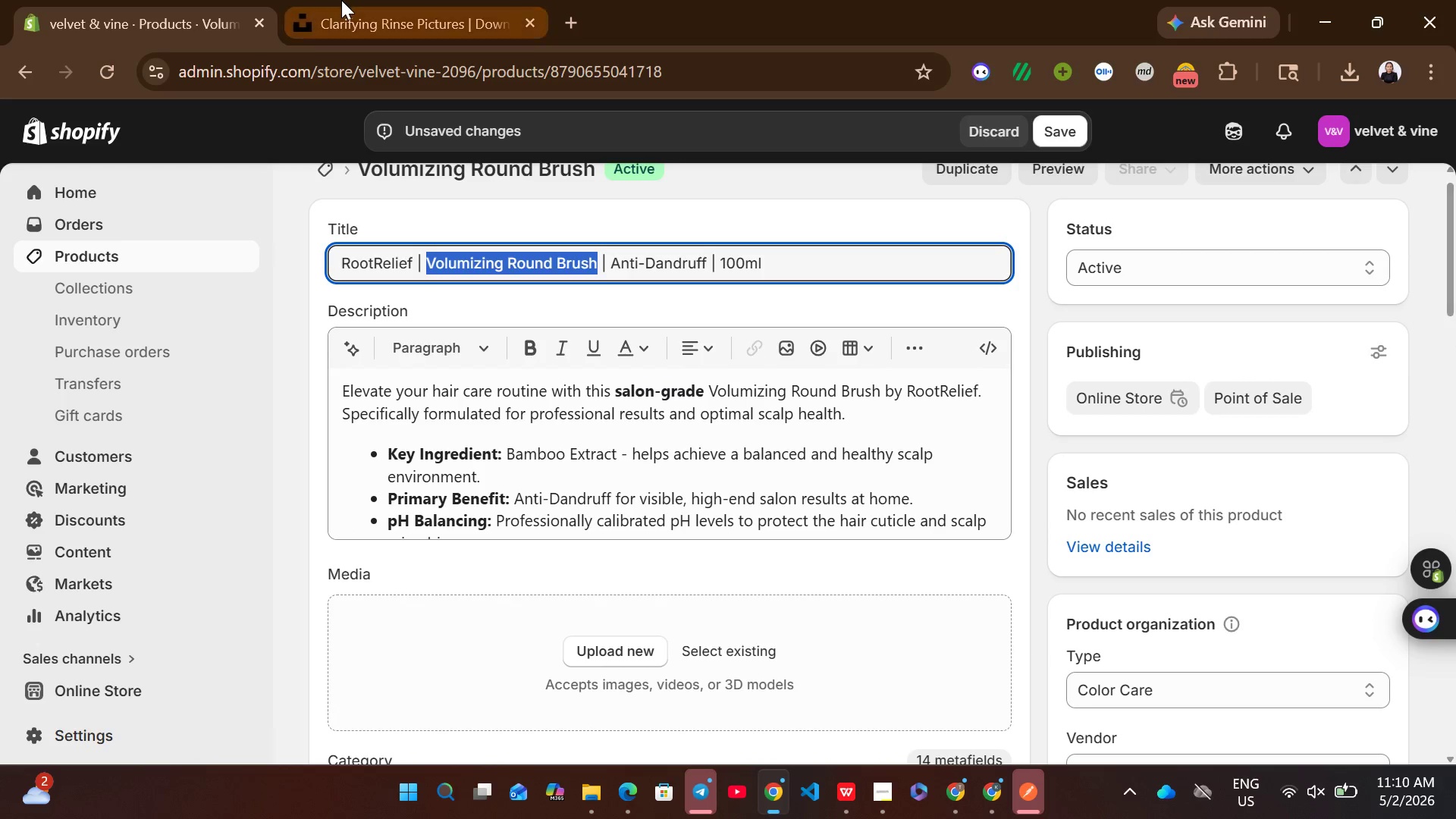 
left_click([341, 0])
 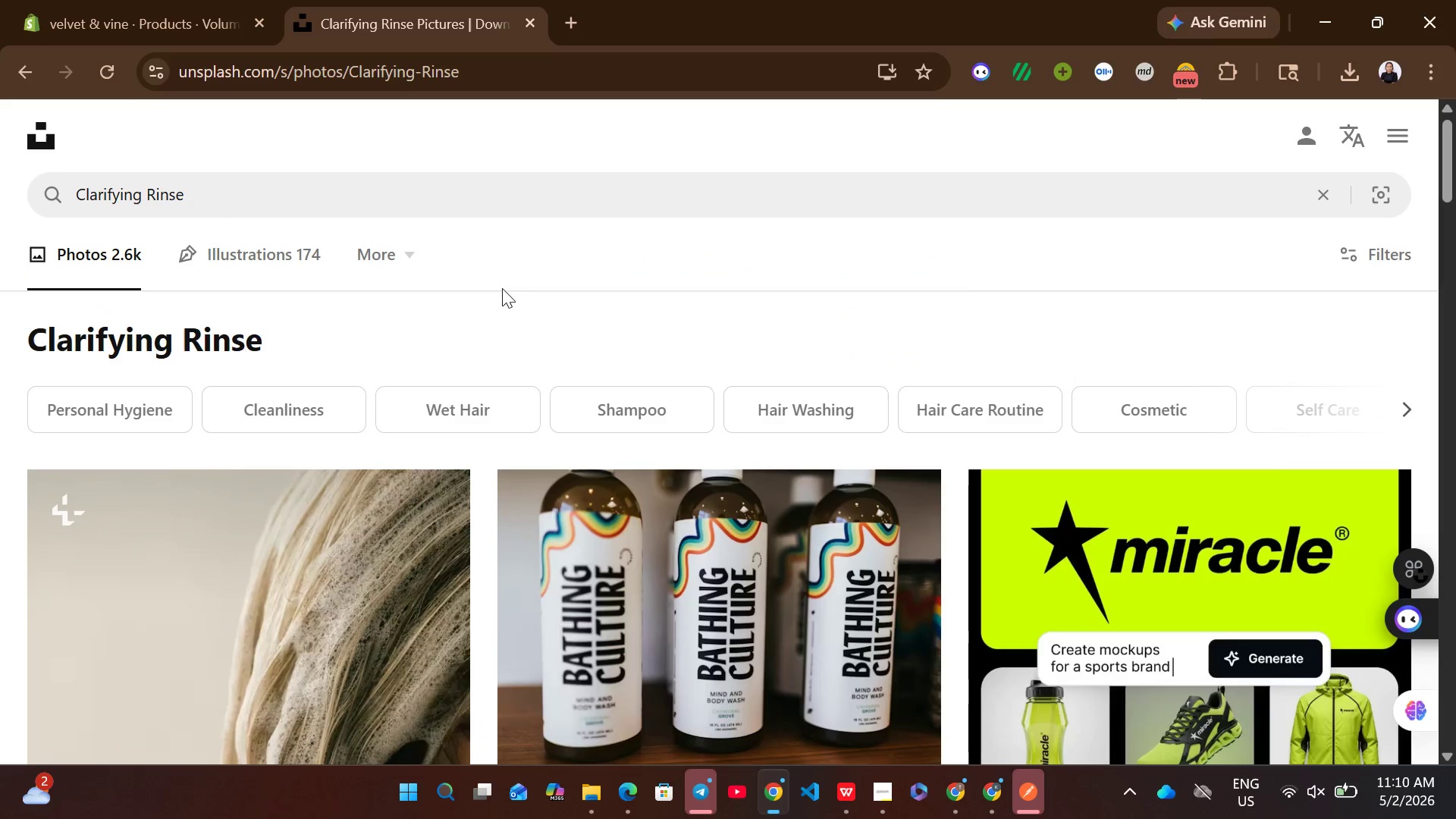 
left_click([466, 193])
 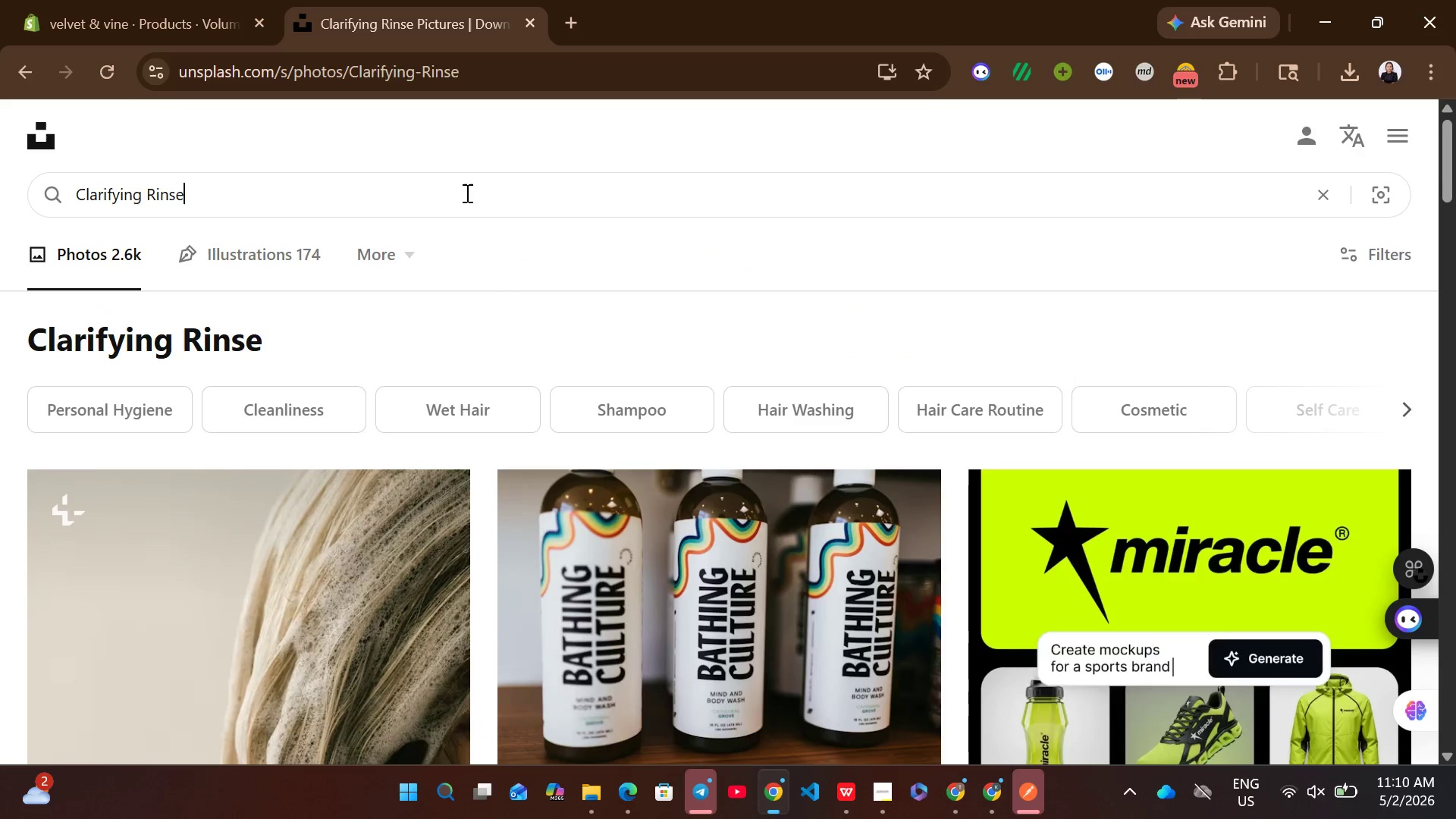 
key(Control+A)
 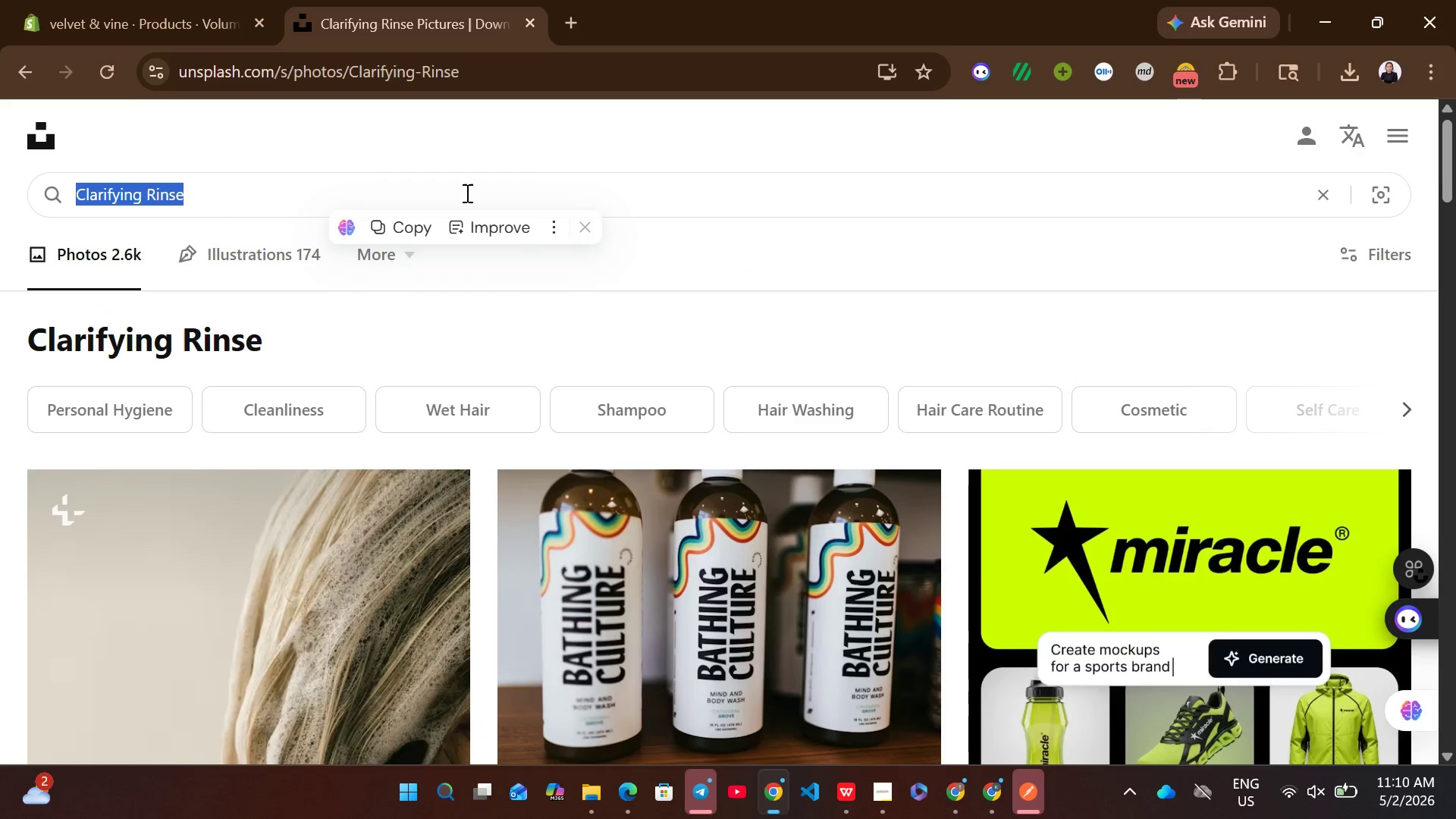 
key(Control+ControlLeft)
 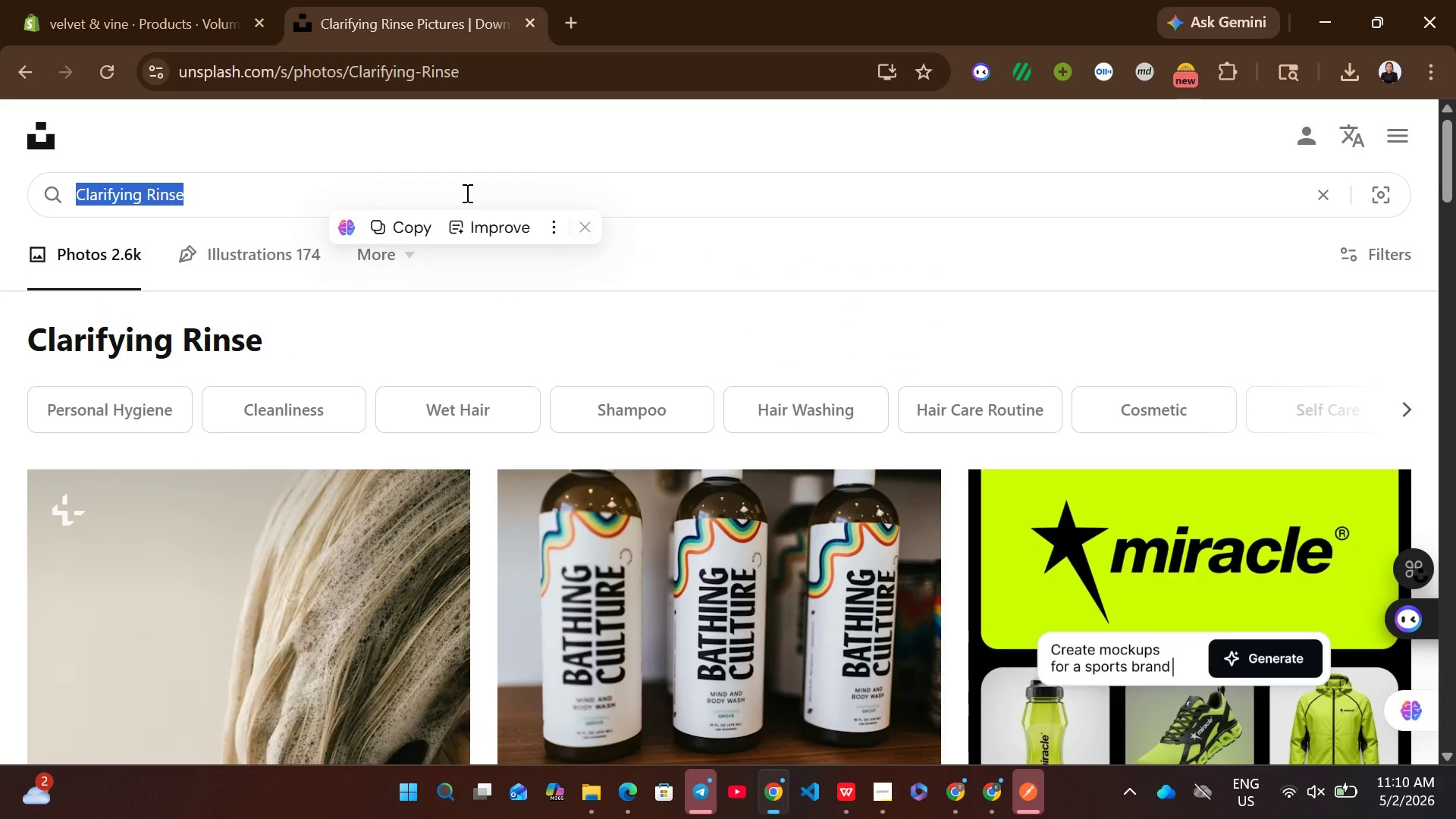 
key(Control+V)
 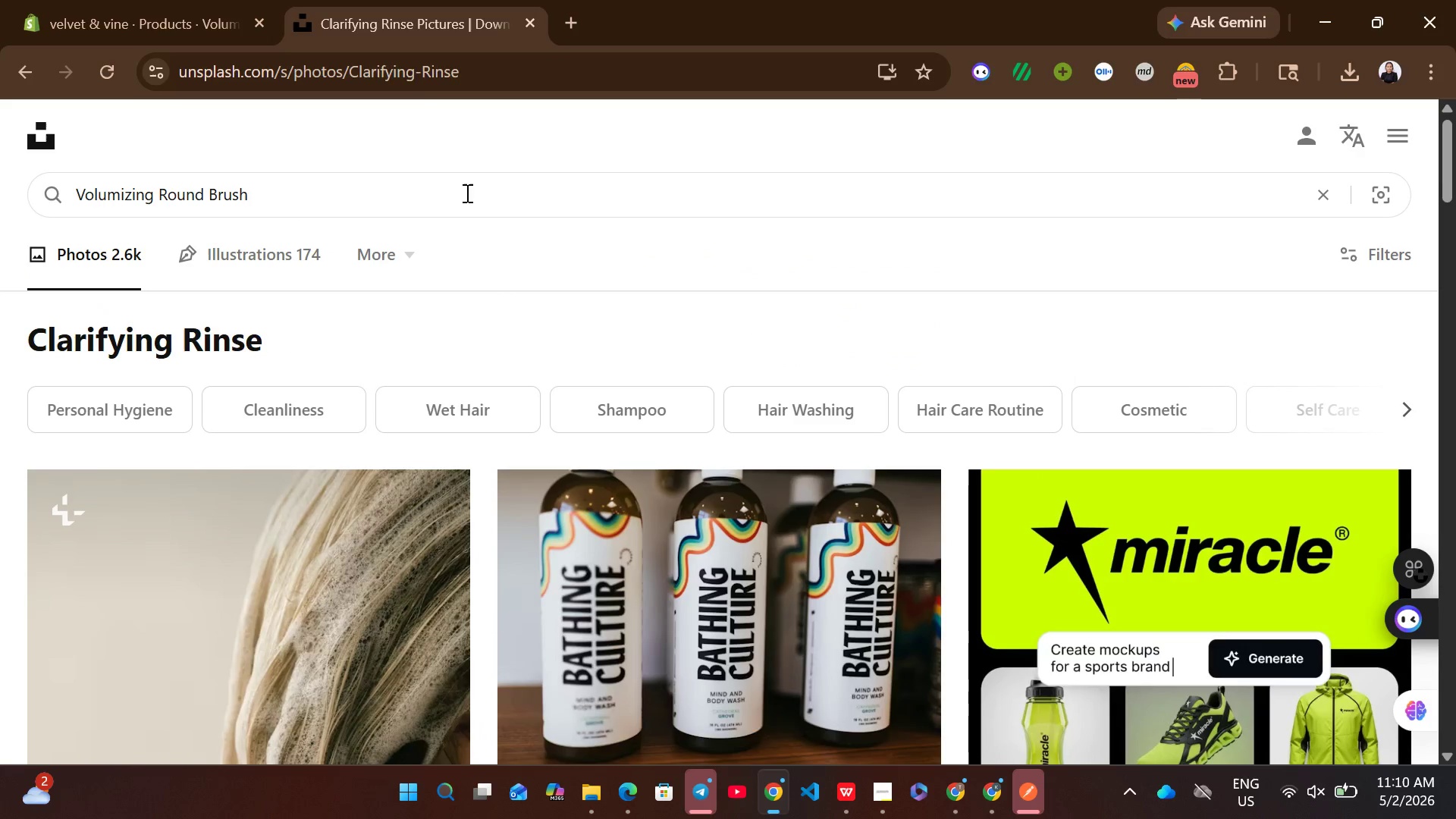 
key(Enter)
 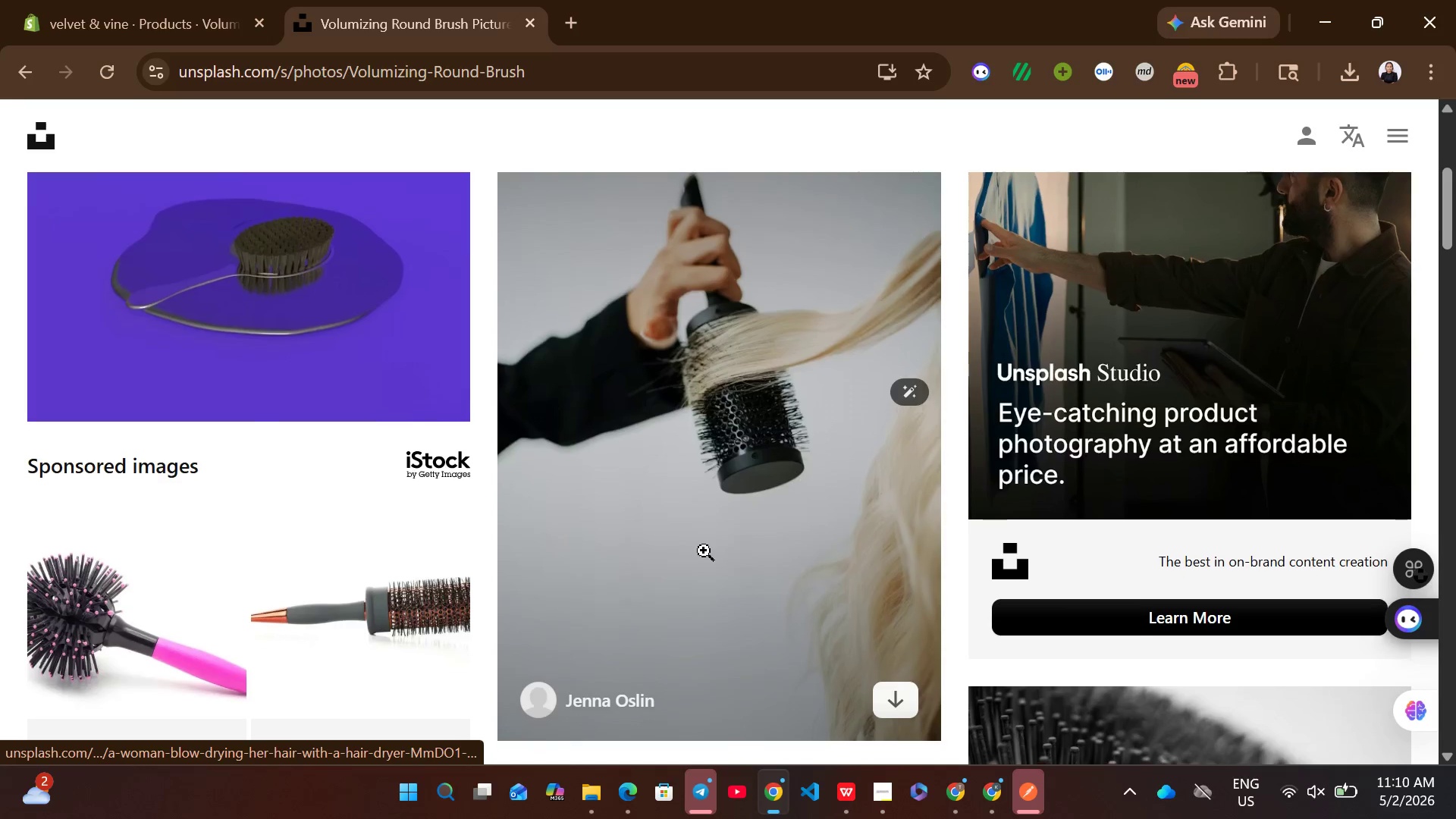 
wait(8.22)
 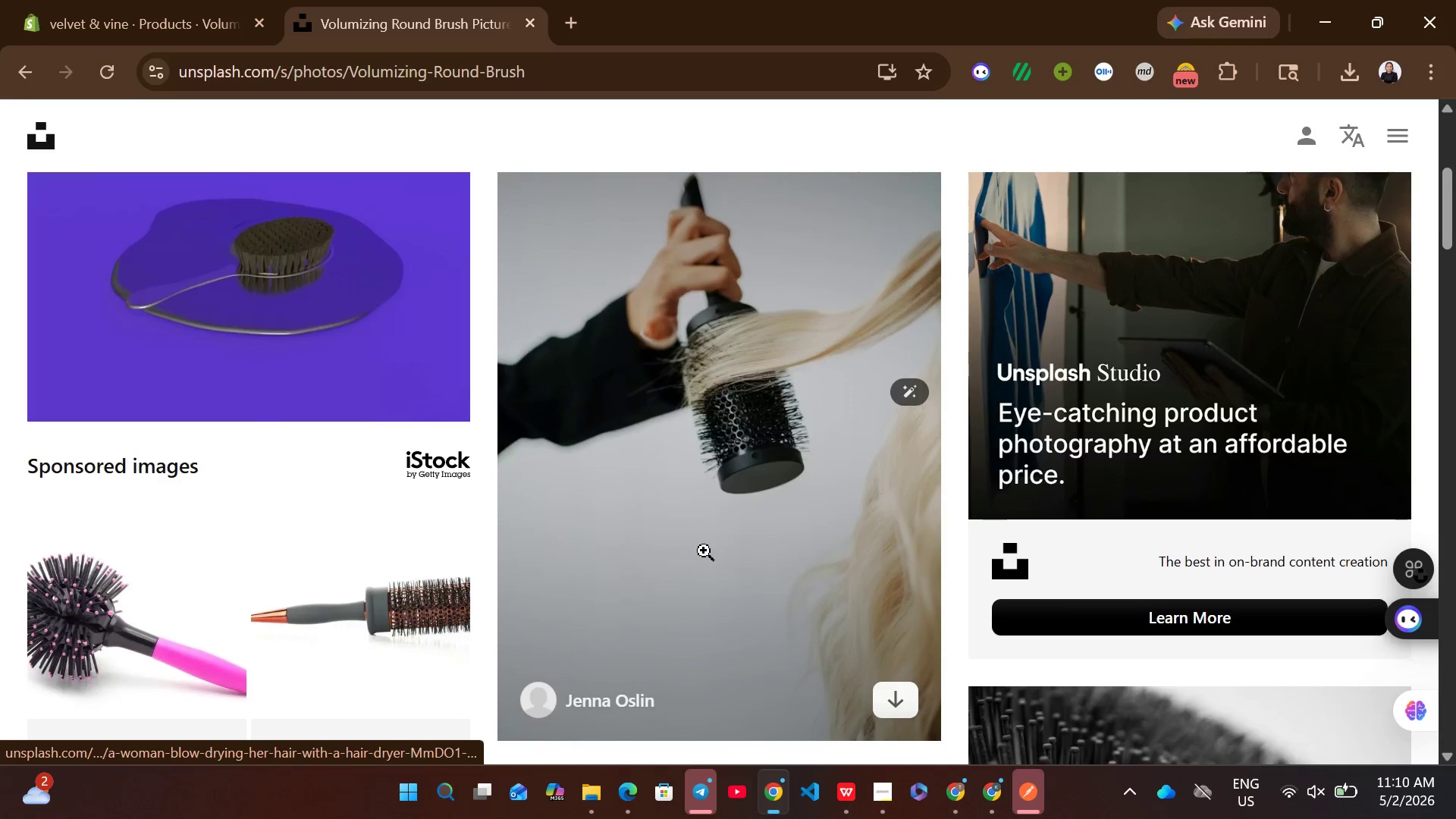 
left_click([888, 429])
 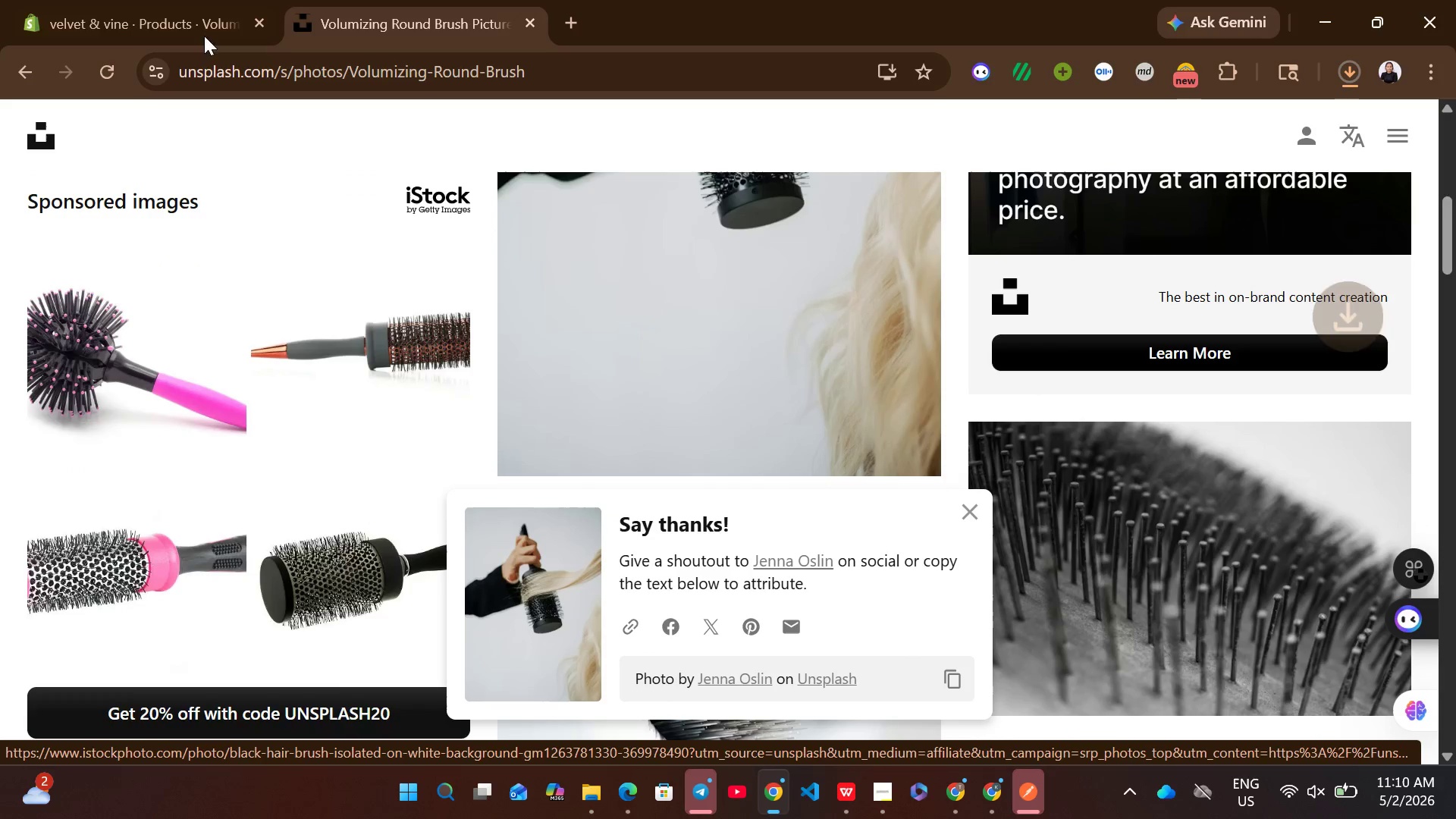 
left_click([187, 0])
 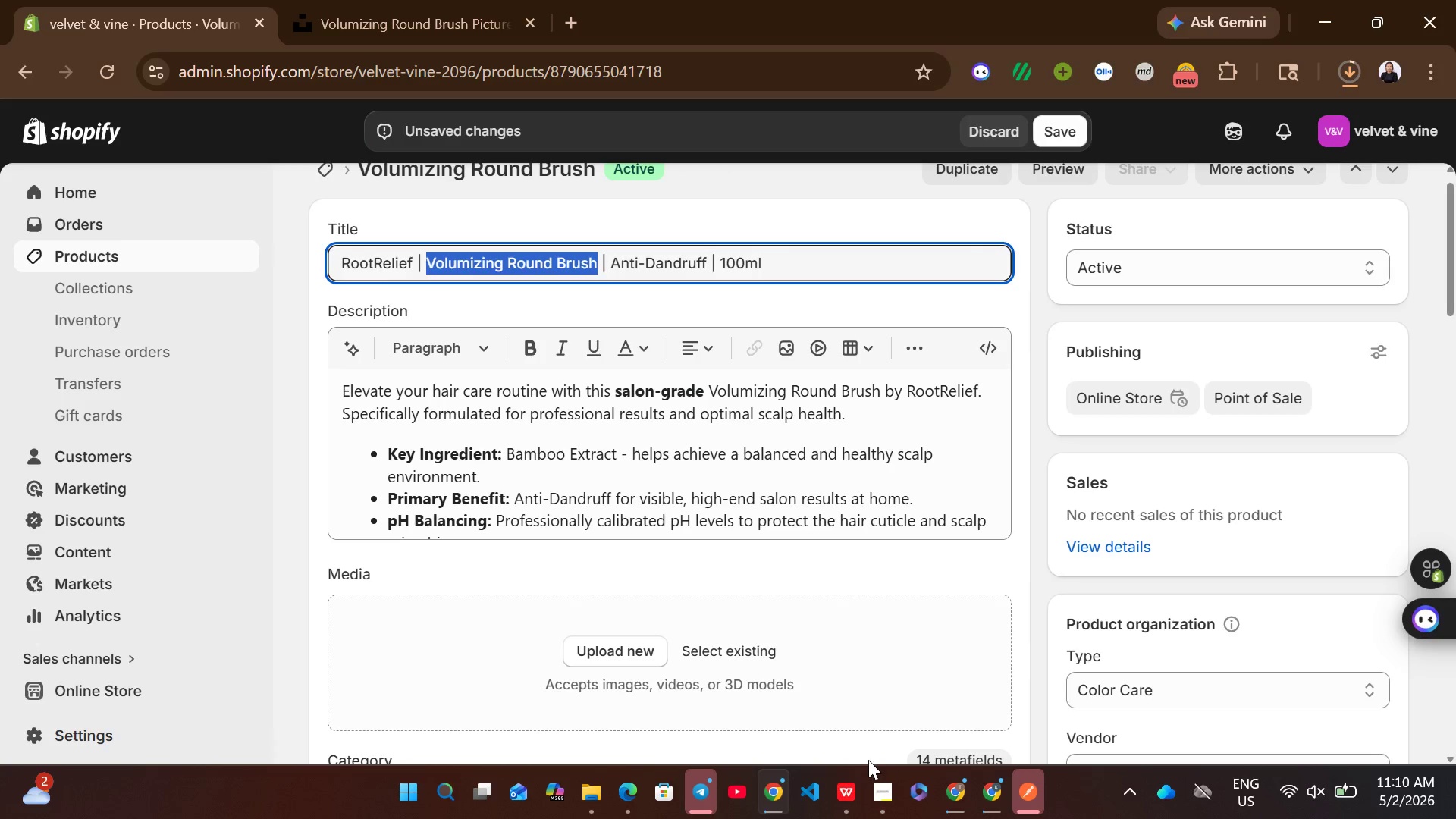 
left_click([844, 780])
 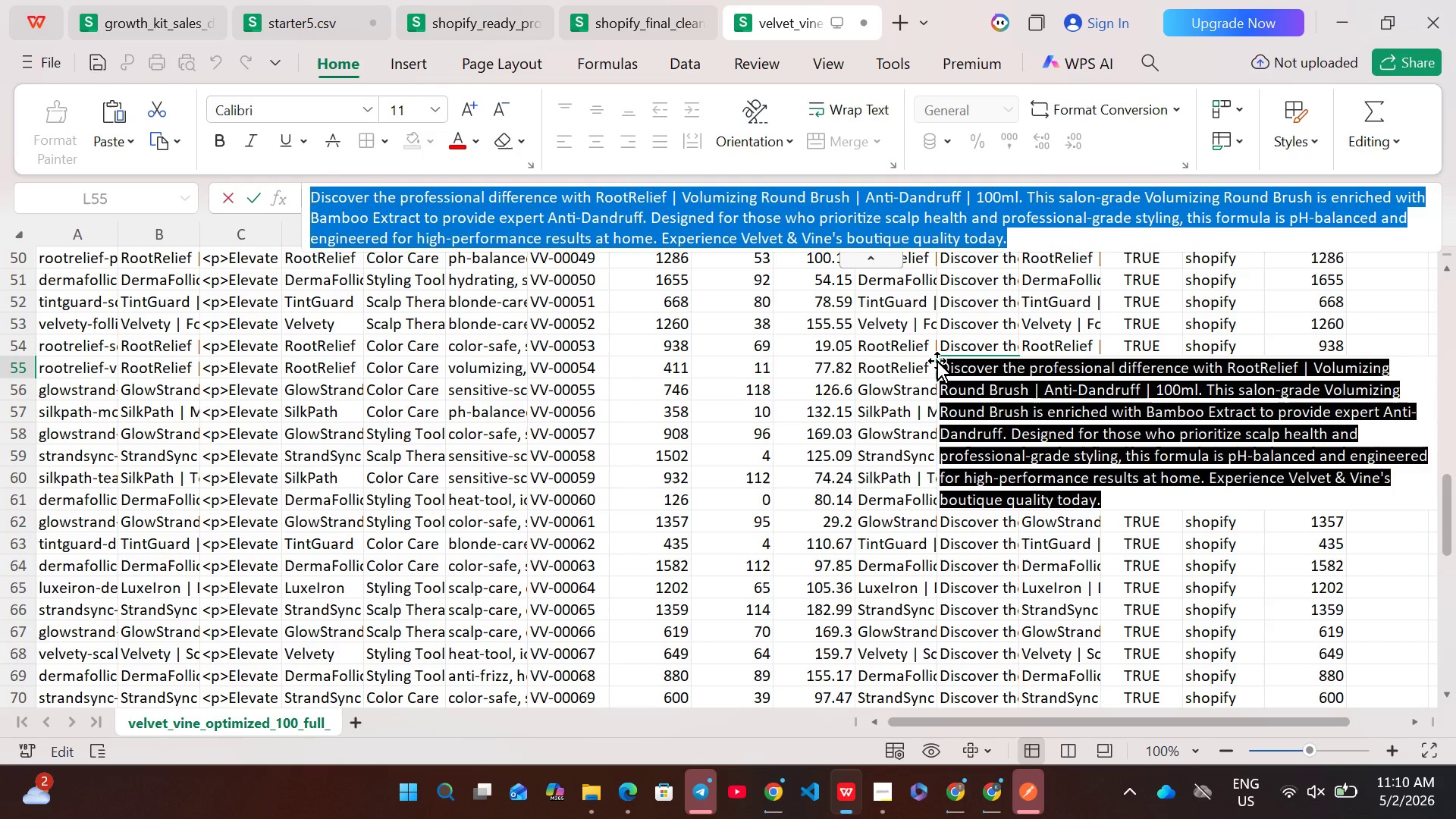 
left_click([911, 364])
 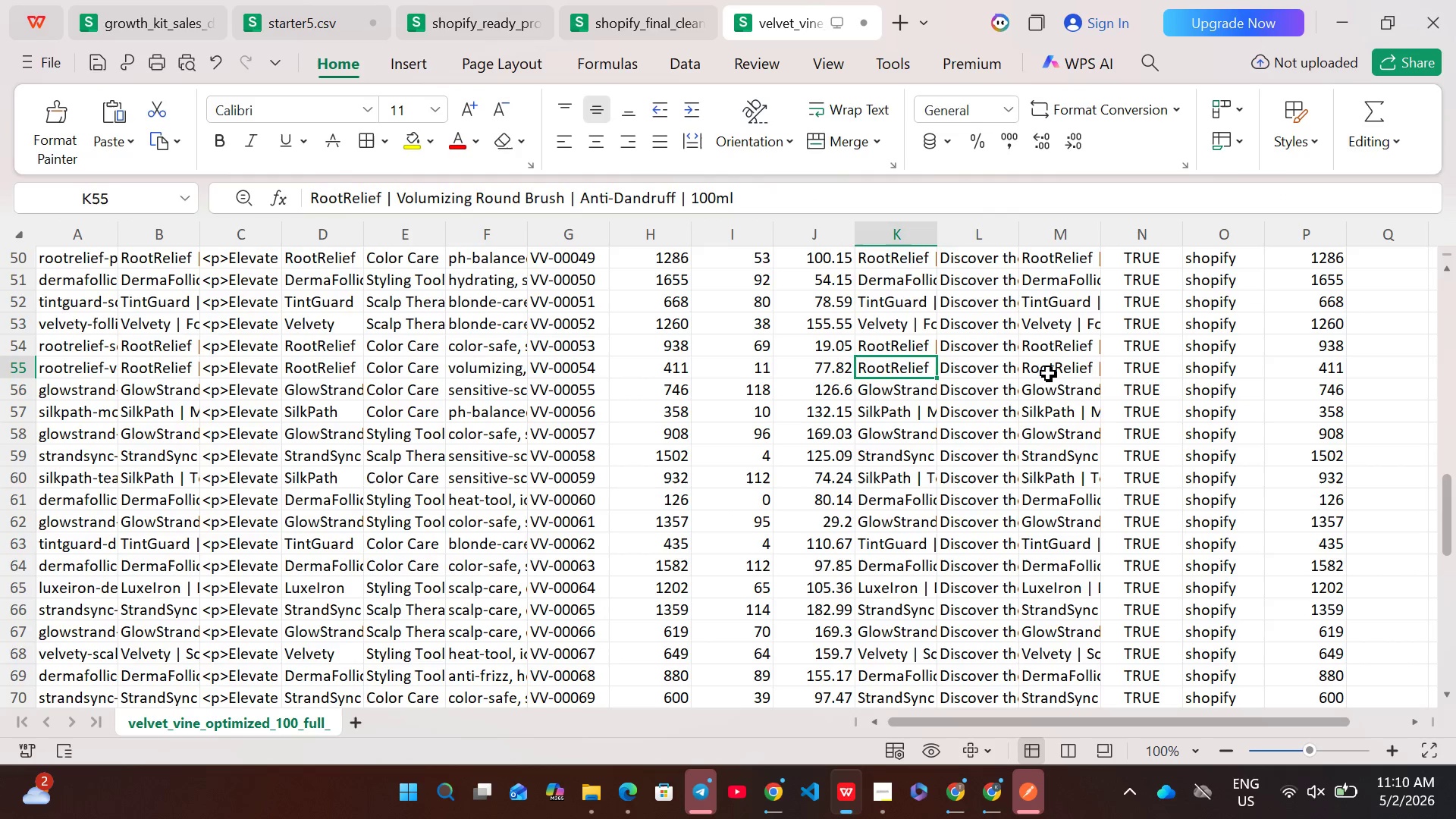 
double_click([1048, 373])
 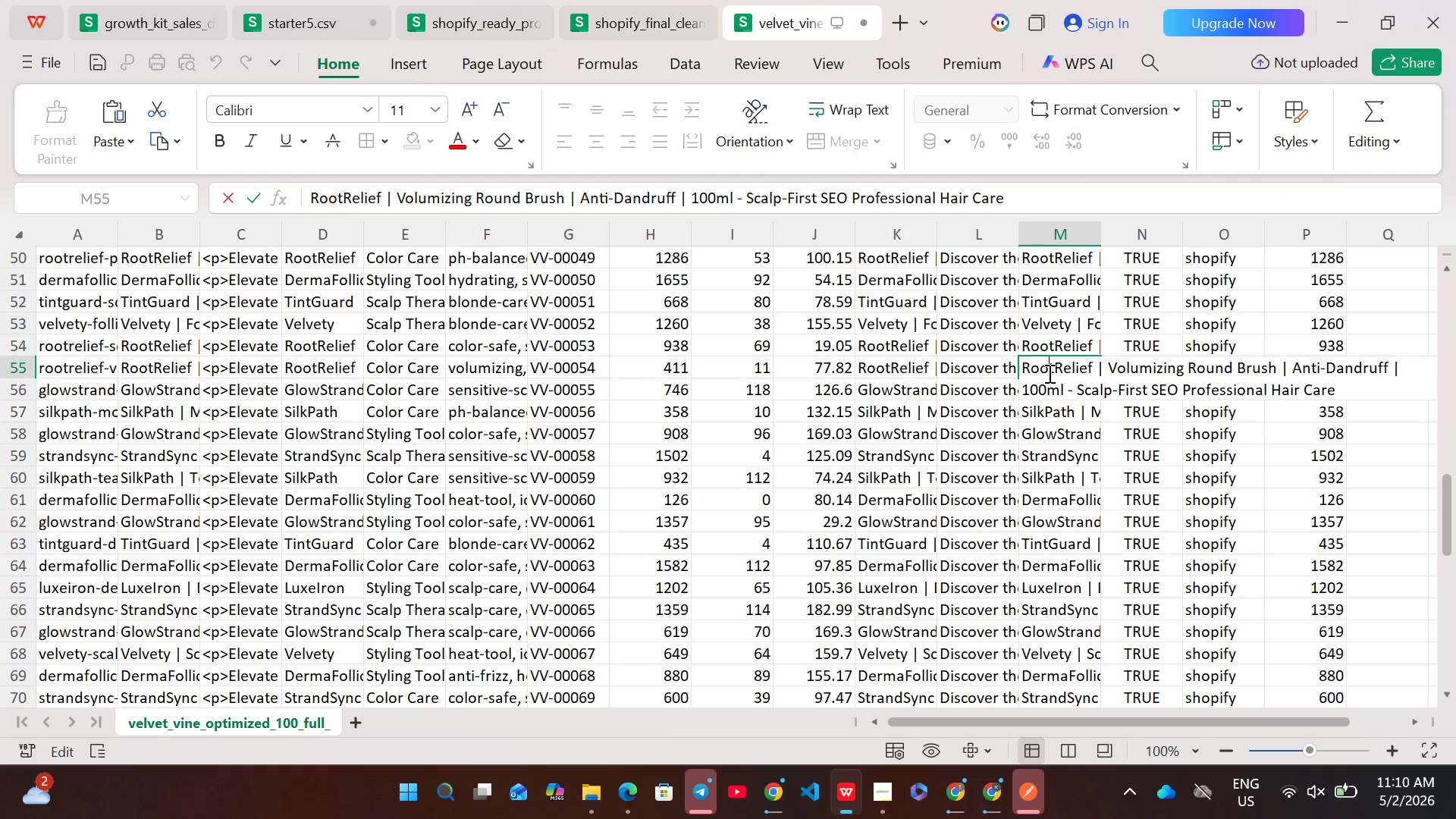 
key(Control+A)
 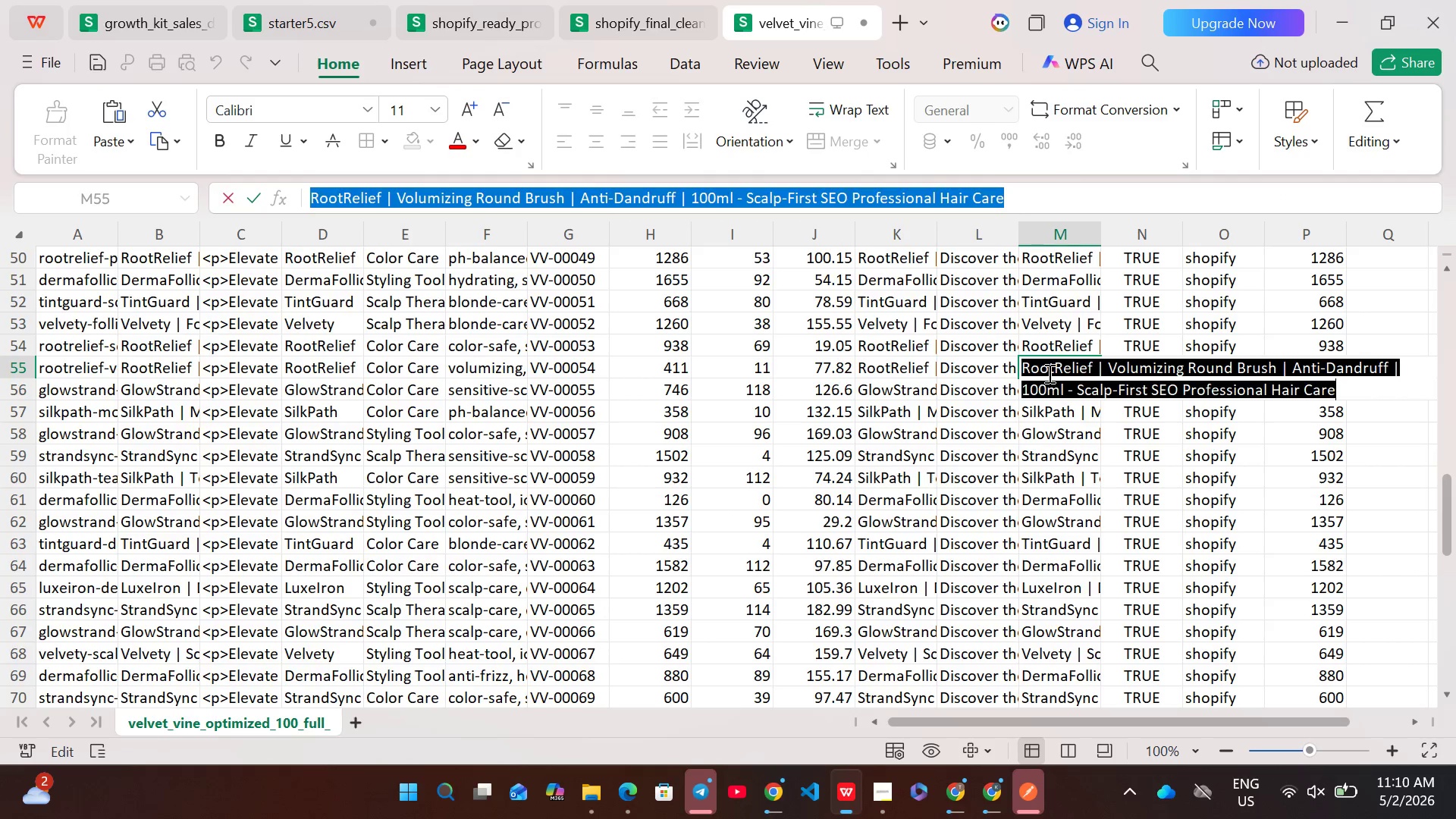 
key(Control+ControlLeft)
 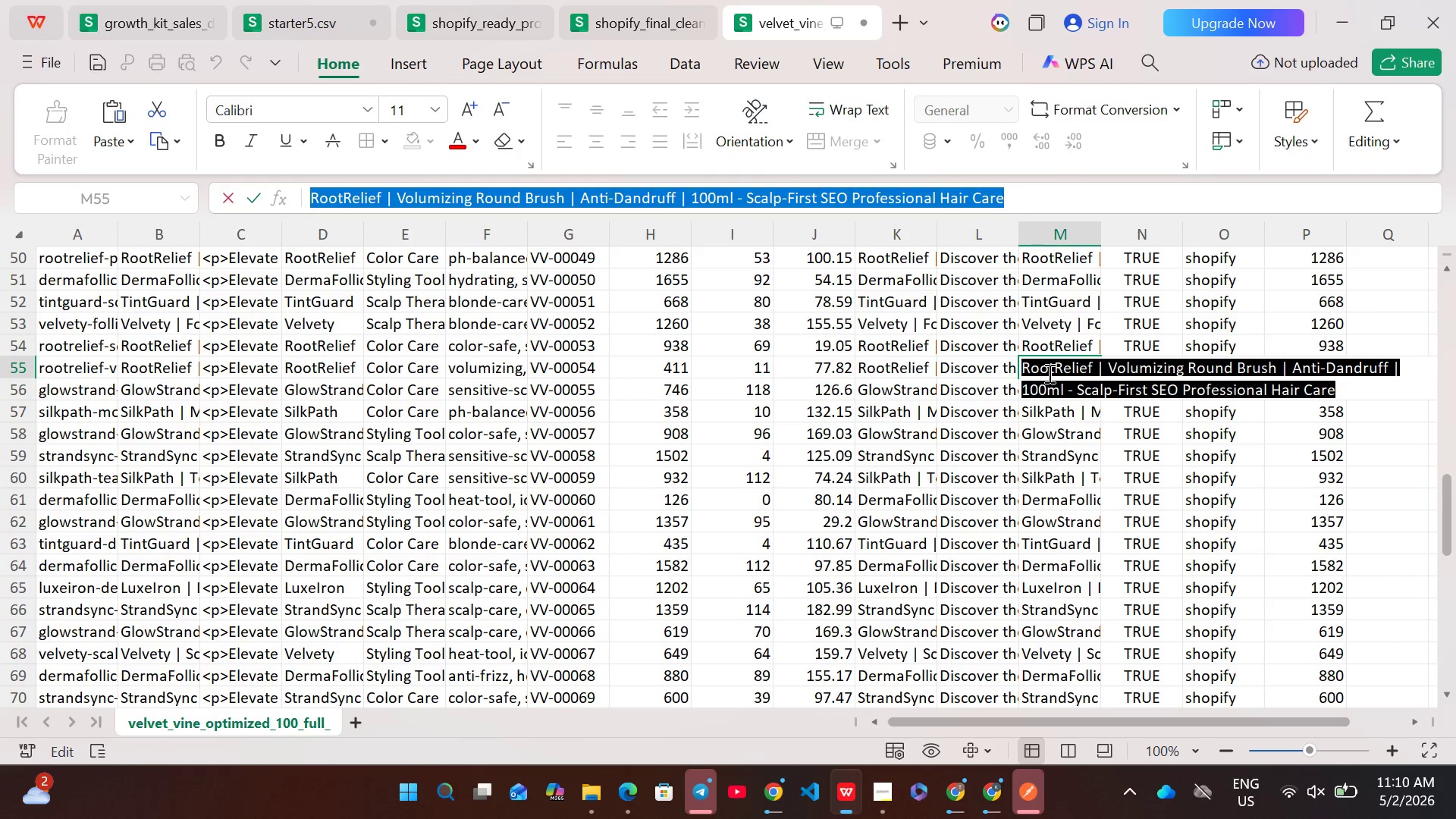 
key(Control+C)
 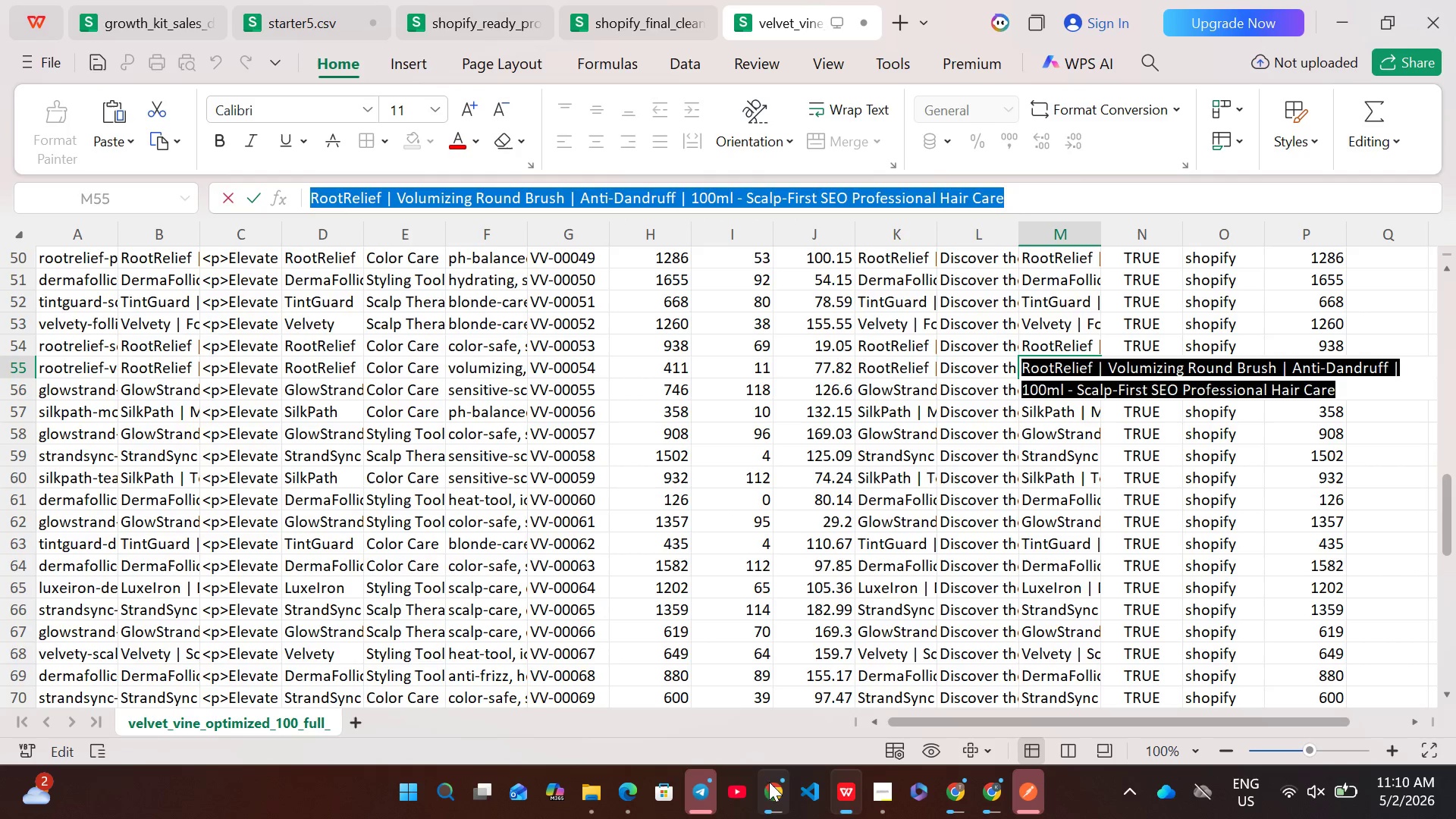 
left_click([763, 792])
 